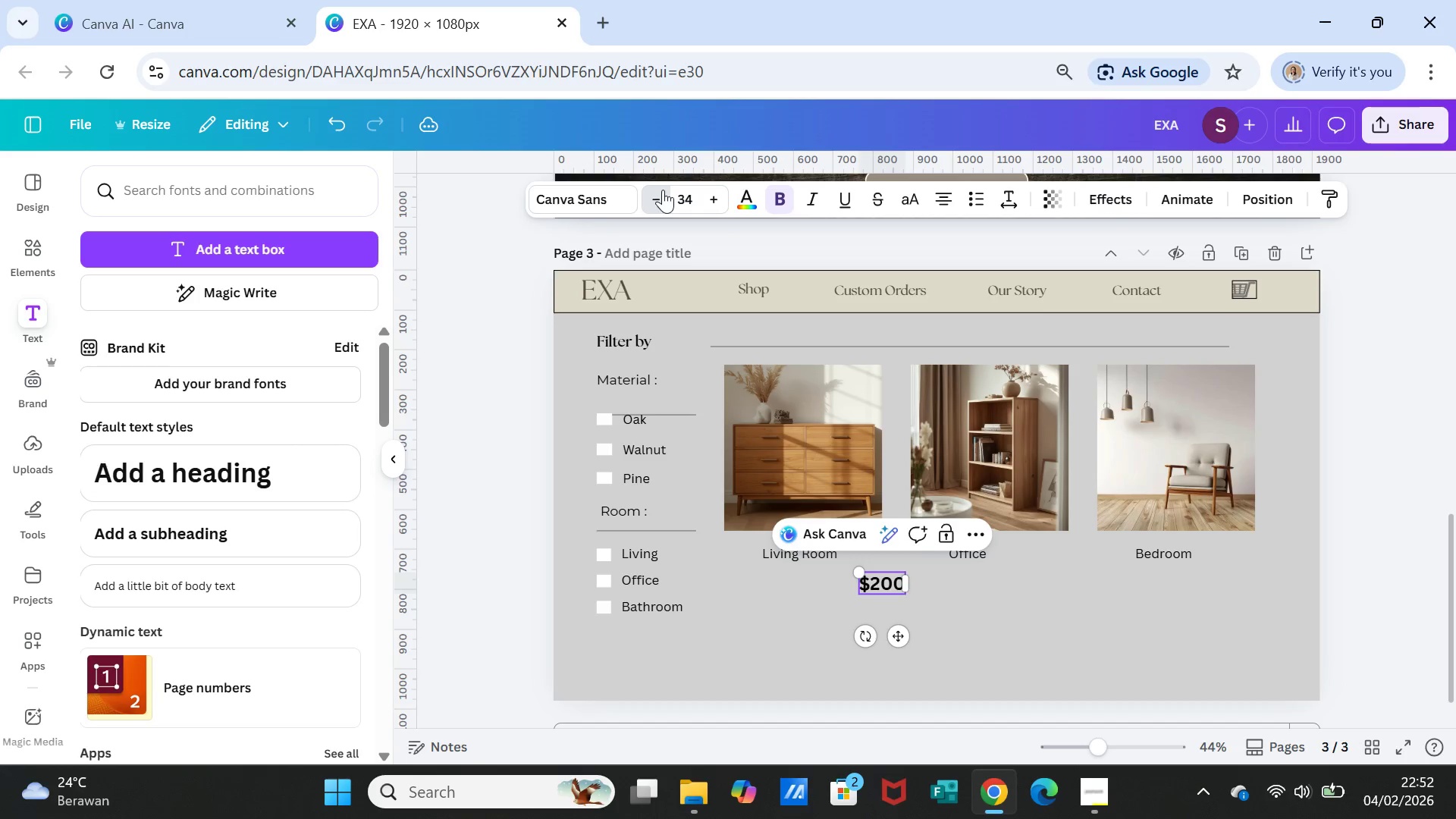 
triple_click([663, 190])
 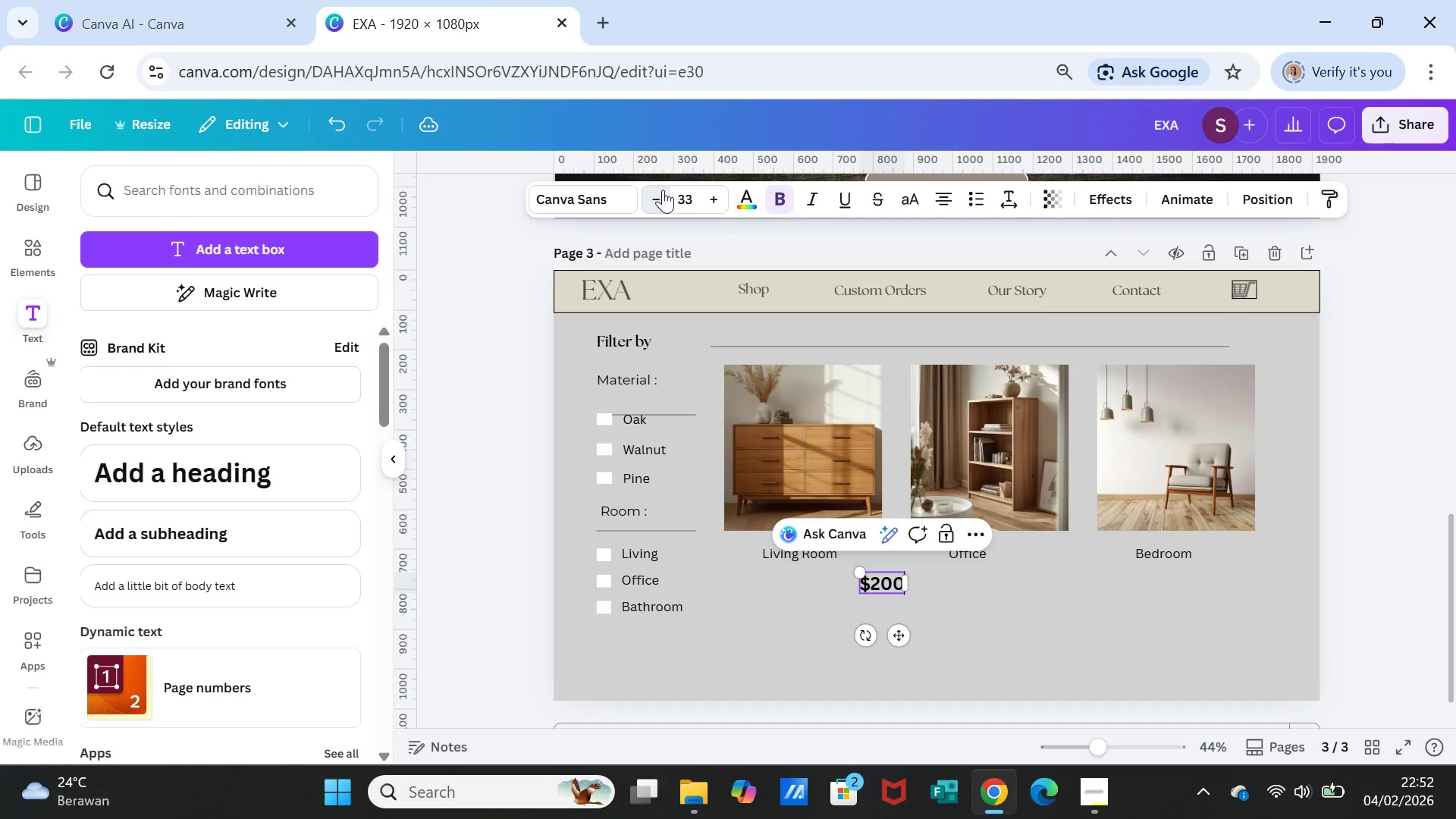 
triple_click([663, 190])
 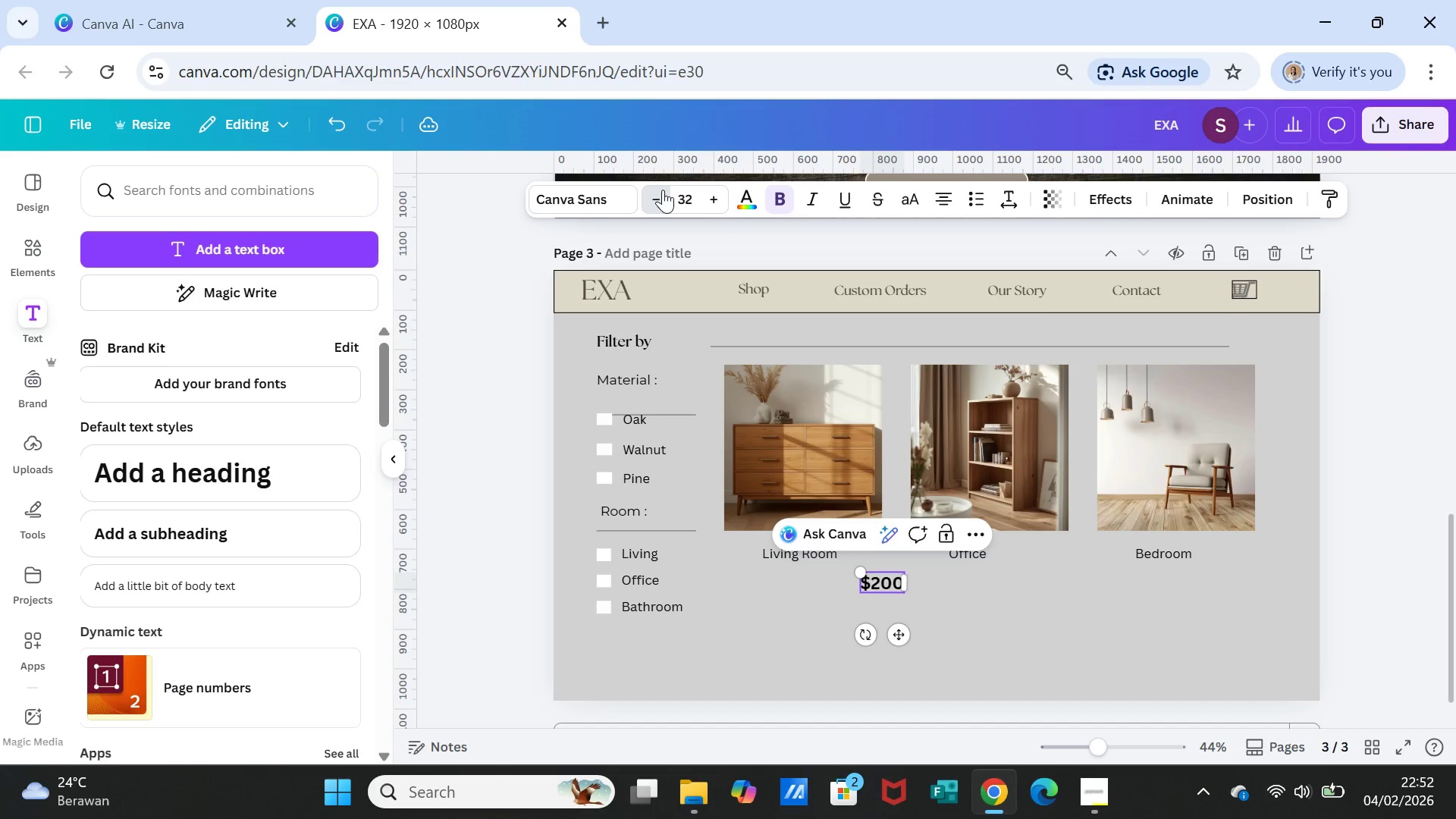 
triple_click([663, 190])
 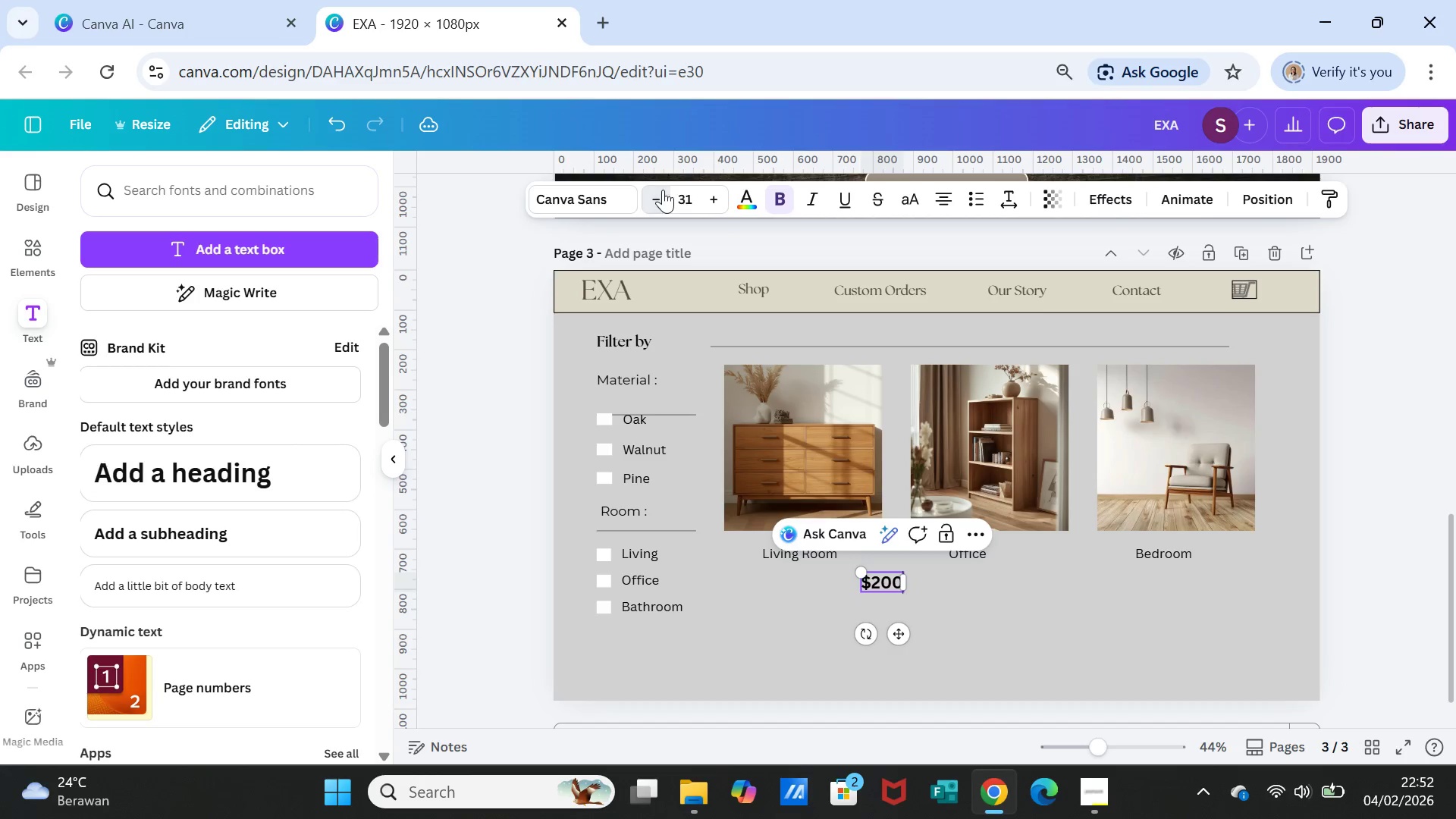 
triple_click([663, 190])
 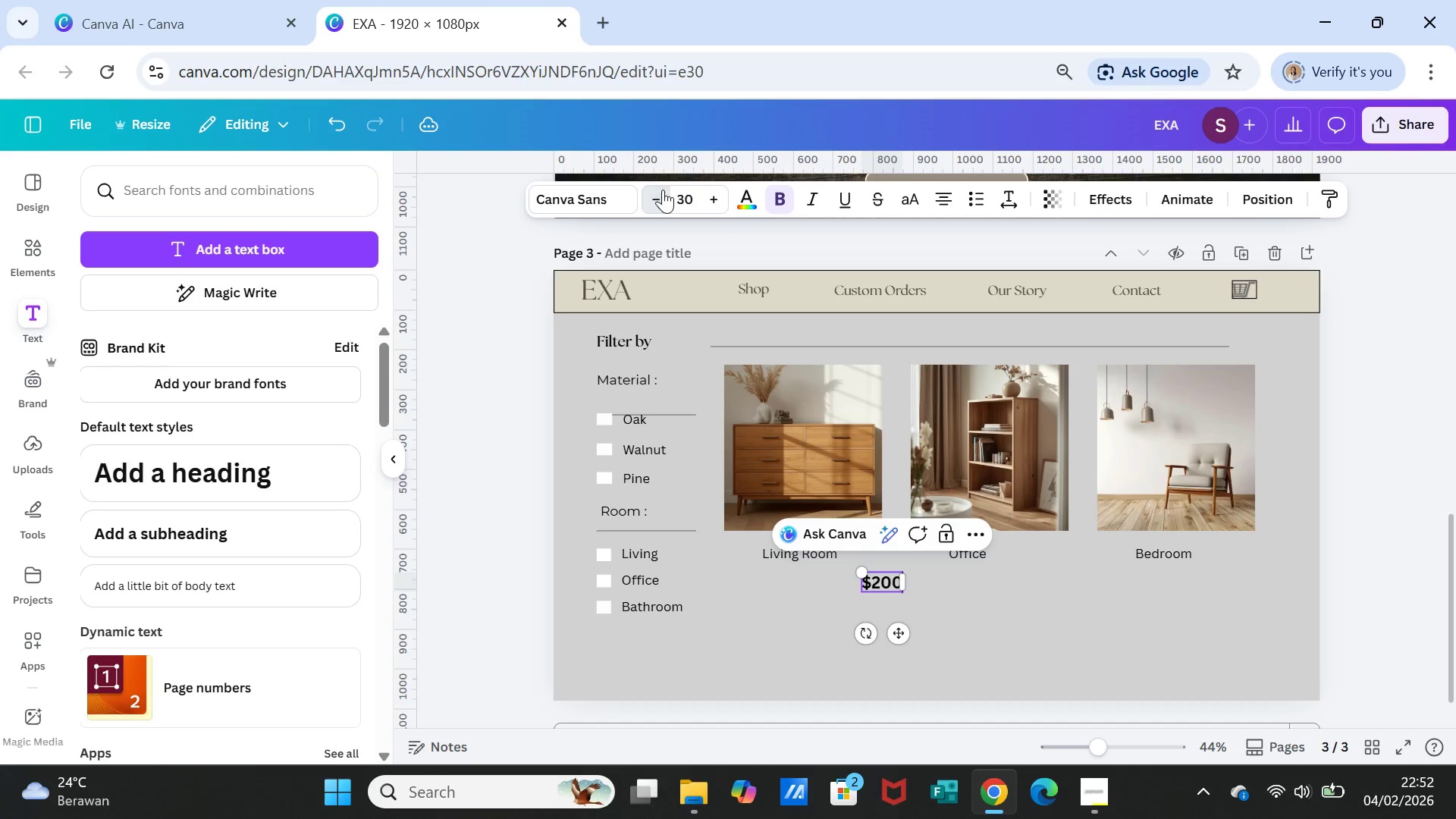 
triple_click([663, 190])
 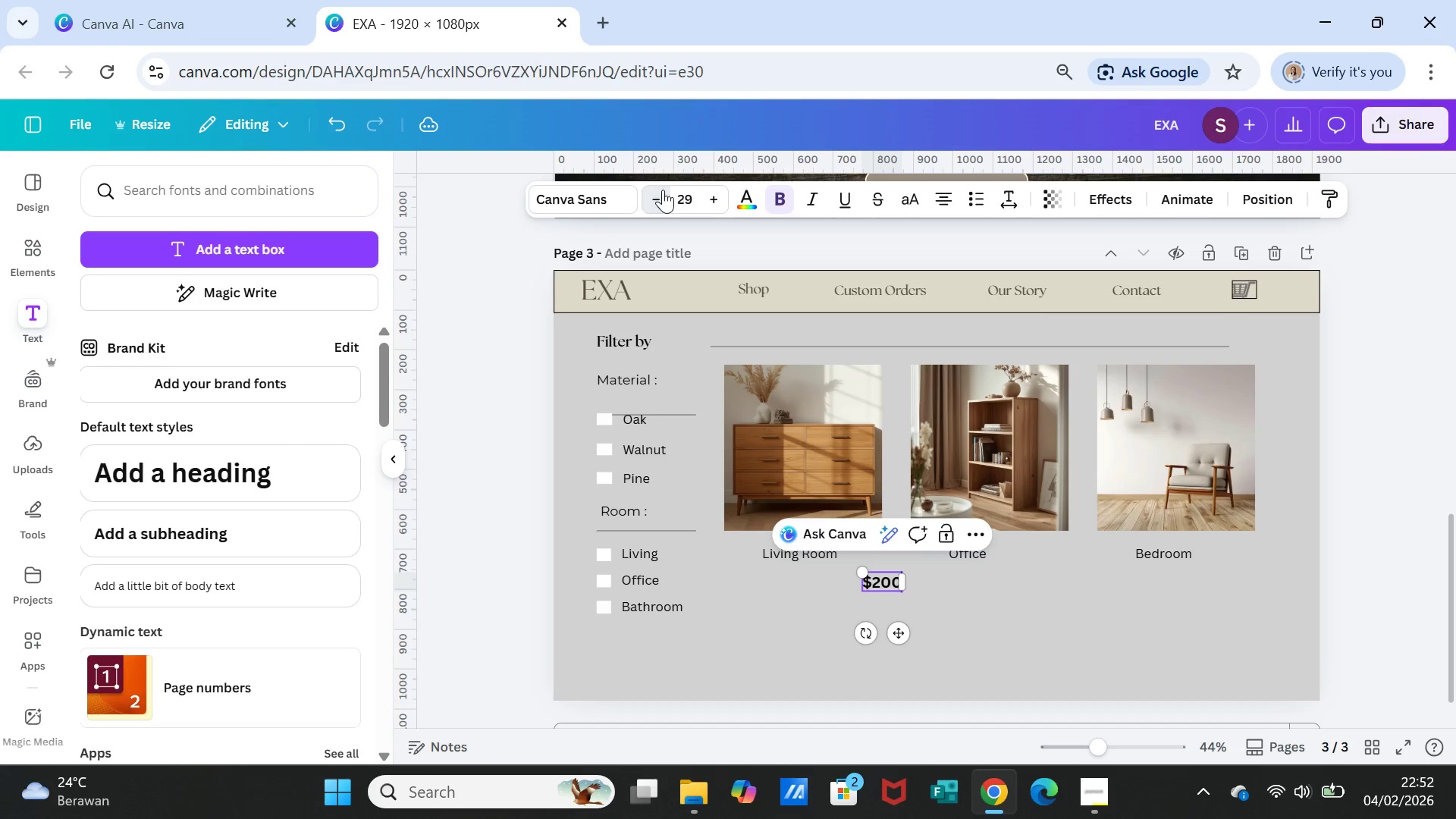 
triple_click([663, 190])
 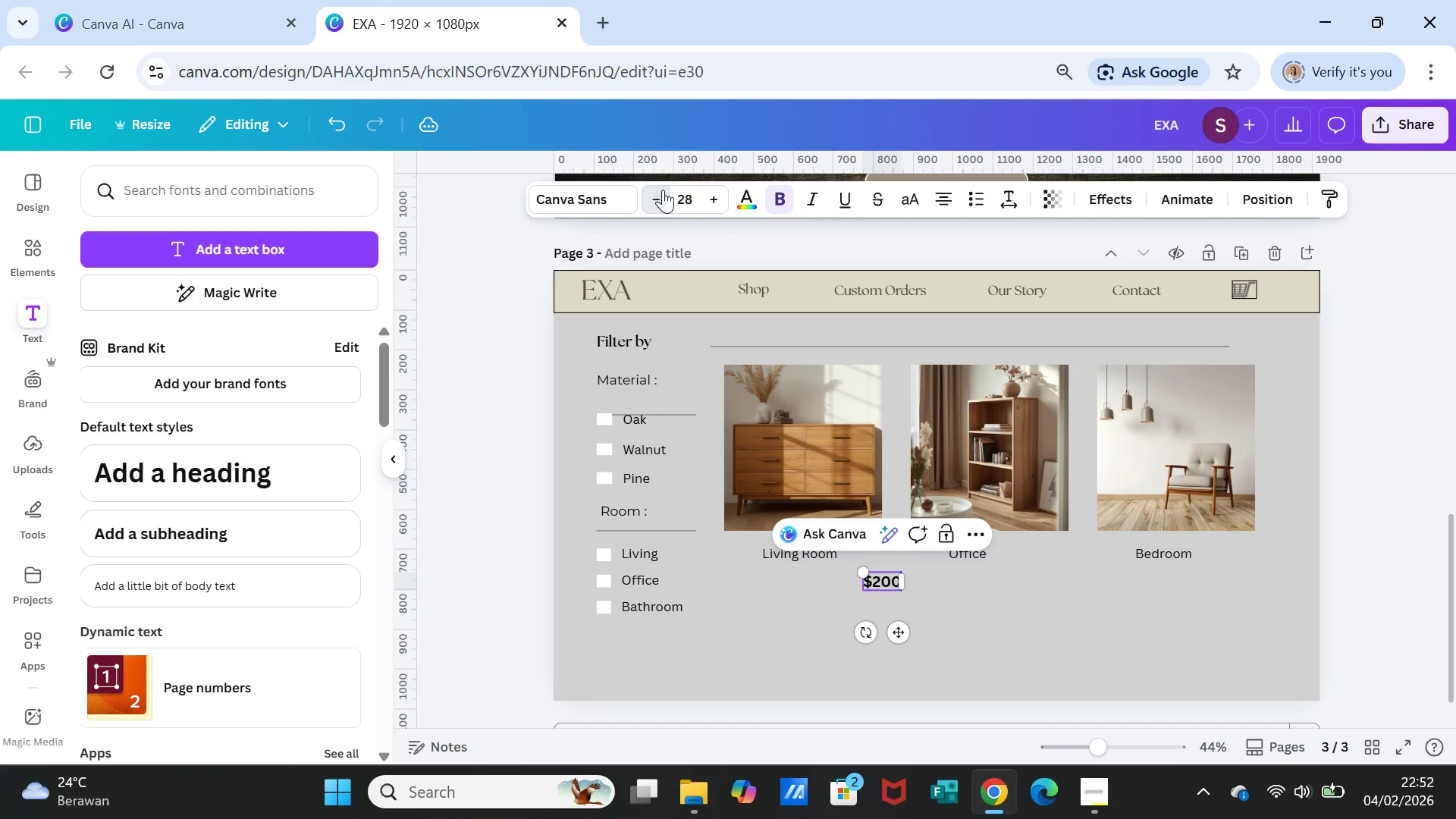 
triple_click([663, 190])
 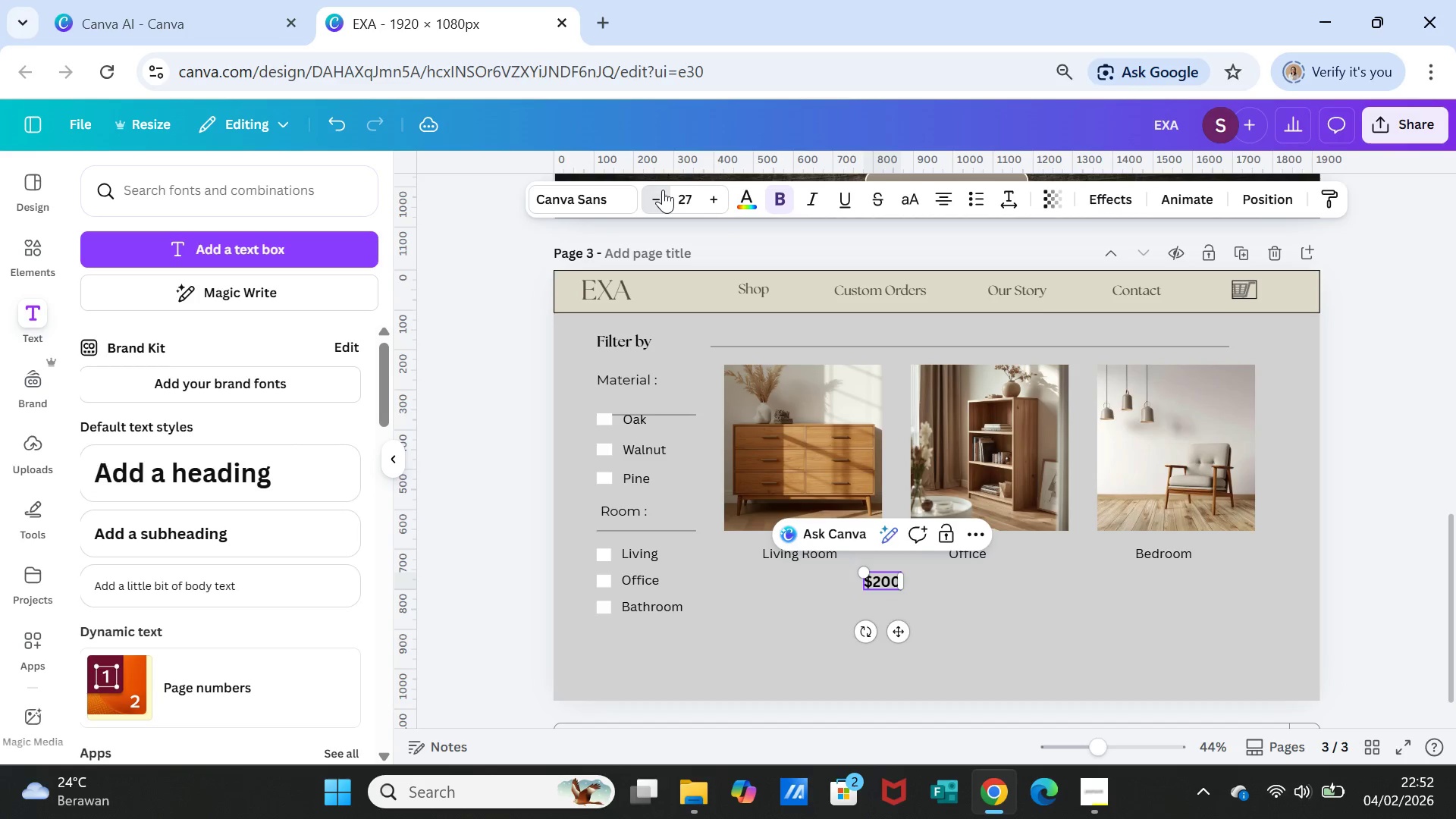 
triple_click([663, 190])
 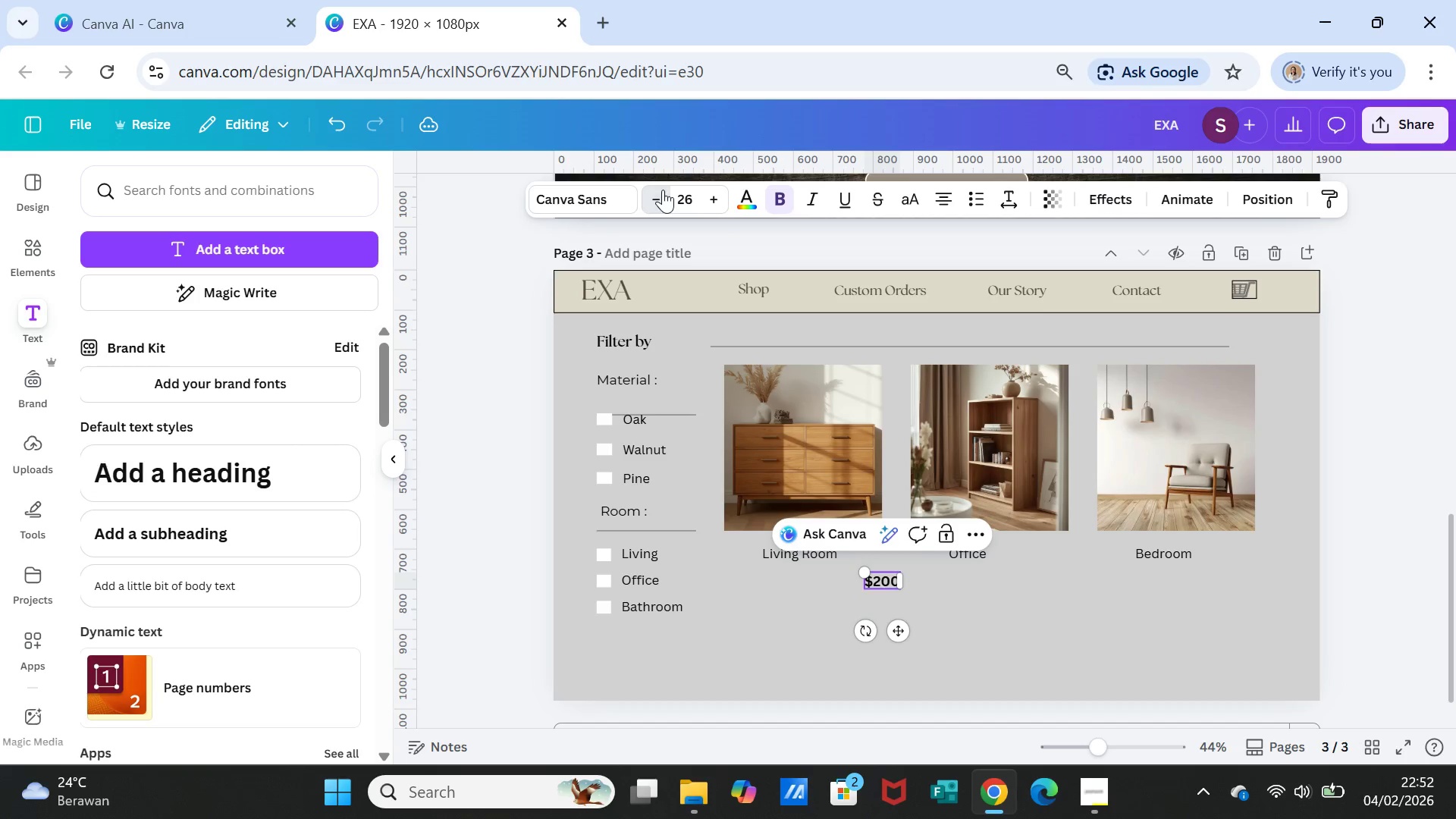 
triple_click([663, 190])
 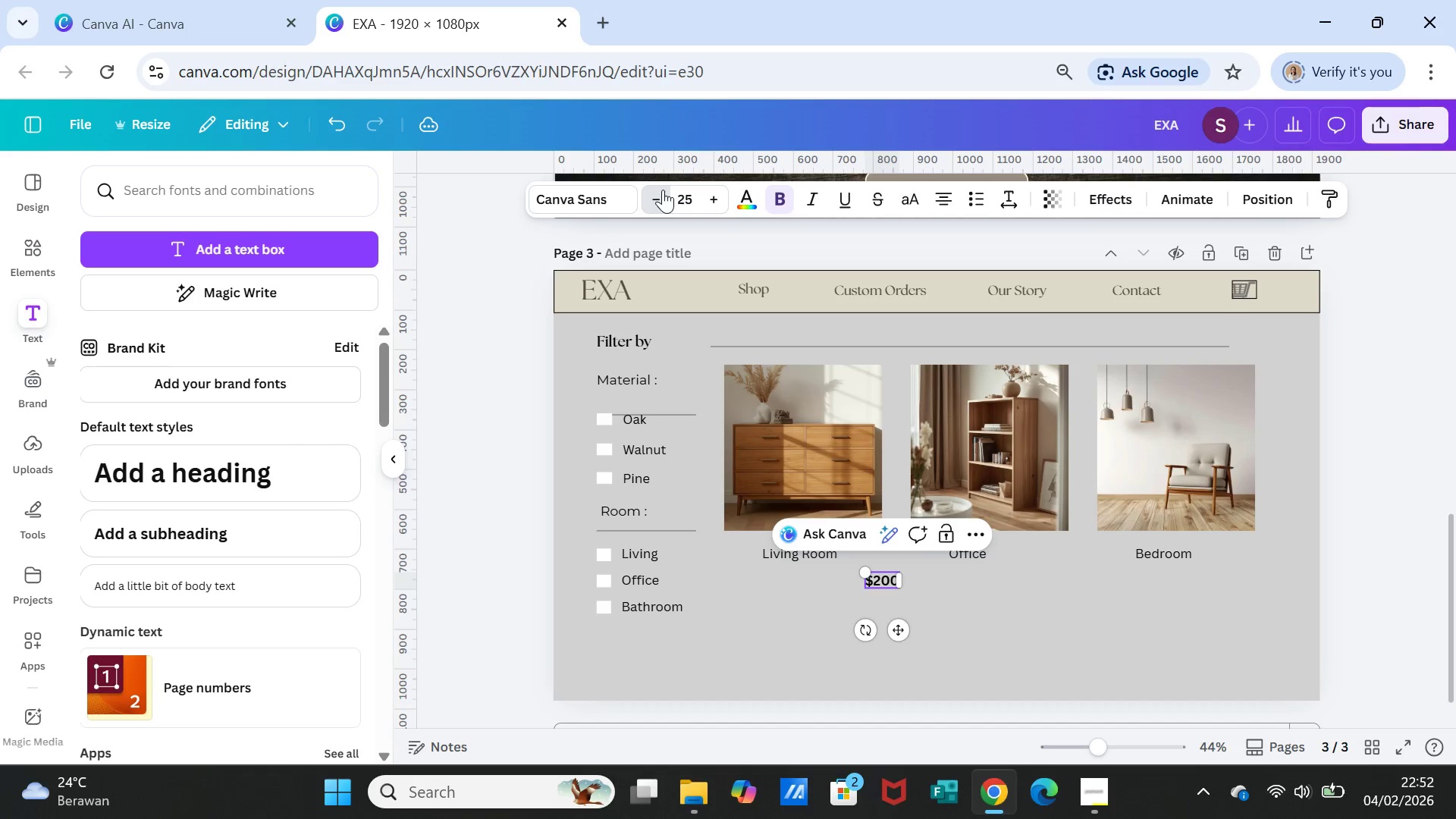 
triple_click([663, 190])
 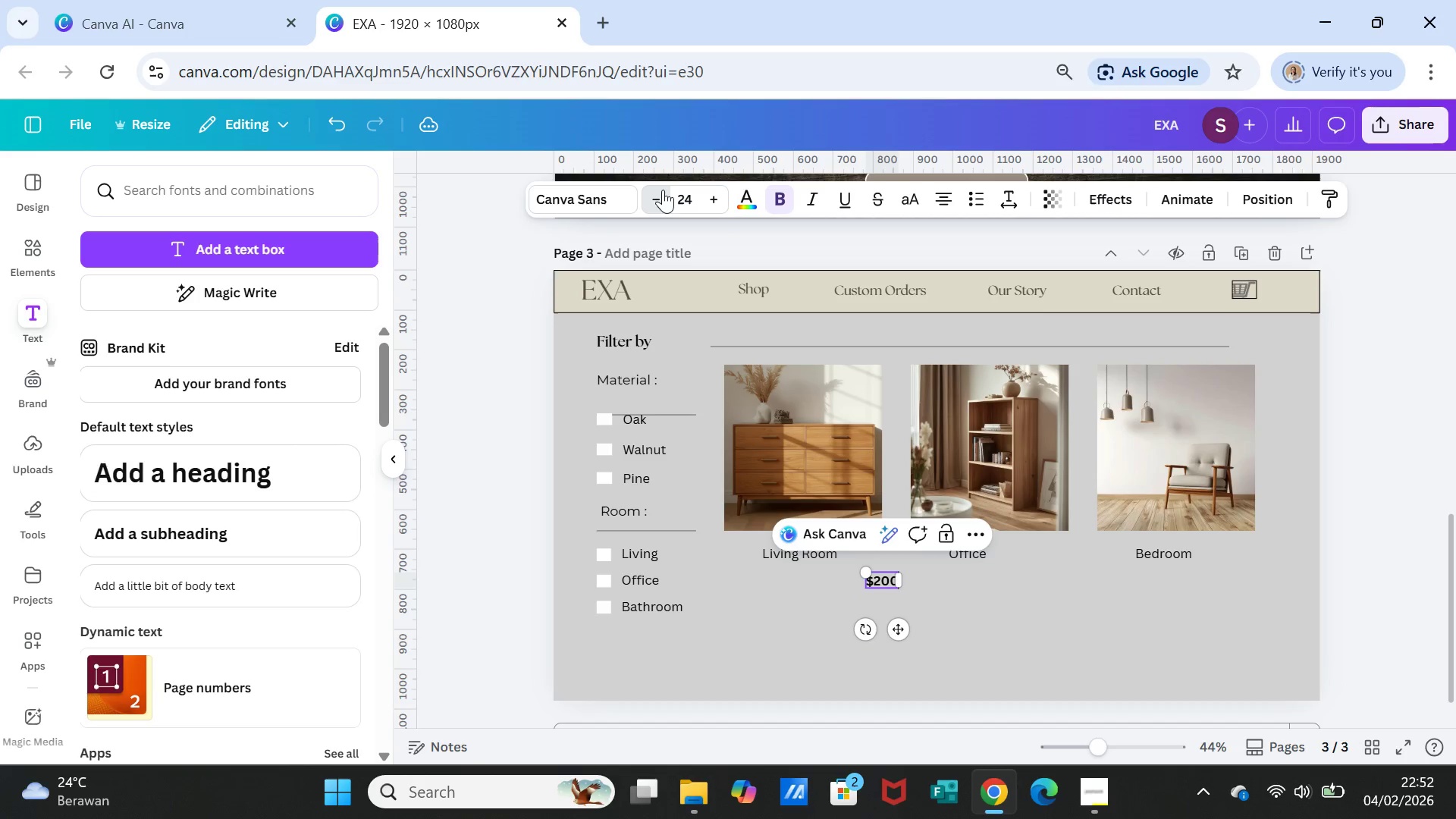 
triple_click([663, 190])
 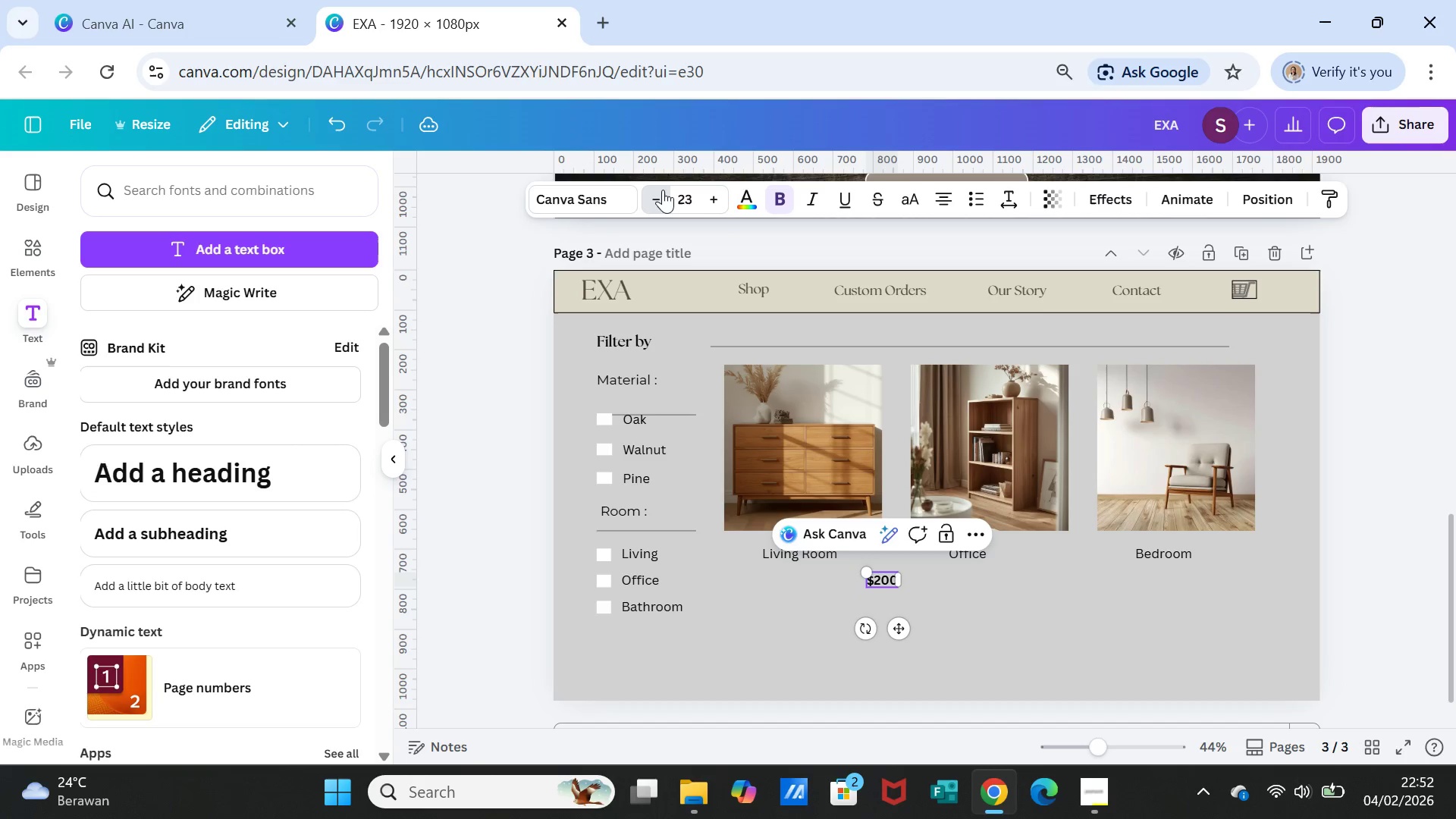 
triple_click([663, 190])
 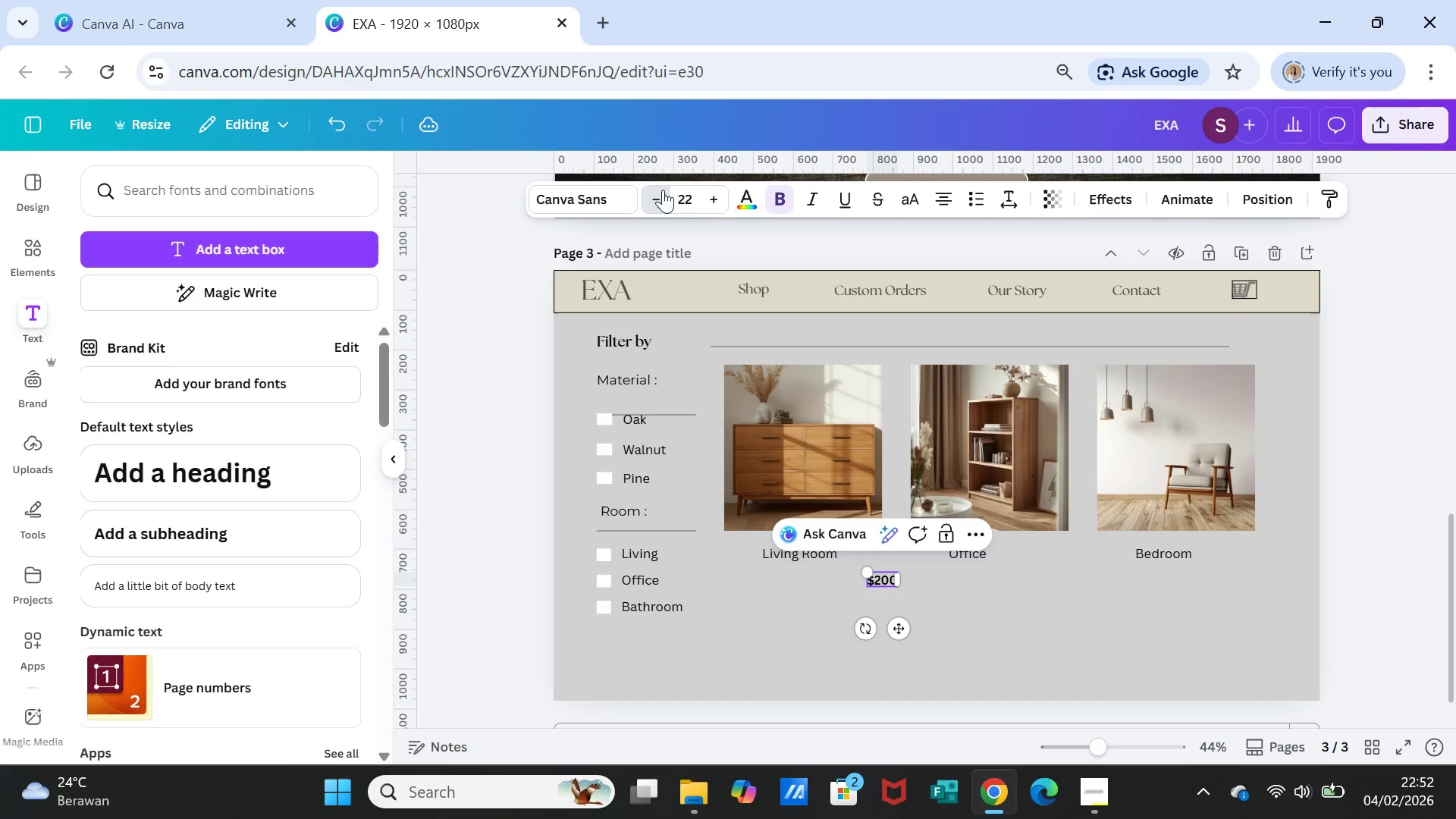 
triple_click([663, 190])
 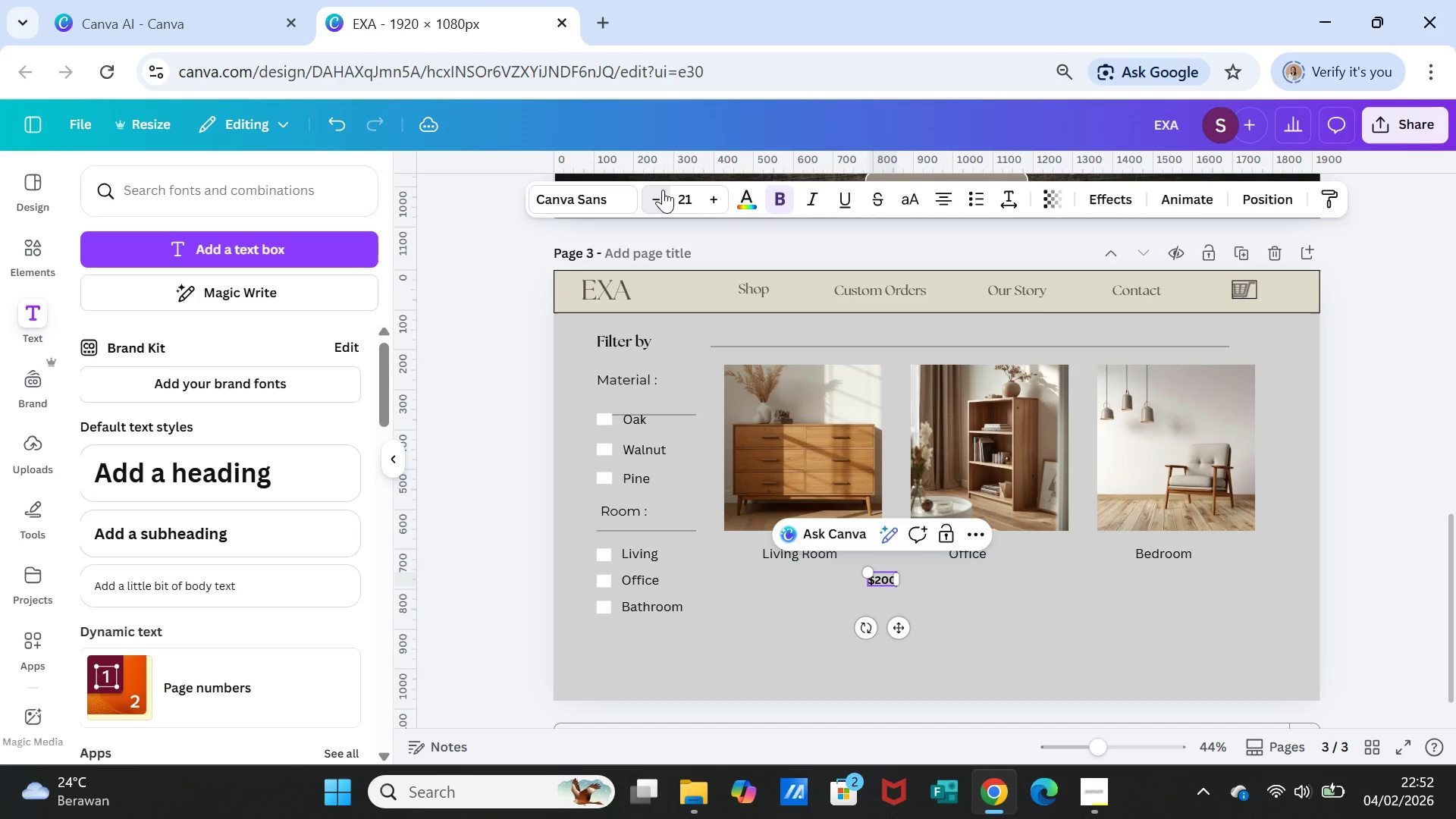 
triple_click([663, 190])
 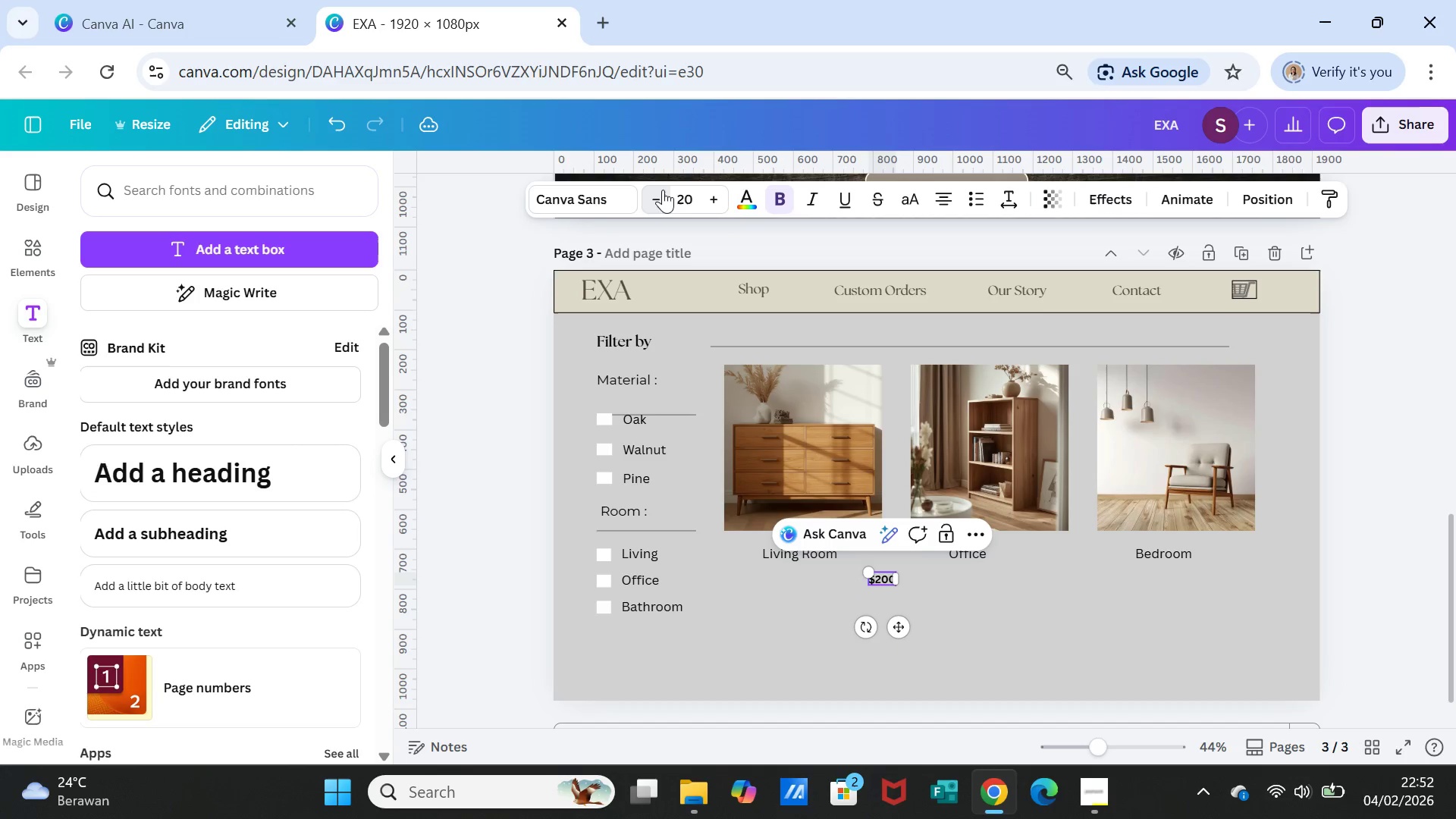 
triple_click([663, 190])
 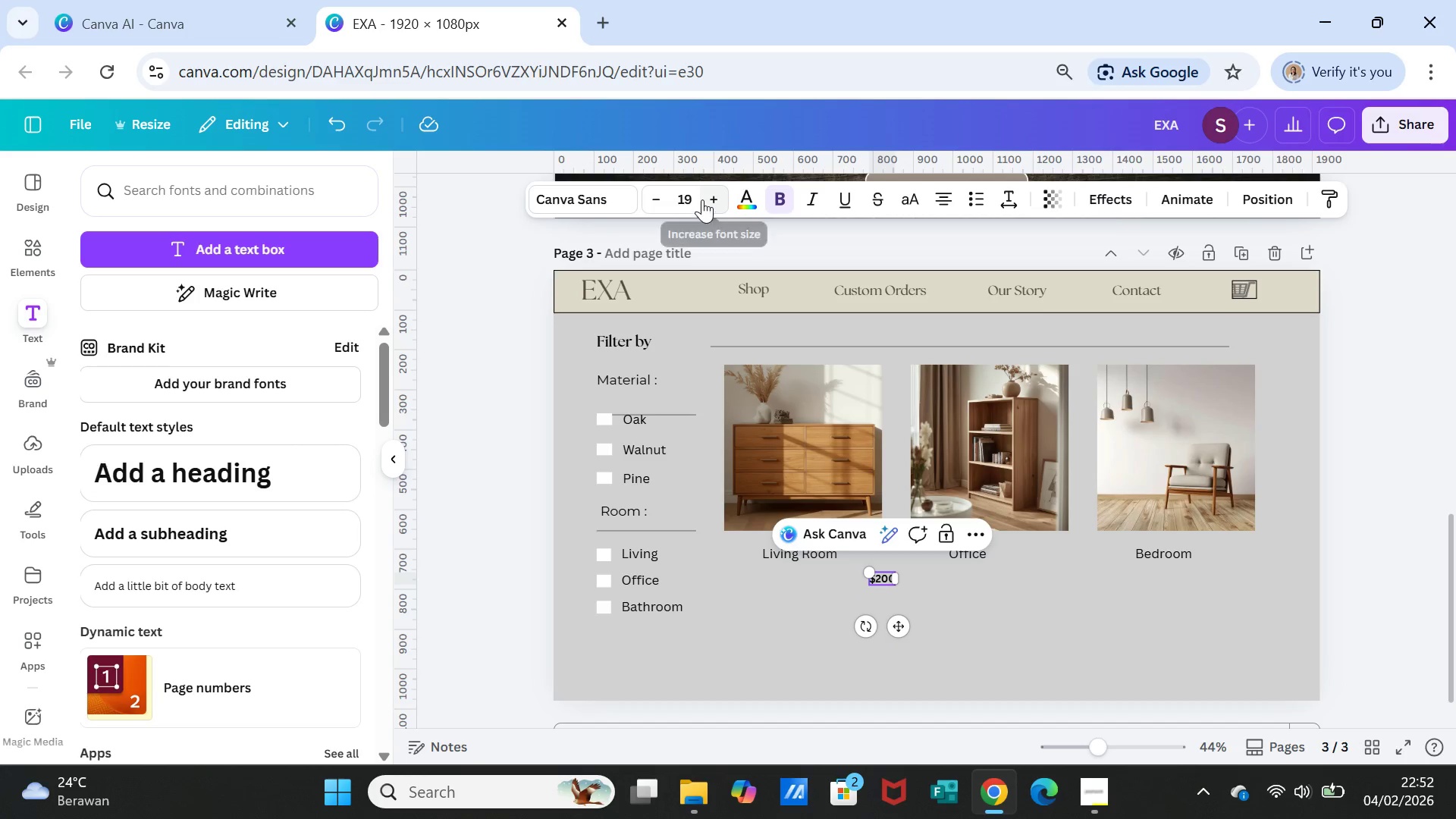 
double_click([704, 199])
 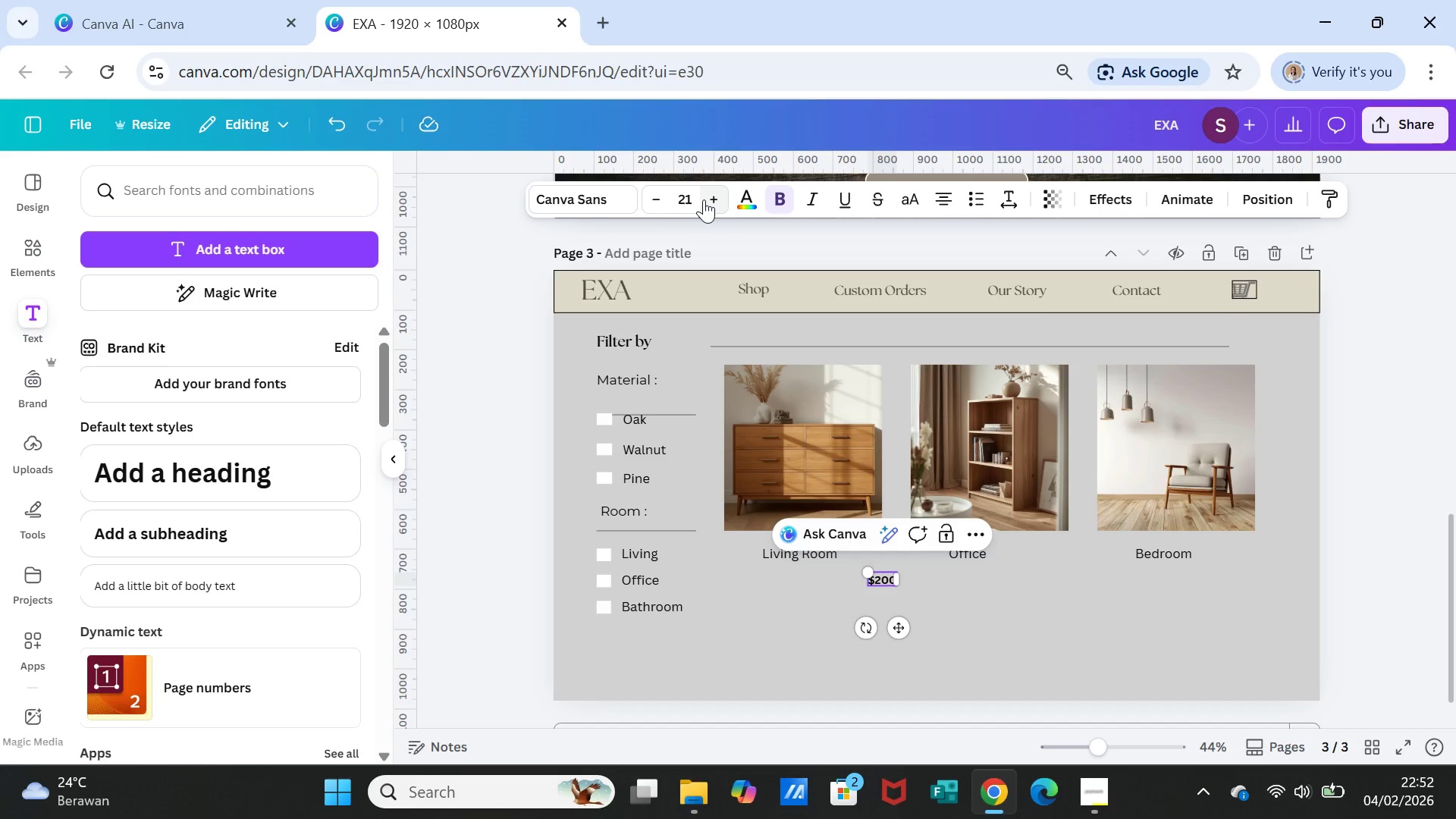 
left_click([704, 199])
 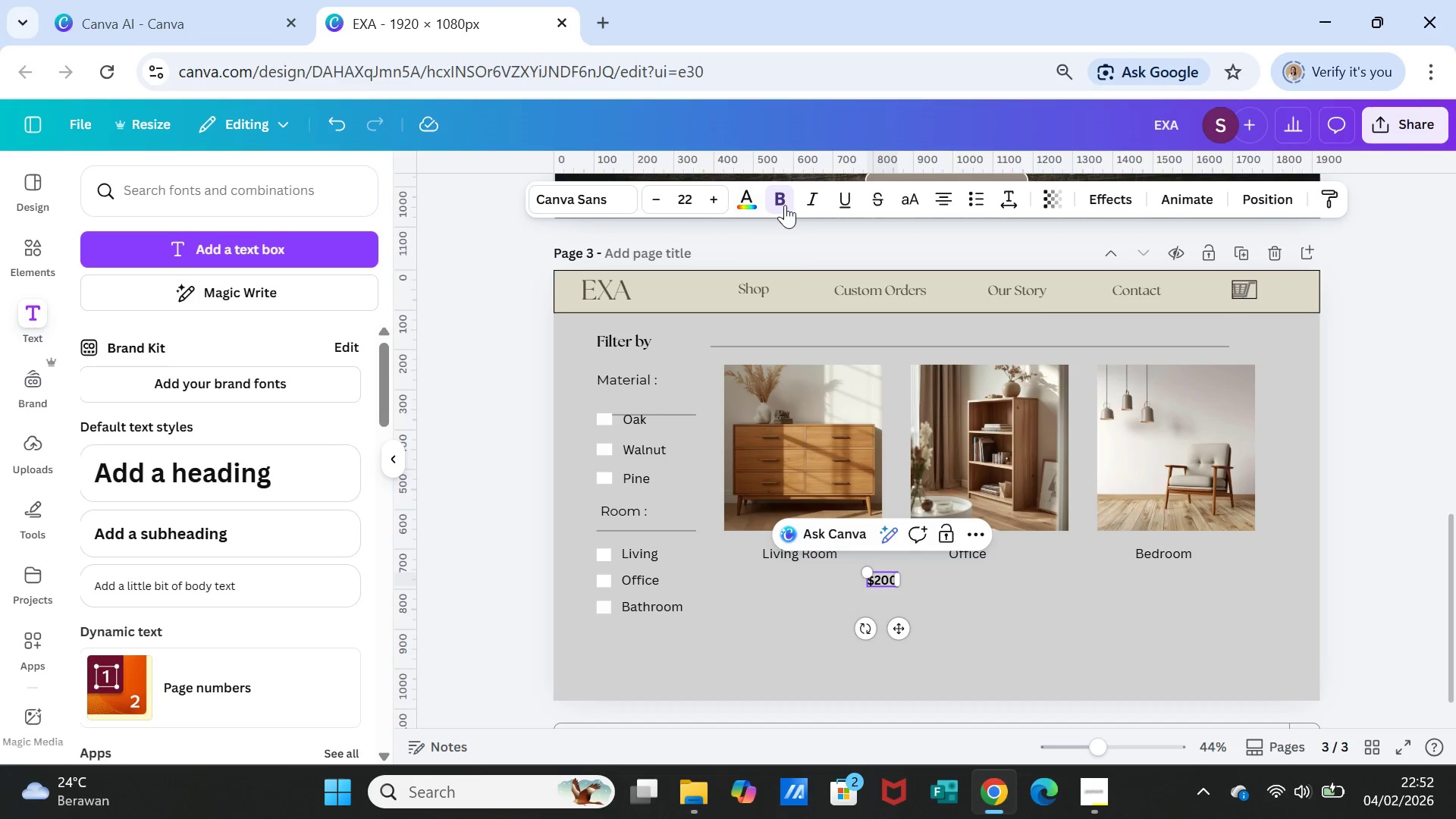 
left_click([785, 205])
 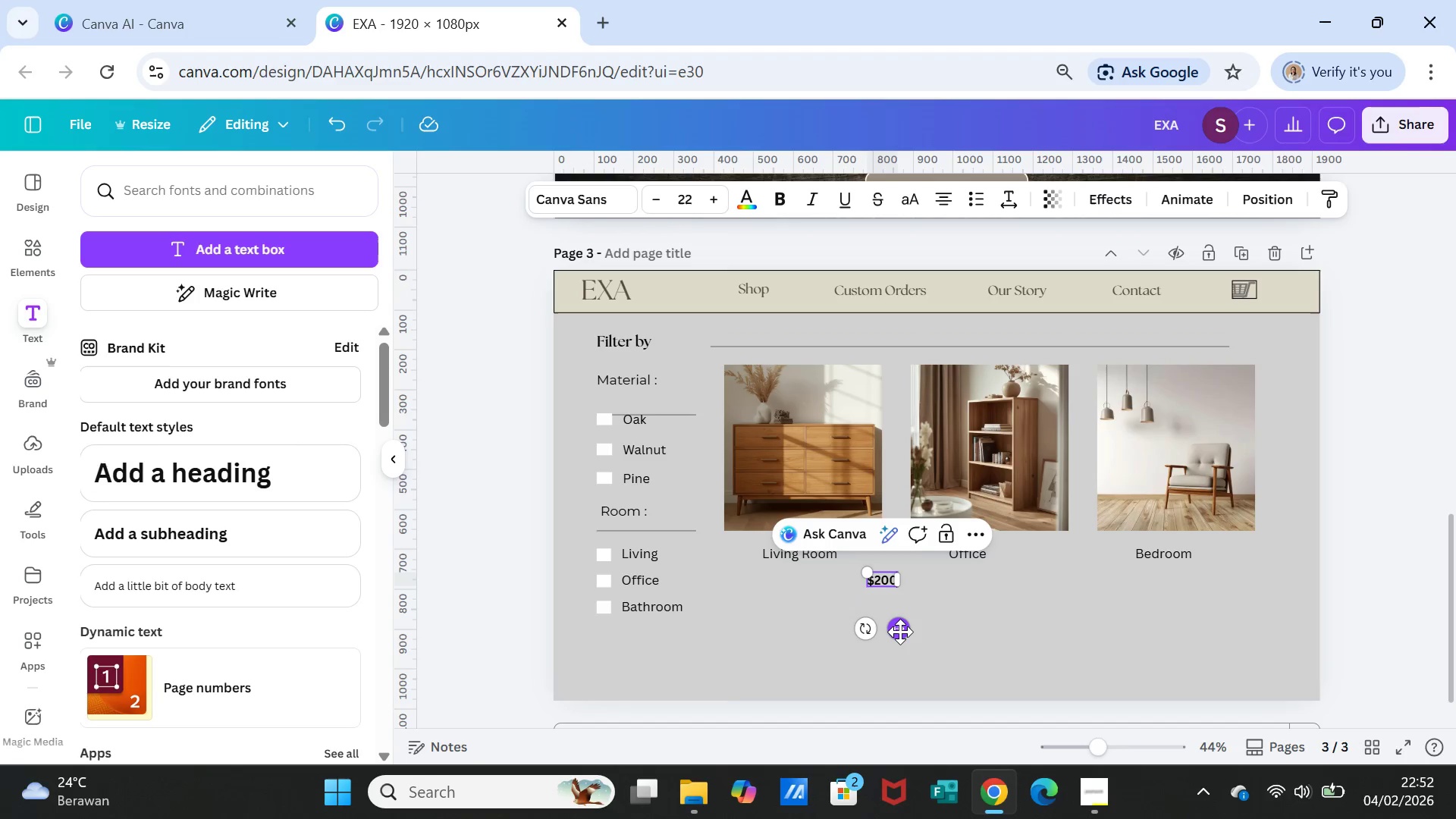 
left_click_drag(start_coordinate=[900, 632], to_coordinate=[817, 626])
 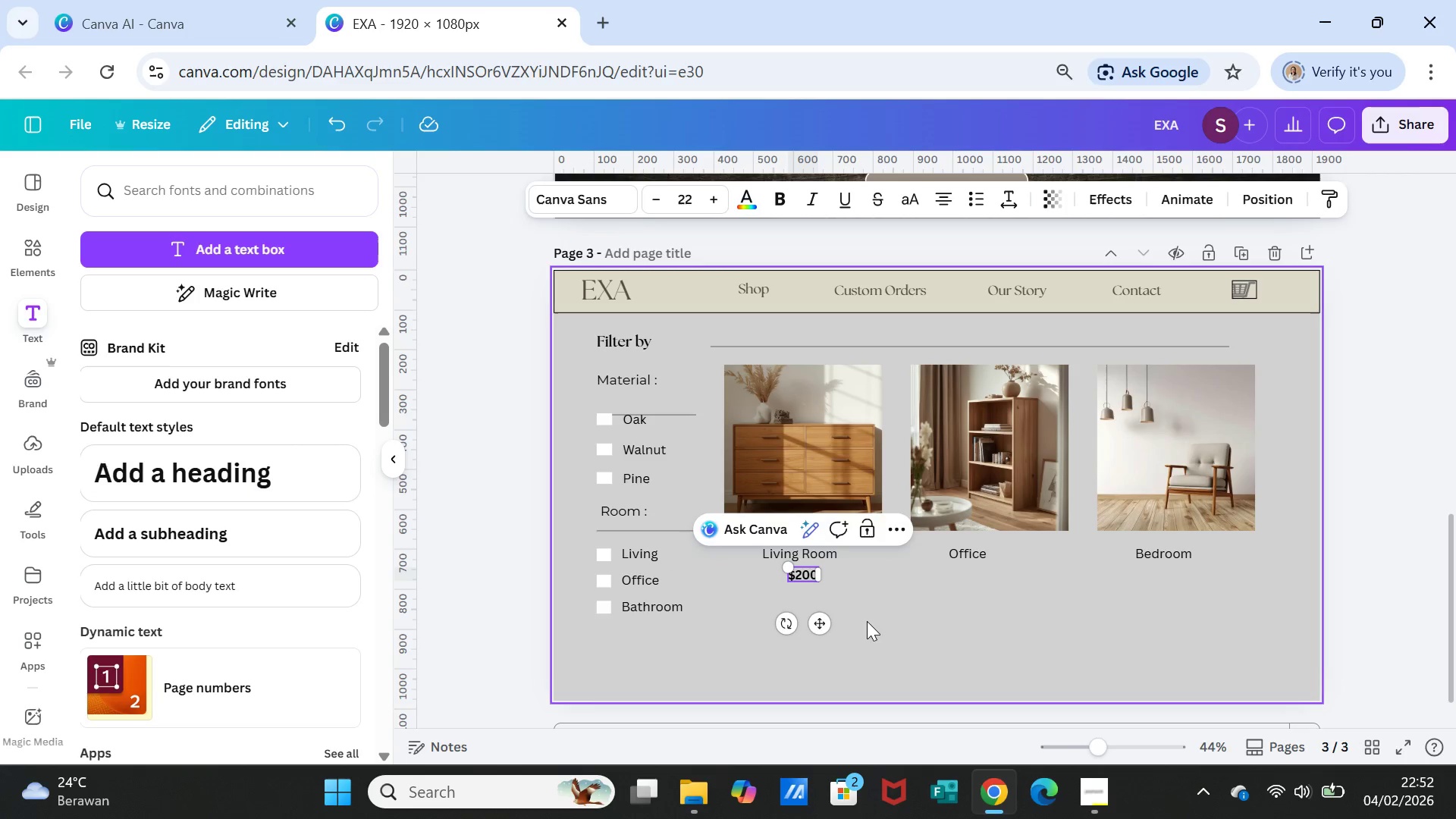 
left_click([867, 621])
 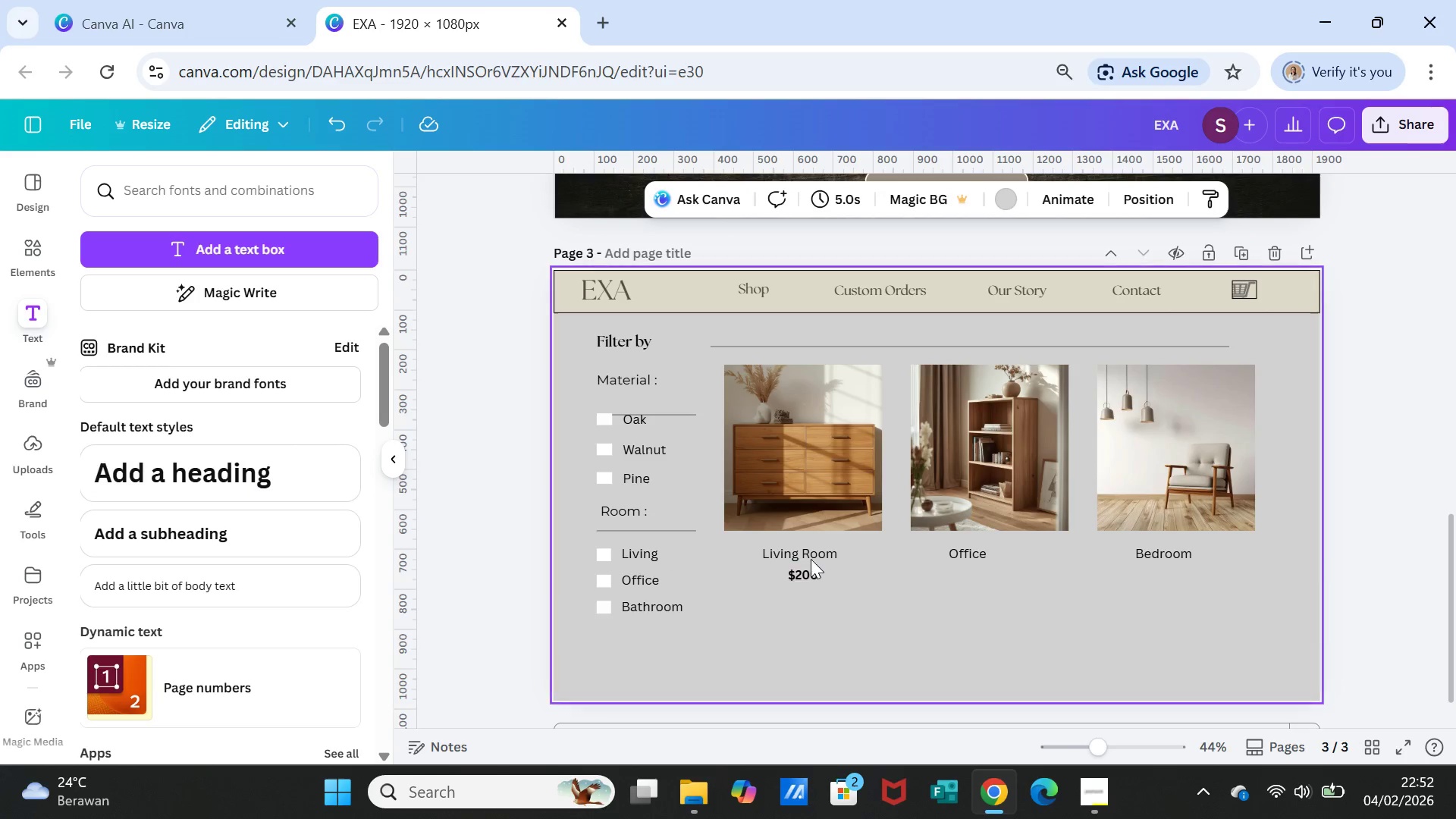 
left_click([811, 555])
 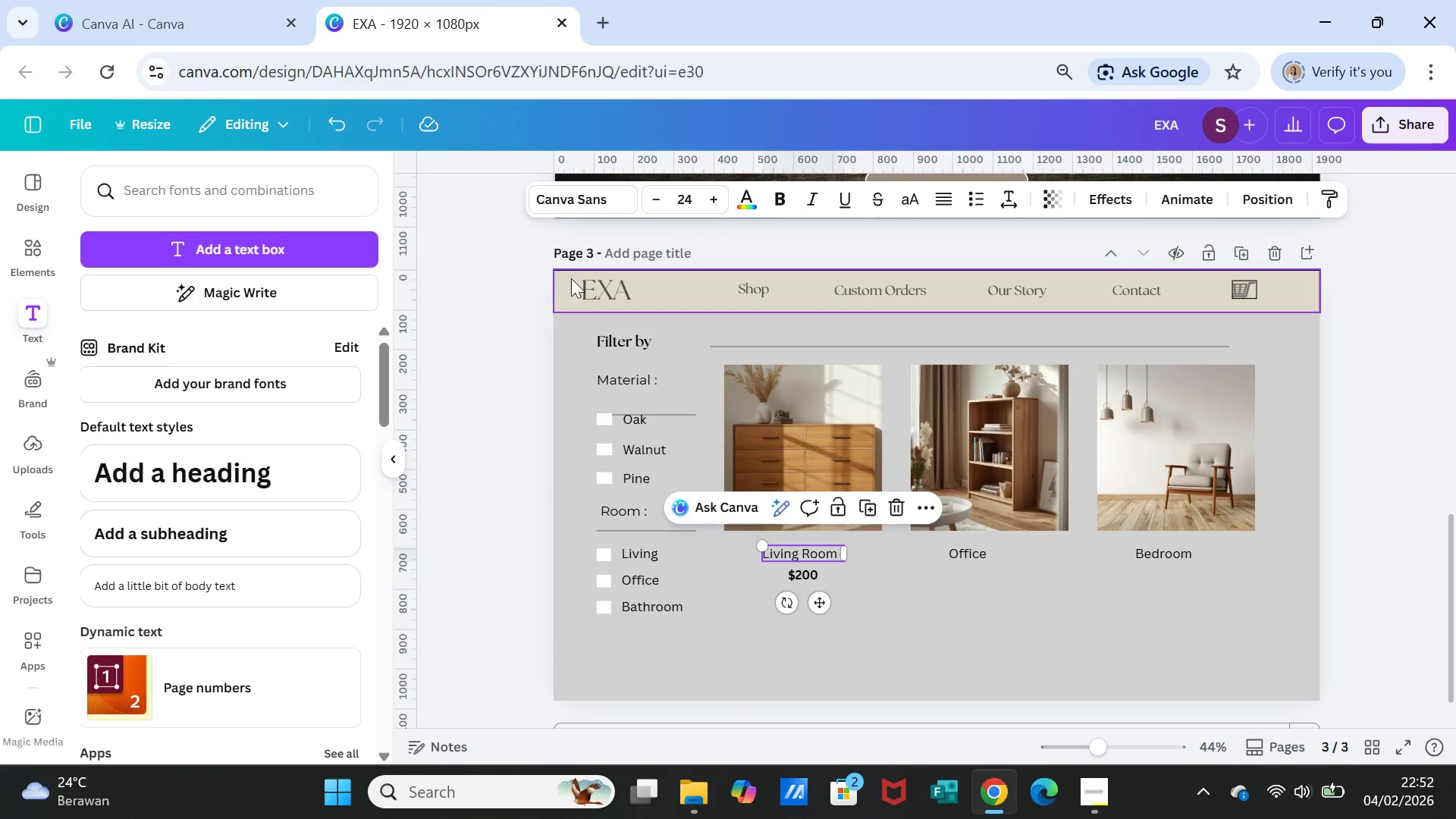 
left_click([593, 195])
 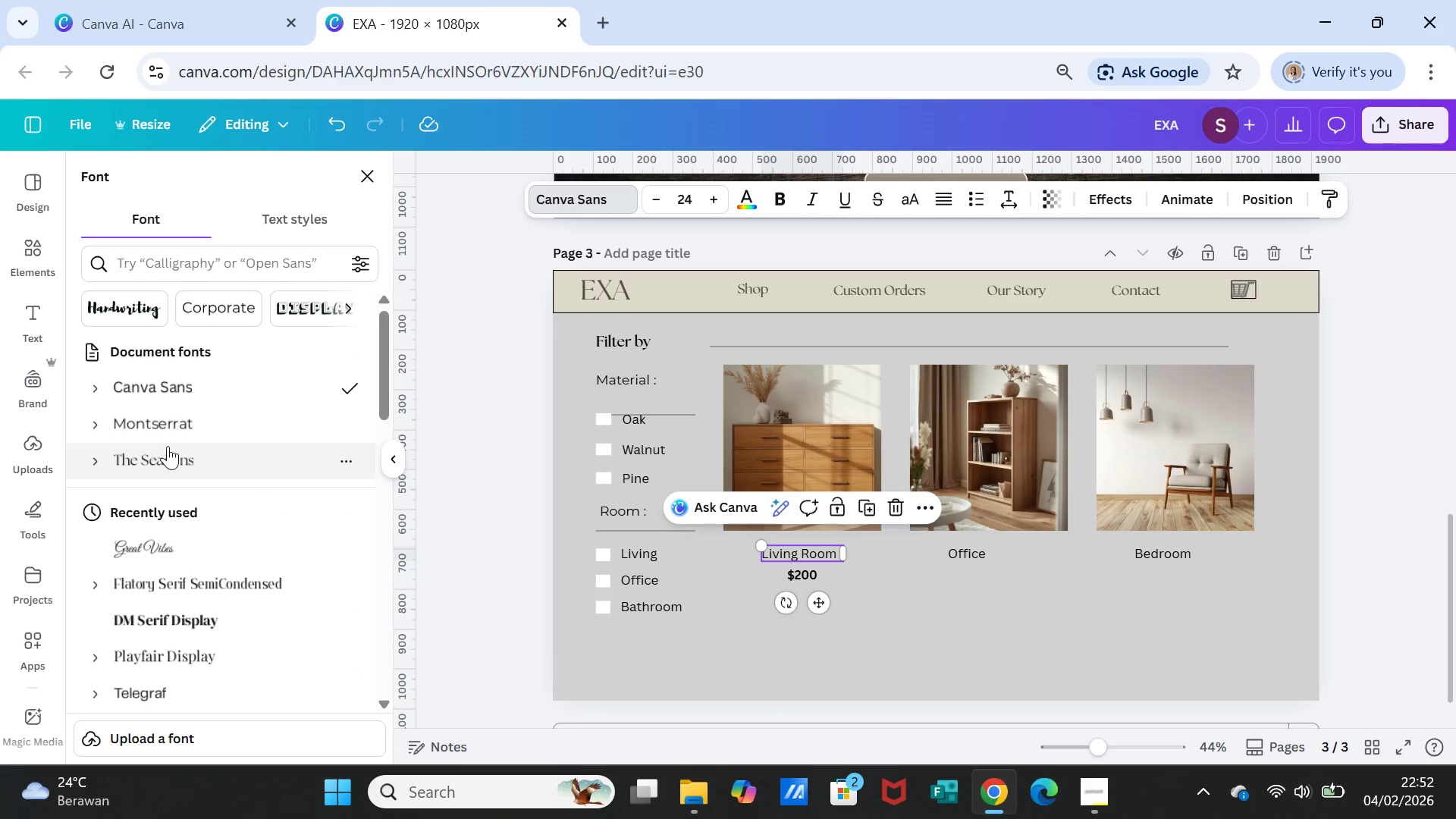 
left_click([168, 422])
 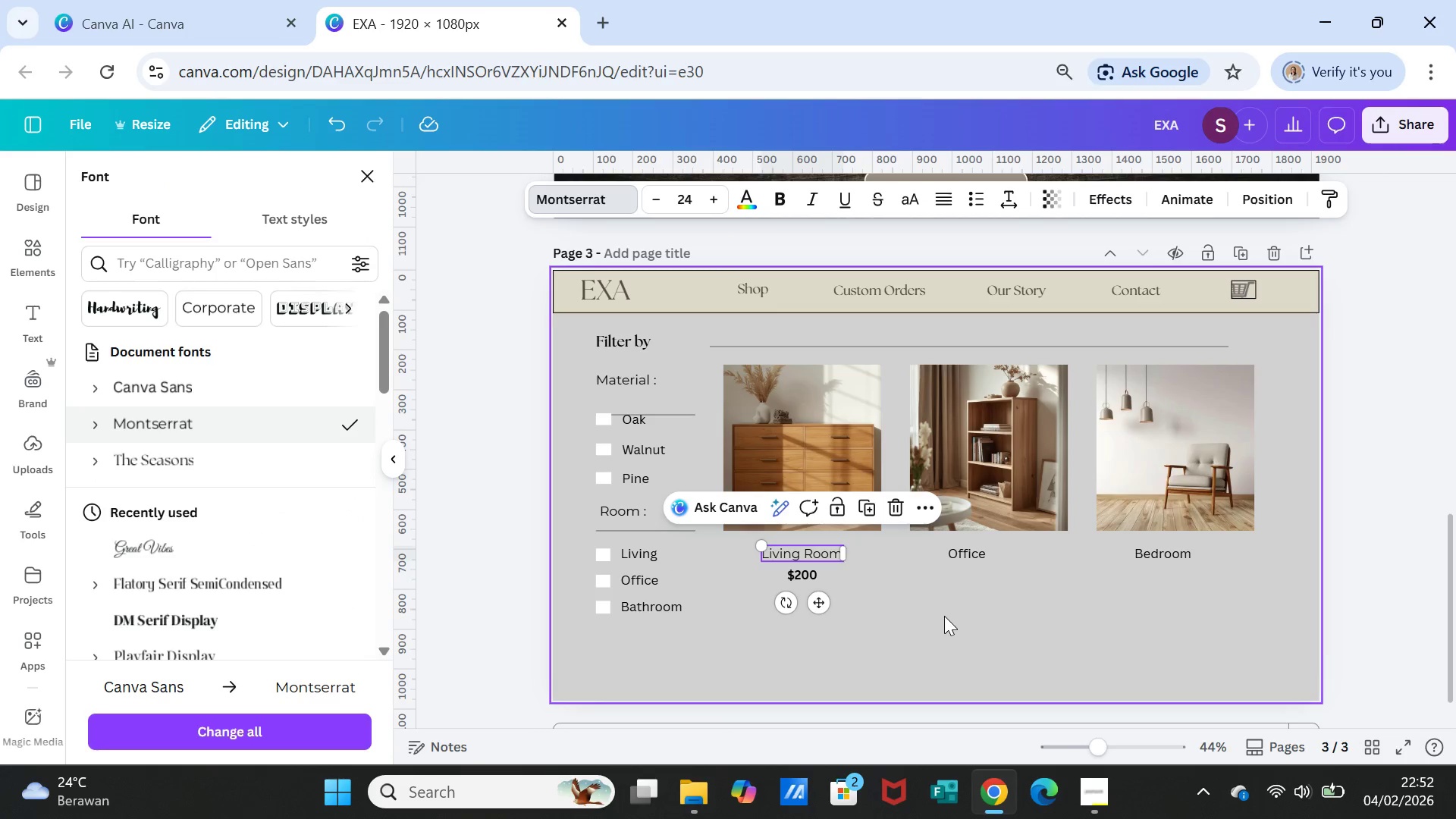 
left_click([944, 616])
 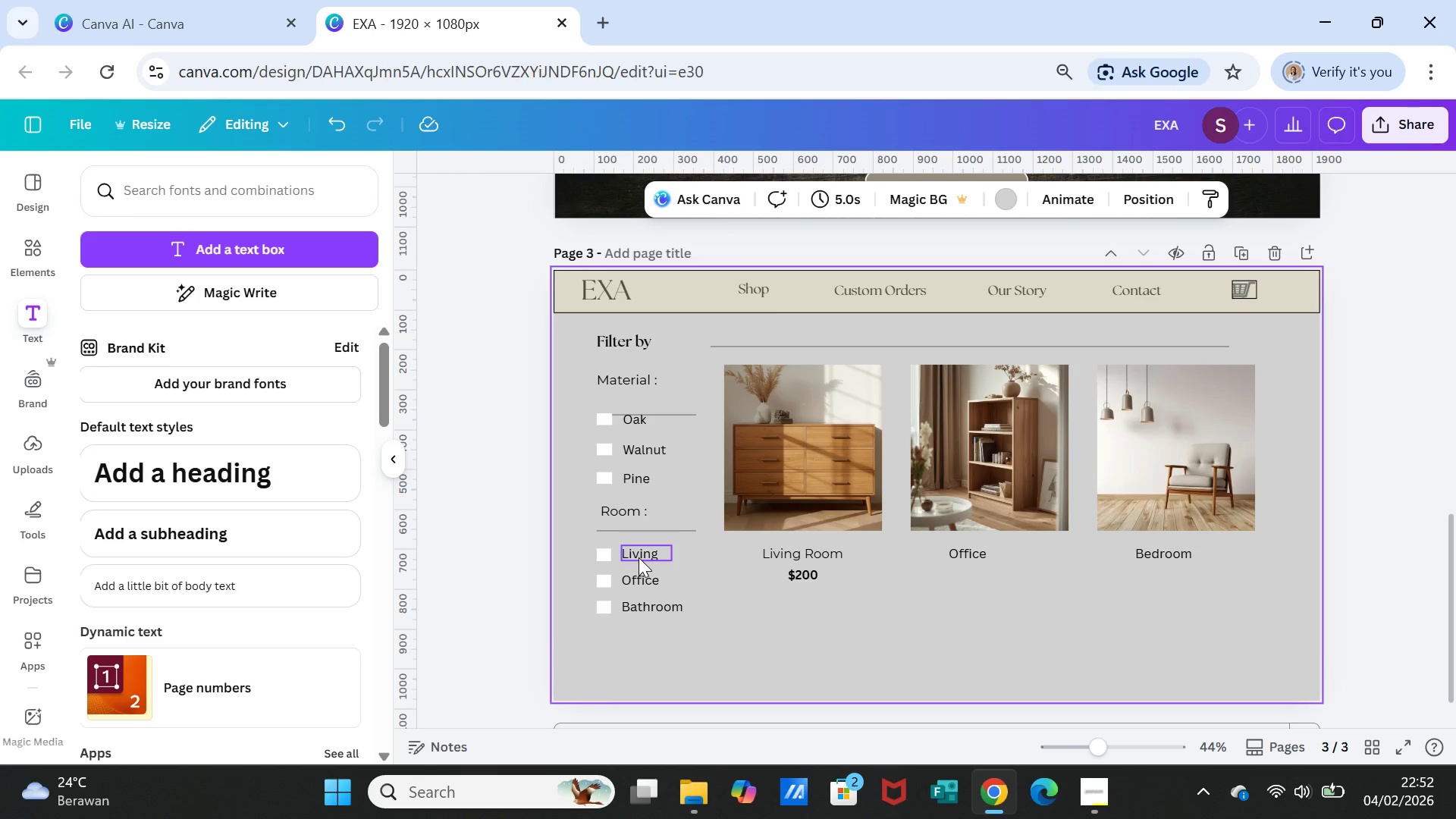 
left_click([639, 557])
 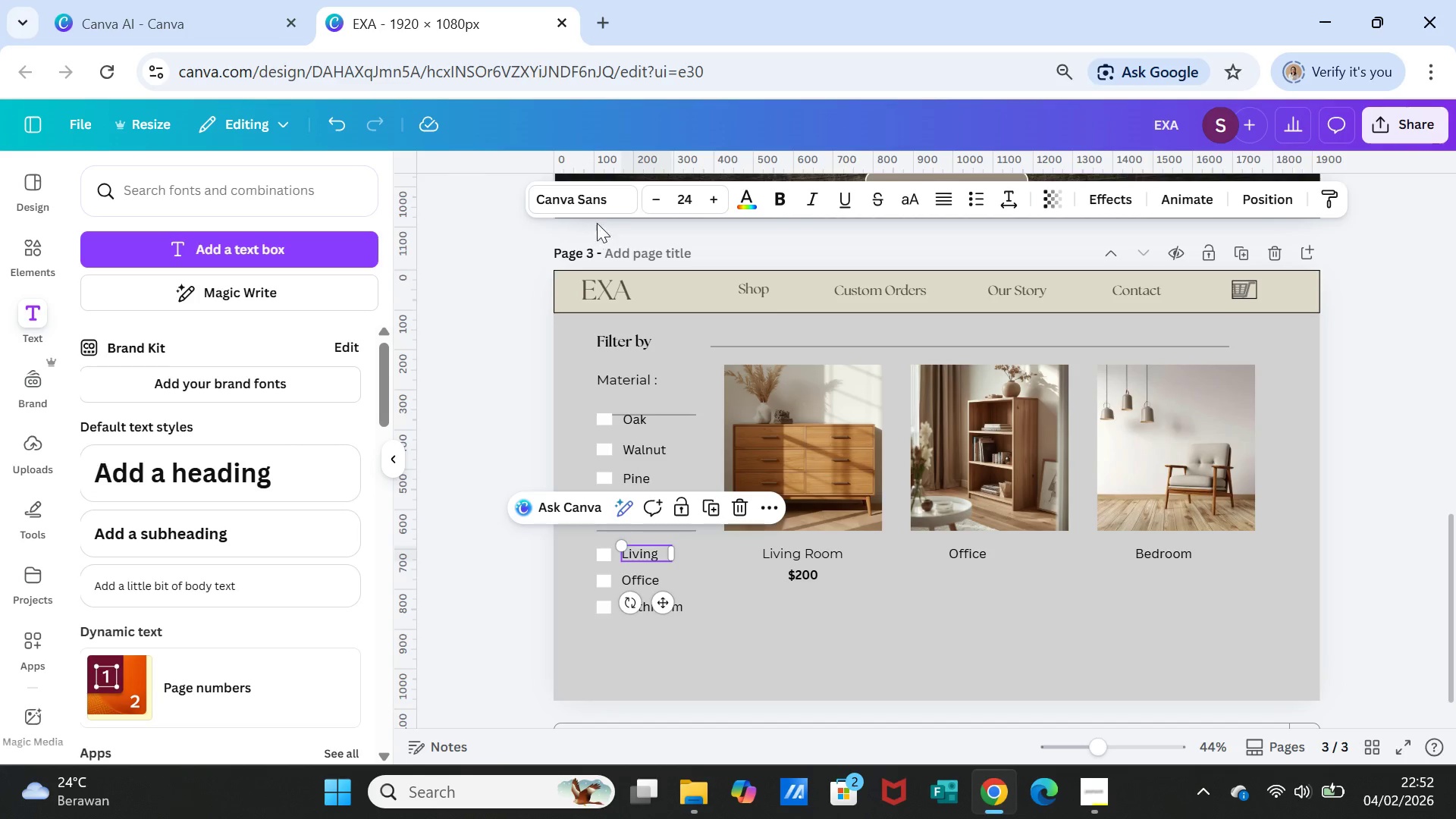 
left_click([599, 197])
 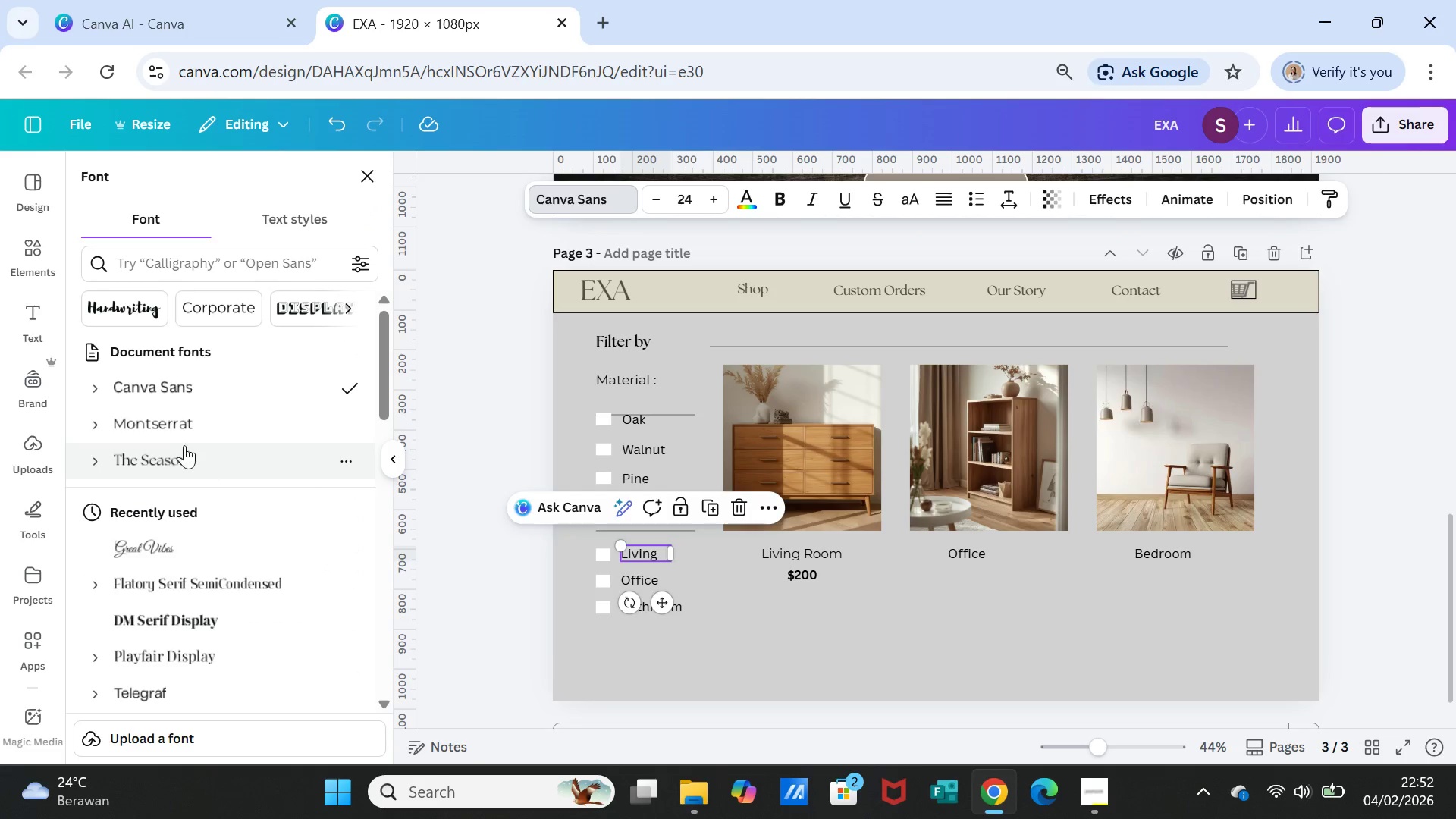 
left_click([181, 425])
 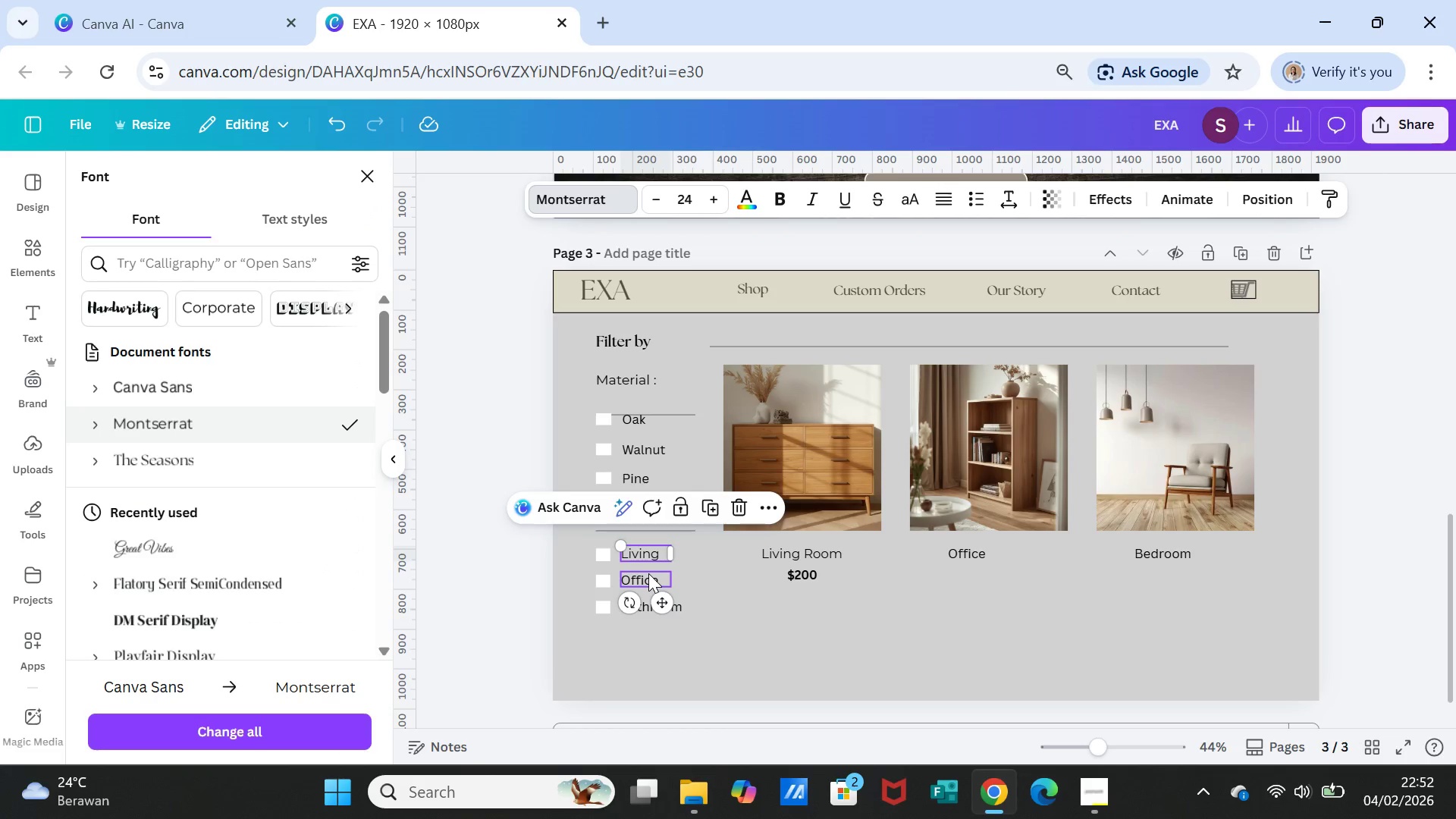 
left_click([648, 573])
 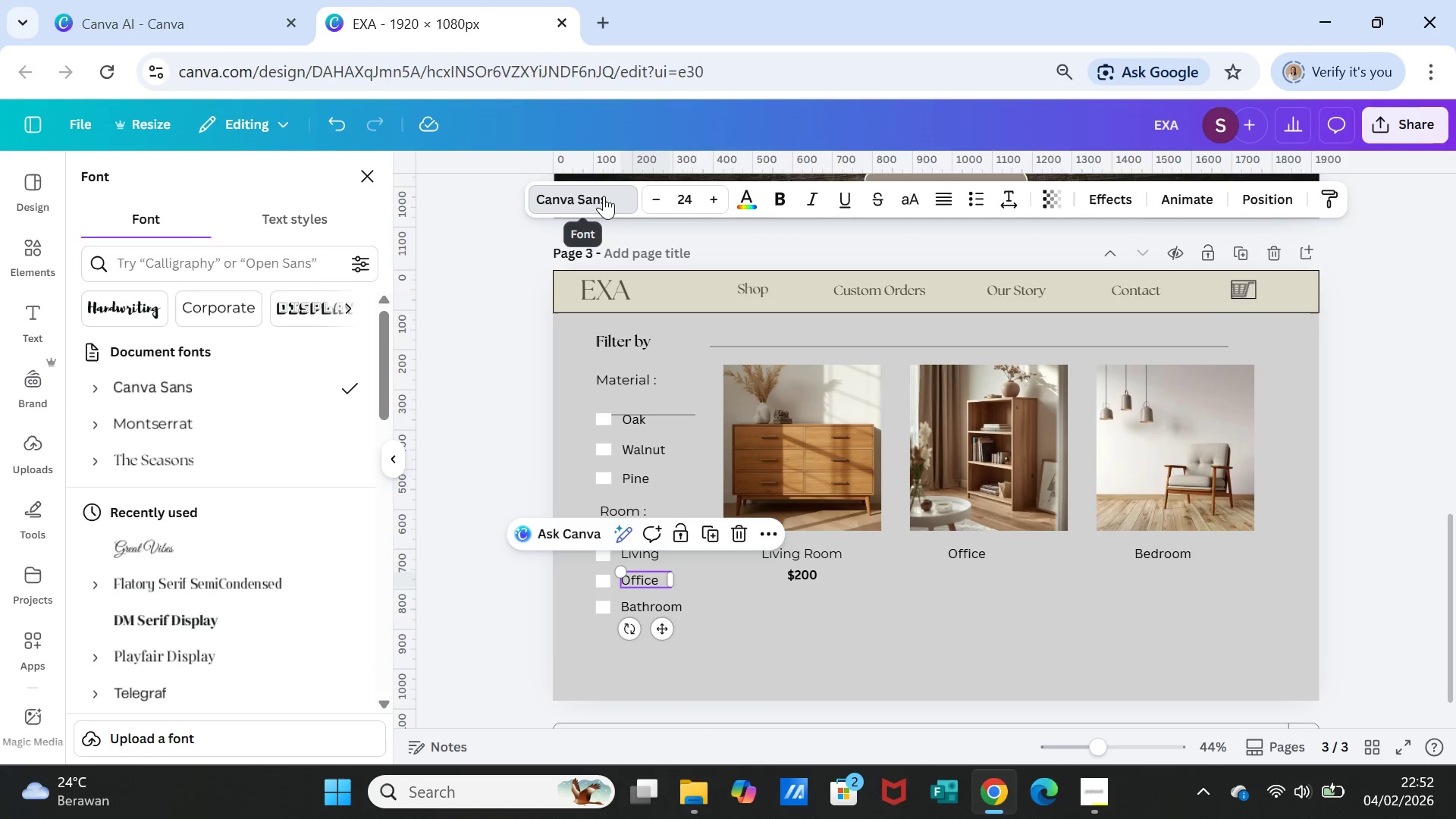 
left_click([604, 196])
 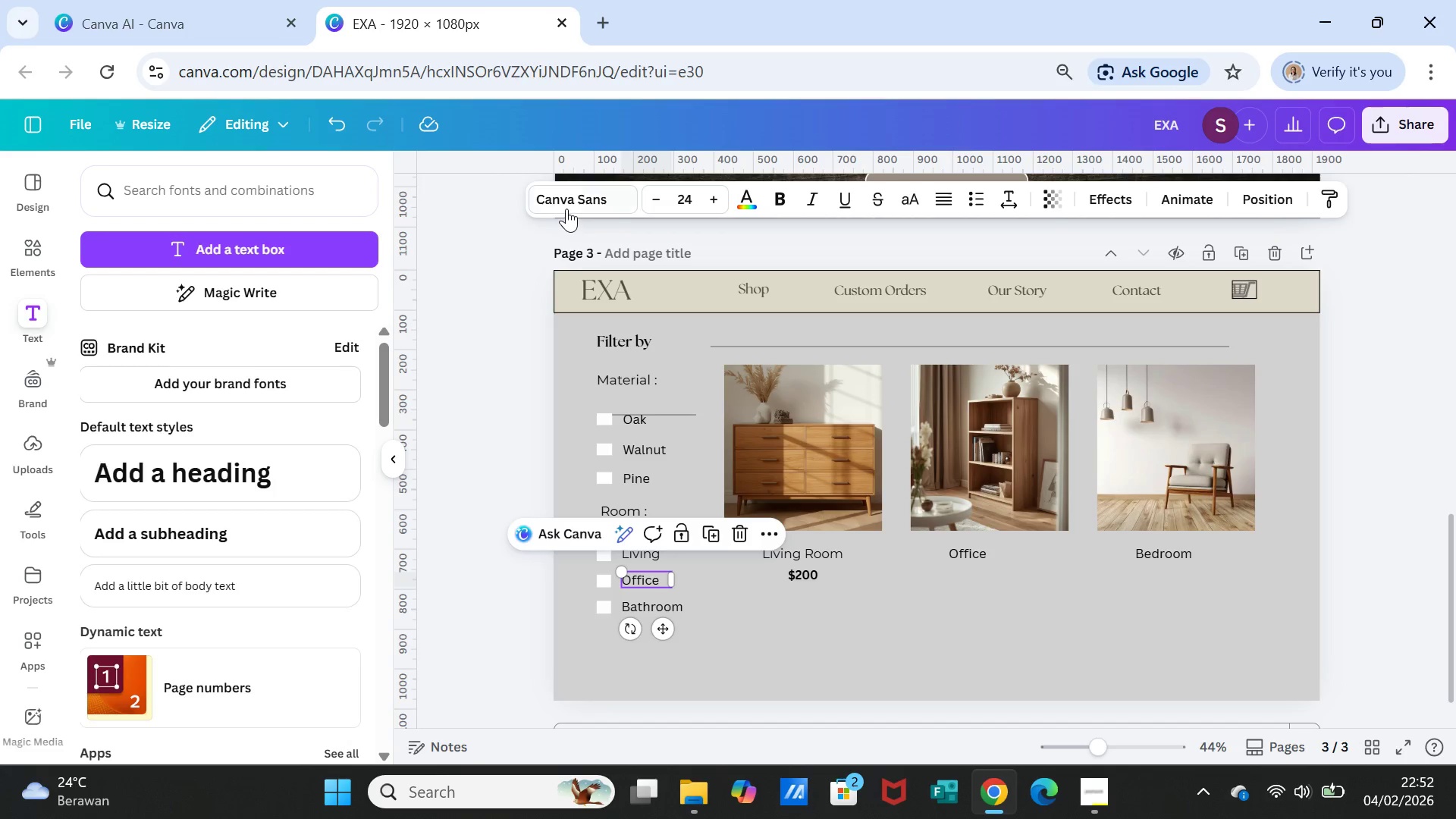 
left_click([570, 196])
 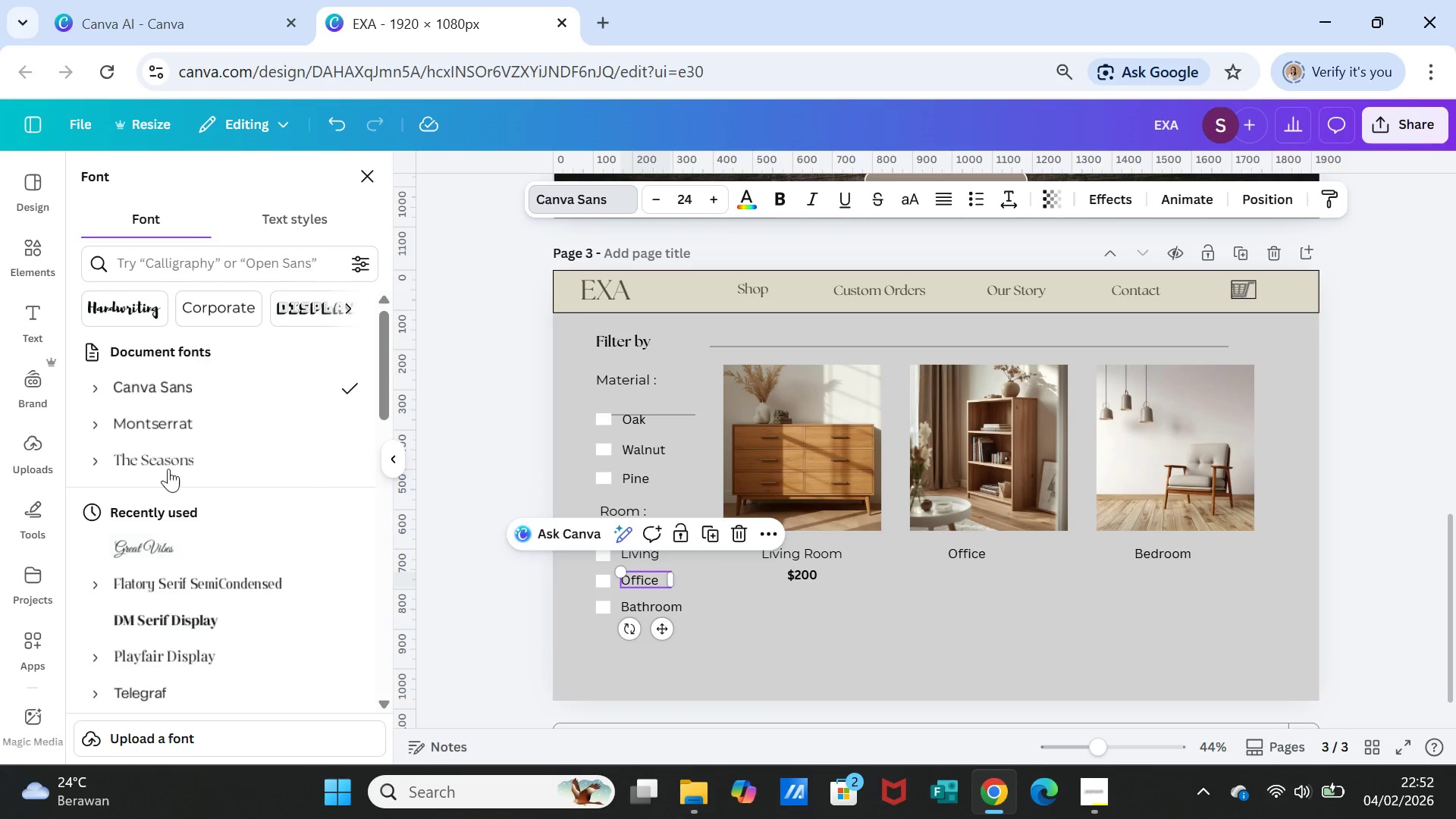 
left_click([170, 426])
 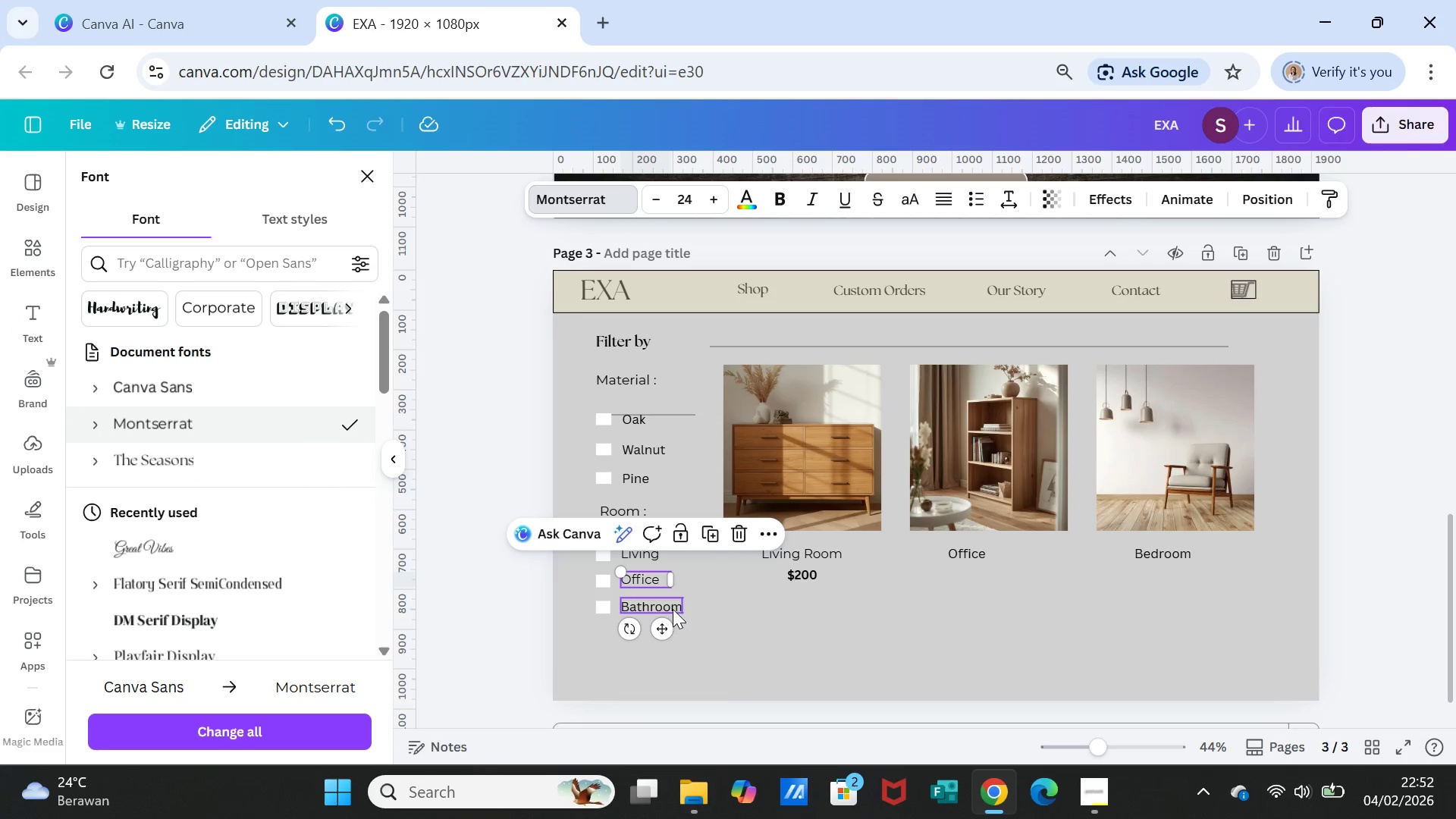 
left_click([673, 607])
 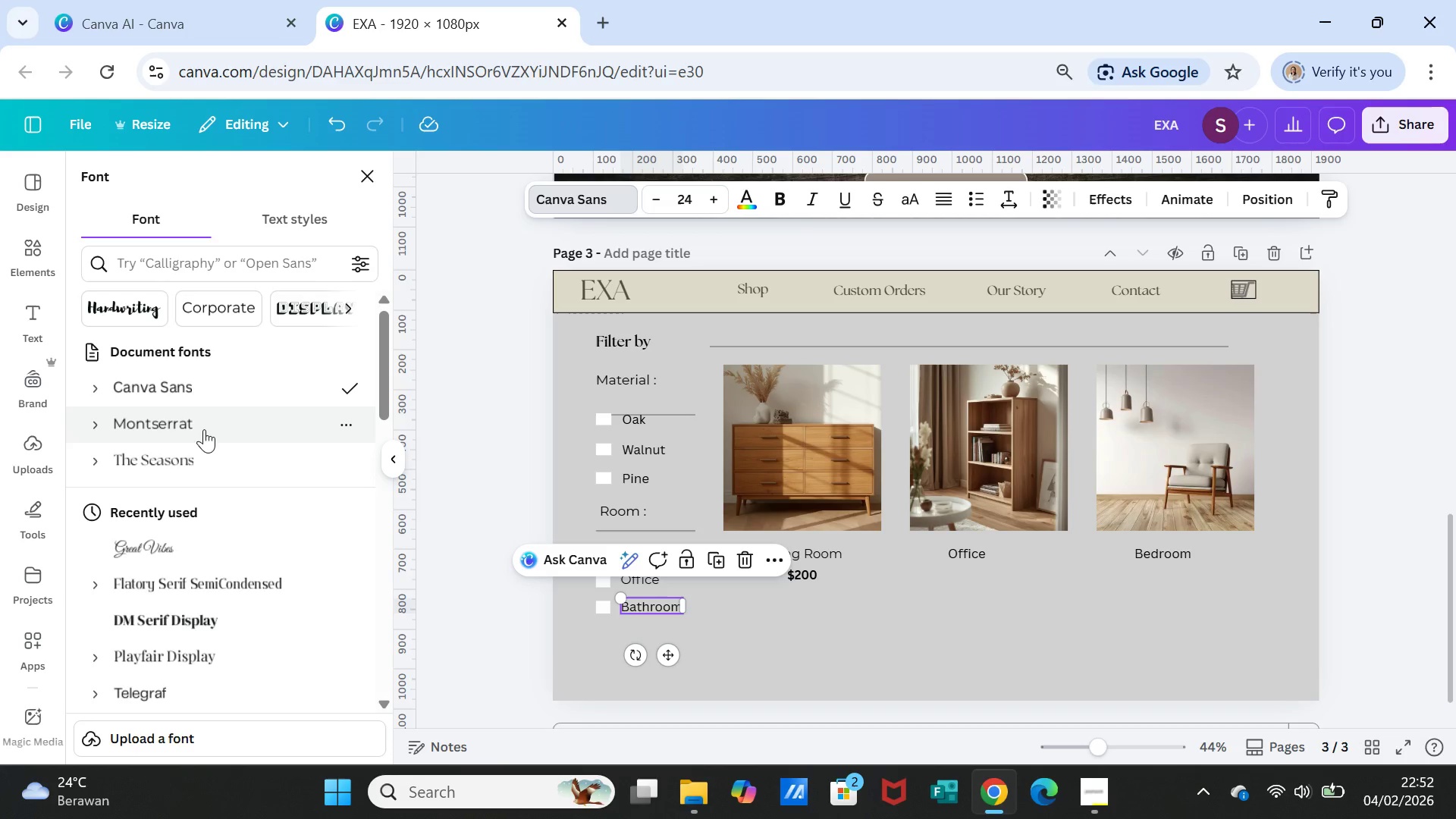 
left_click([198, 425])
 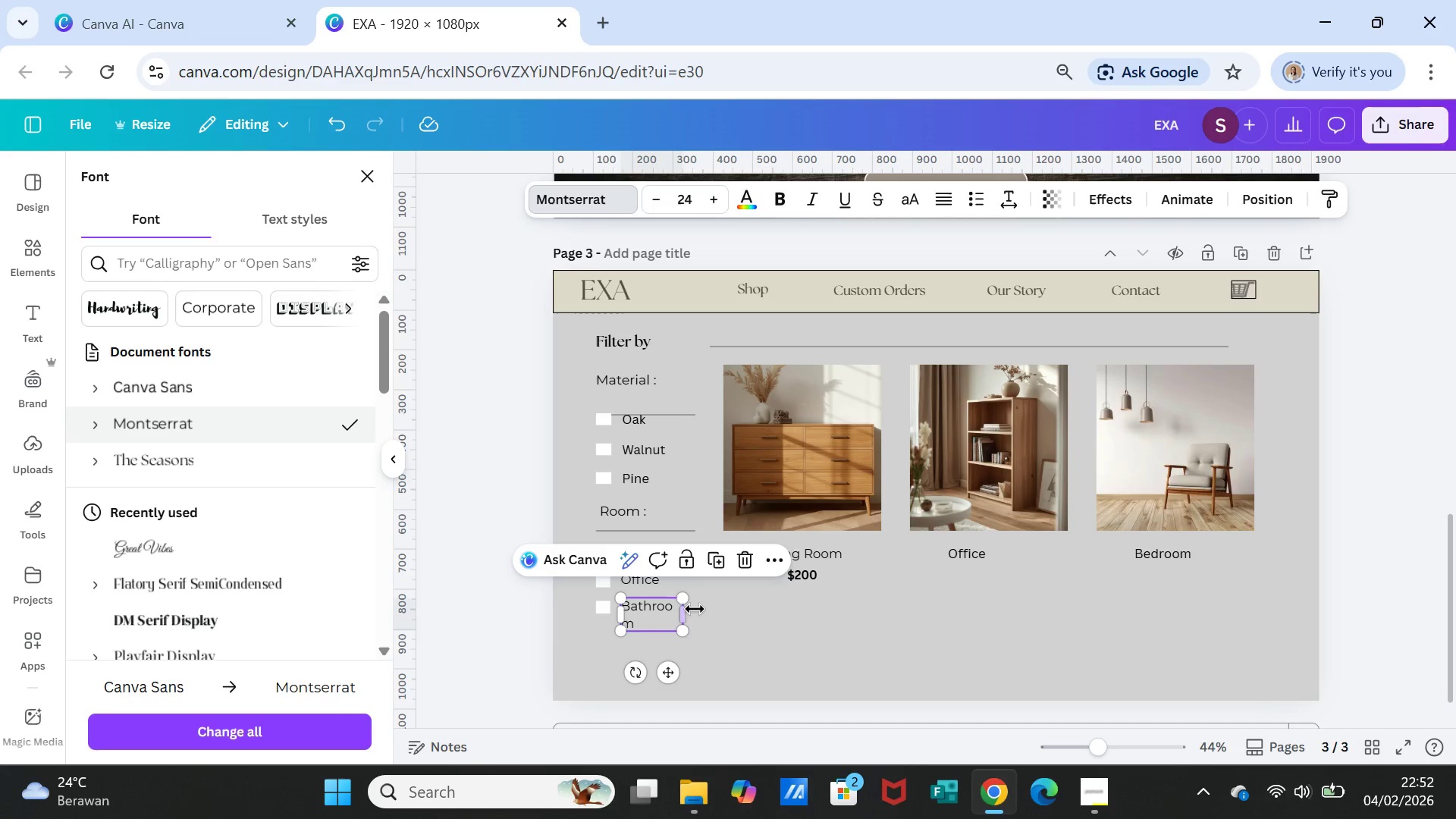 
left_click_drag(start_coordinate=[685, 609], to_coordinate=[695, 611])
 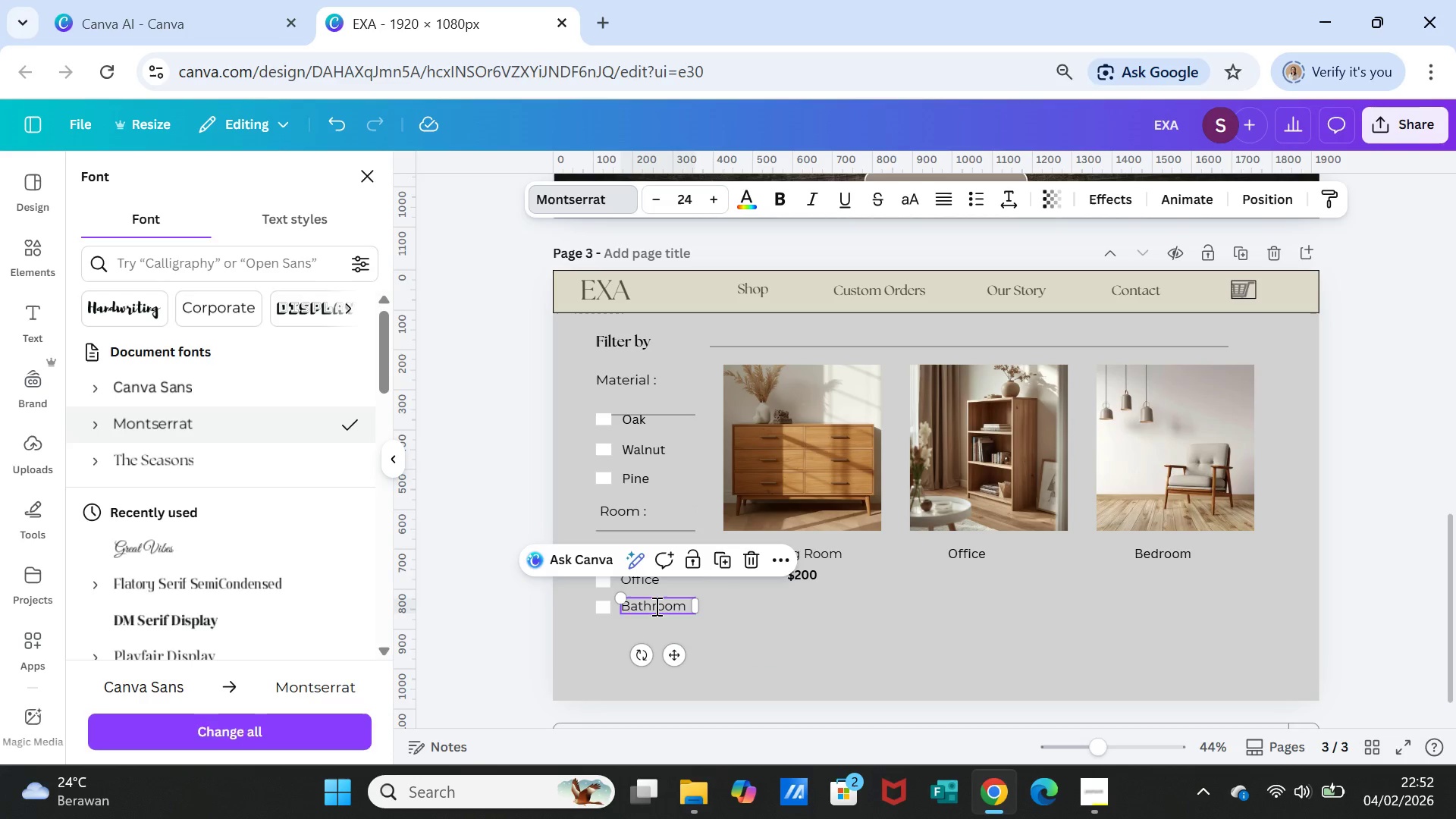 
double_click([655, 606])
 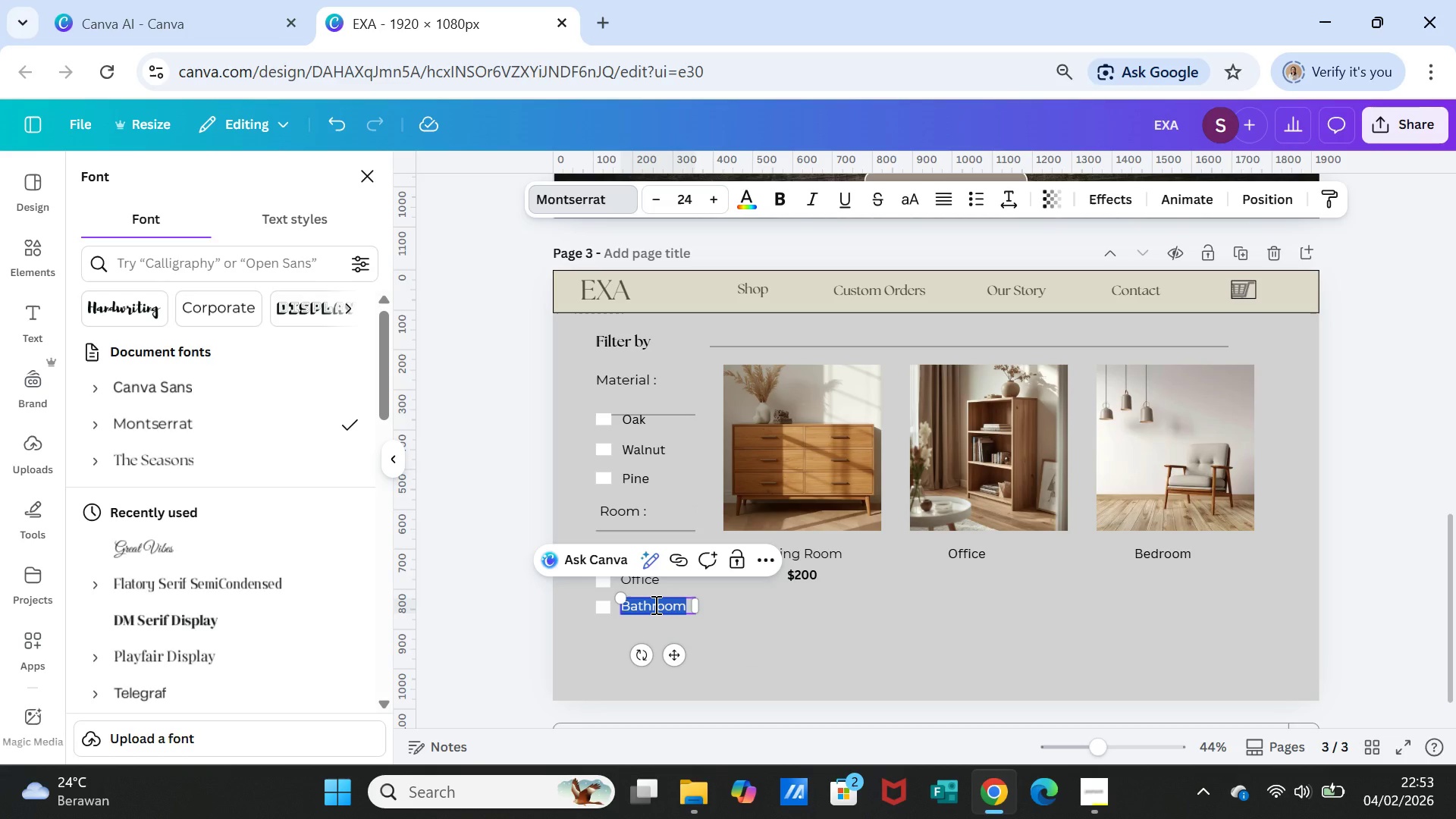 
type(Bedroom)
 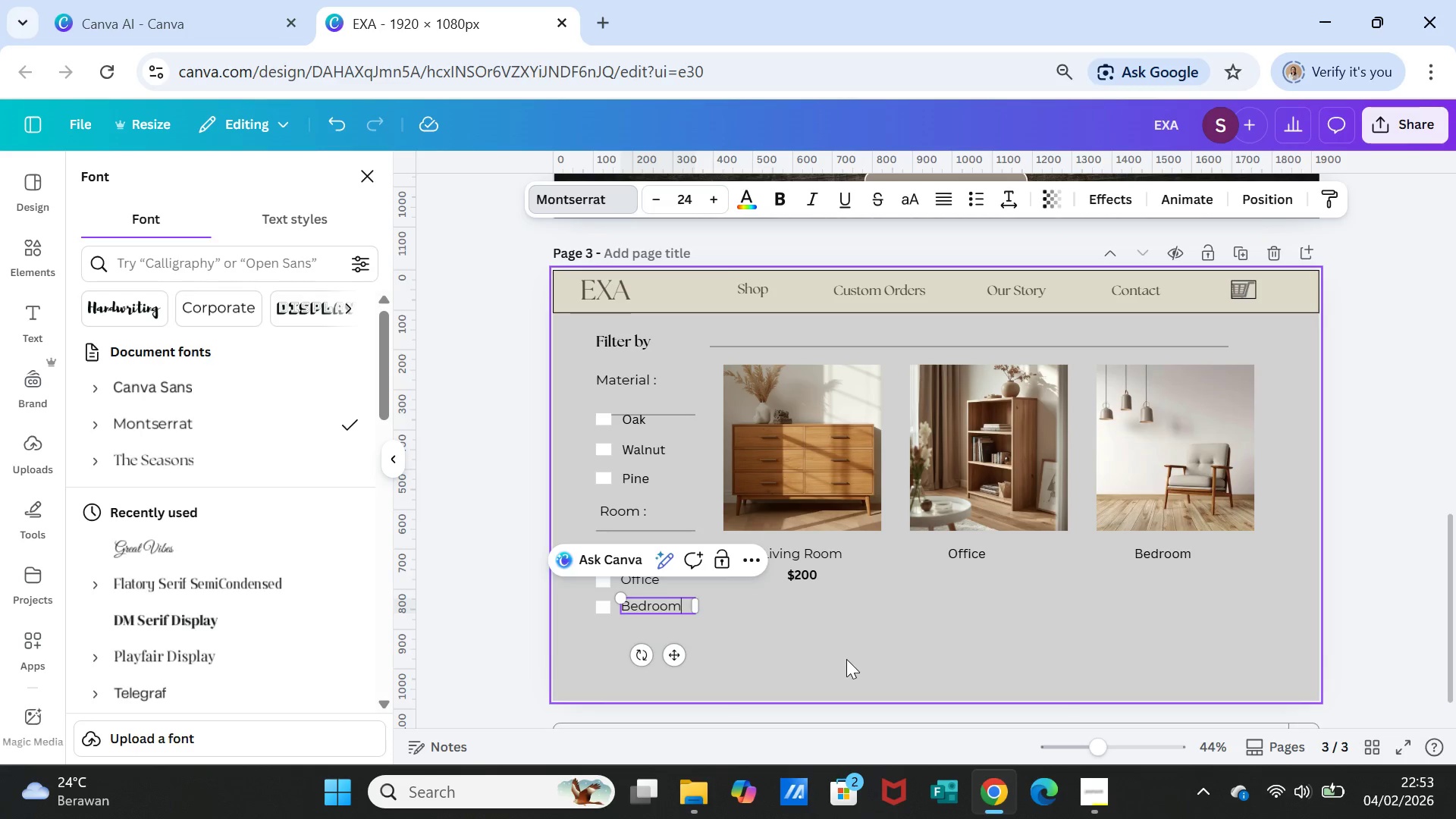 
left_click([817, 612])
 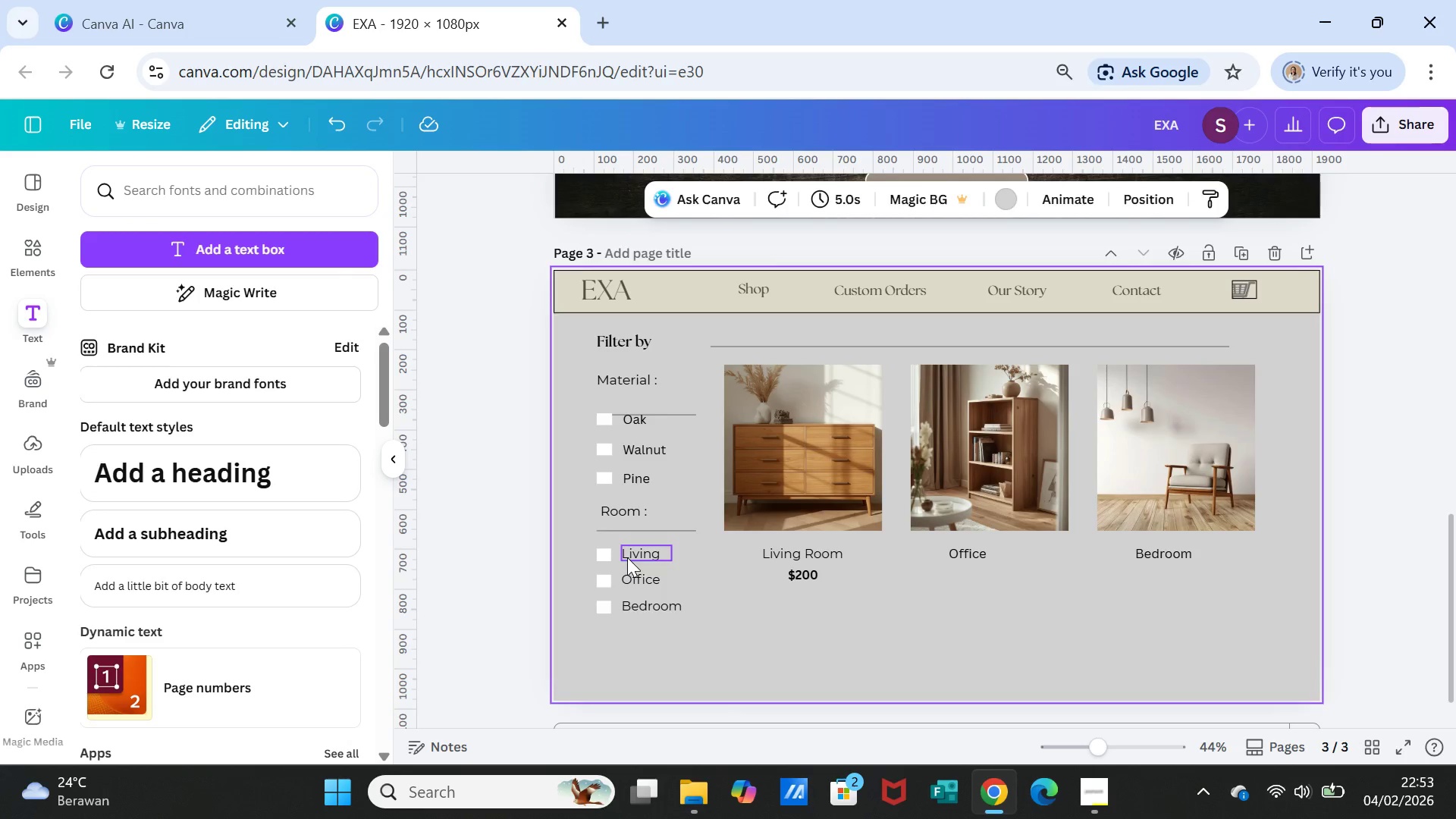 
double_click([627, 557])
 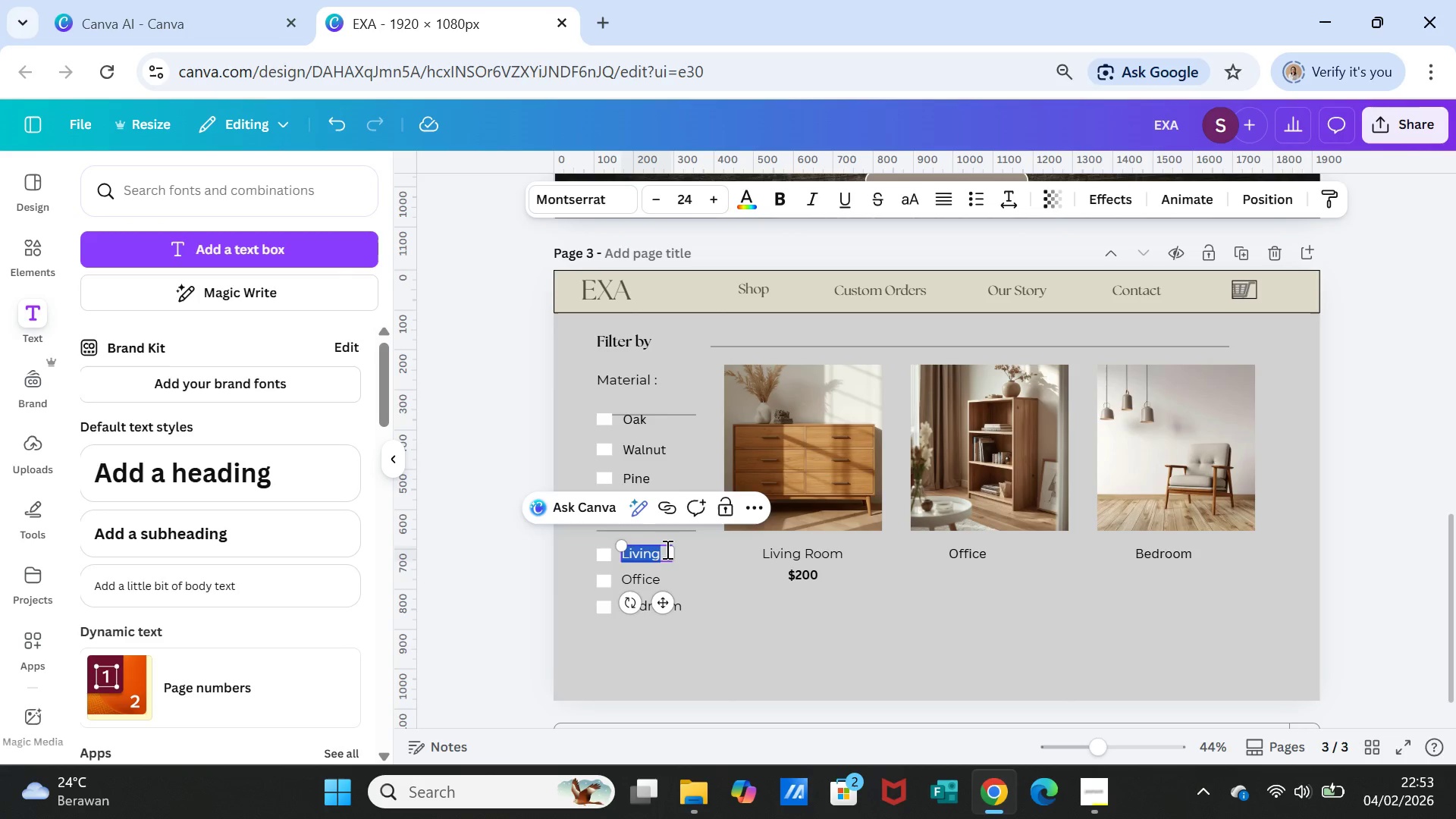 
left_click([666, 549])
 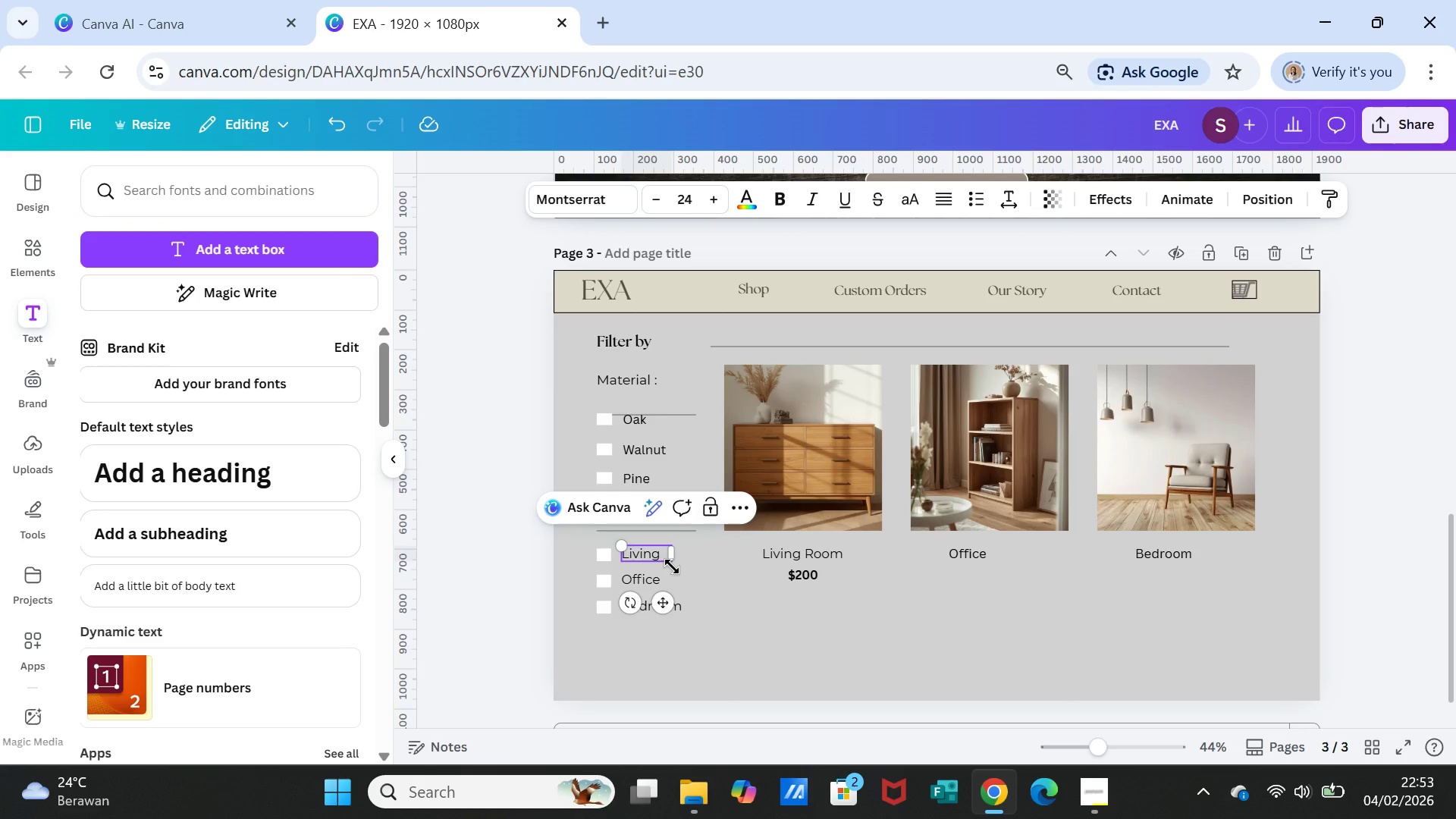 
type( Room)
 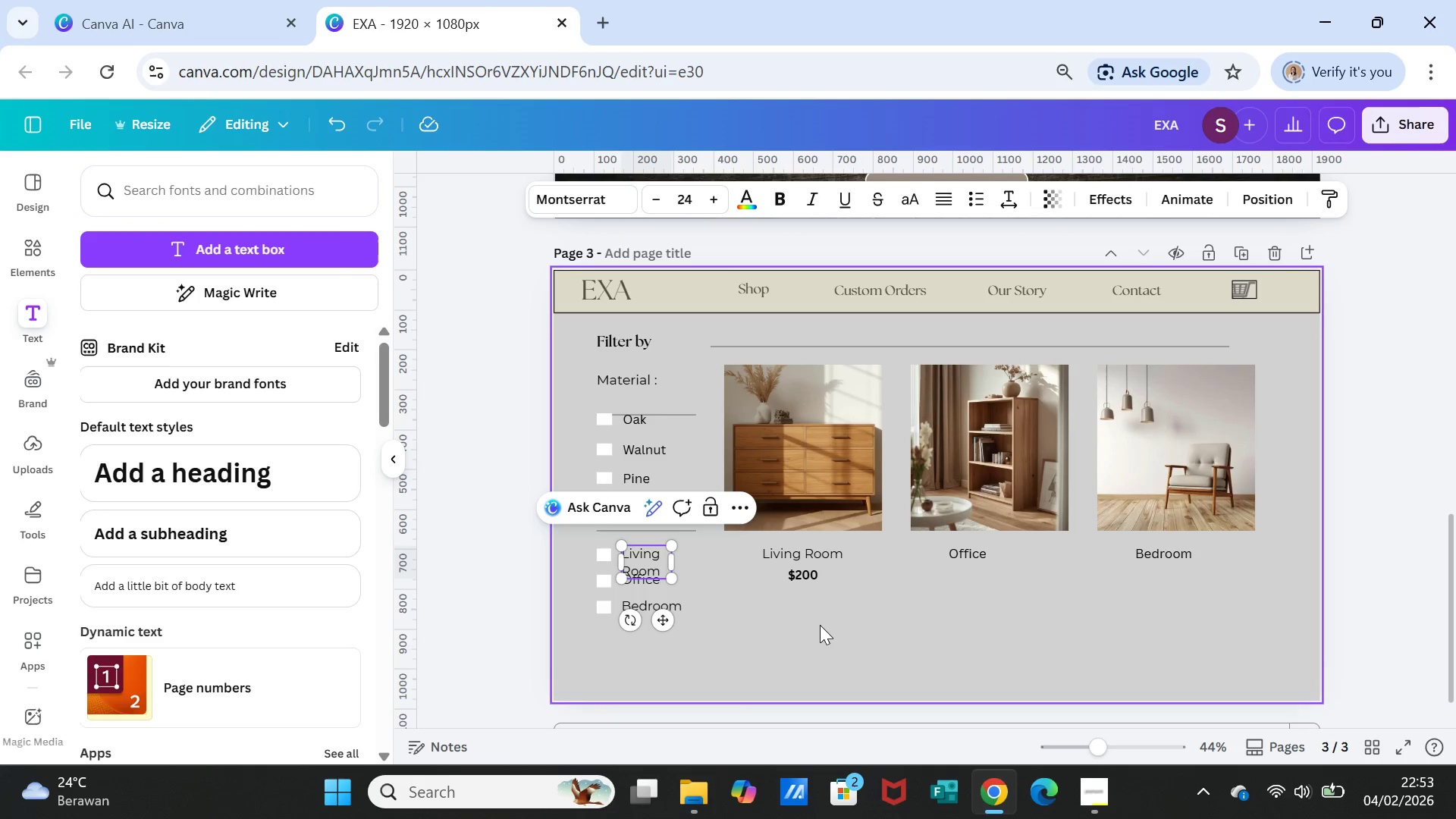 
left_click([817, 622])
 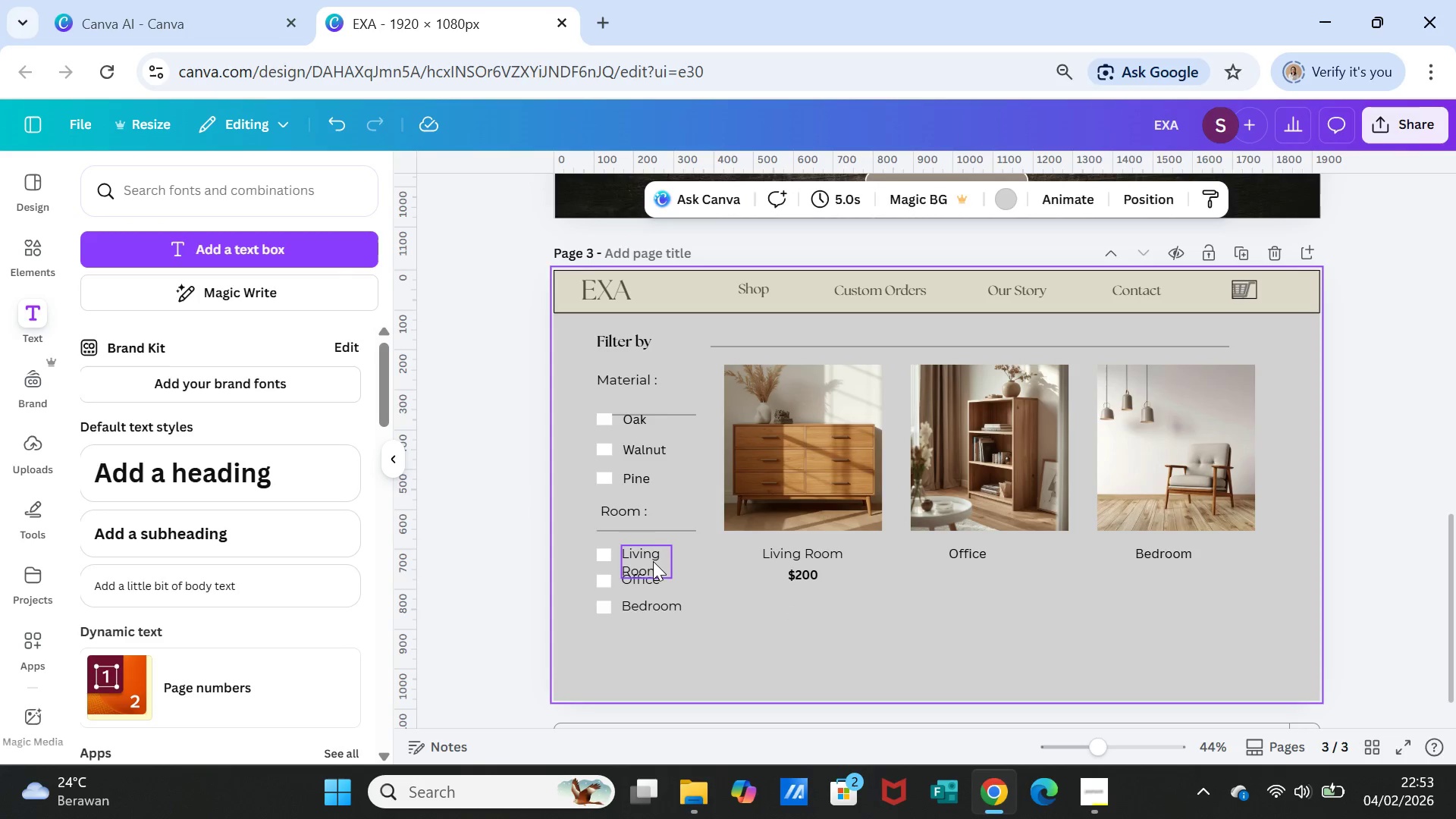 
left_click([653, 561])
 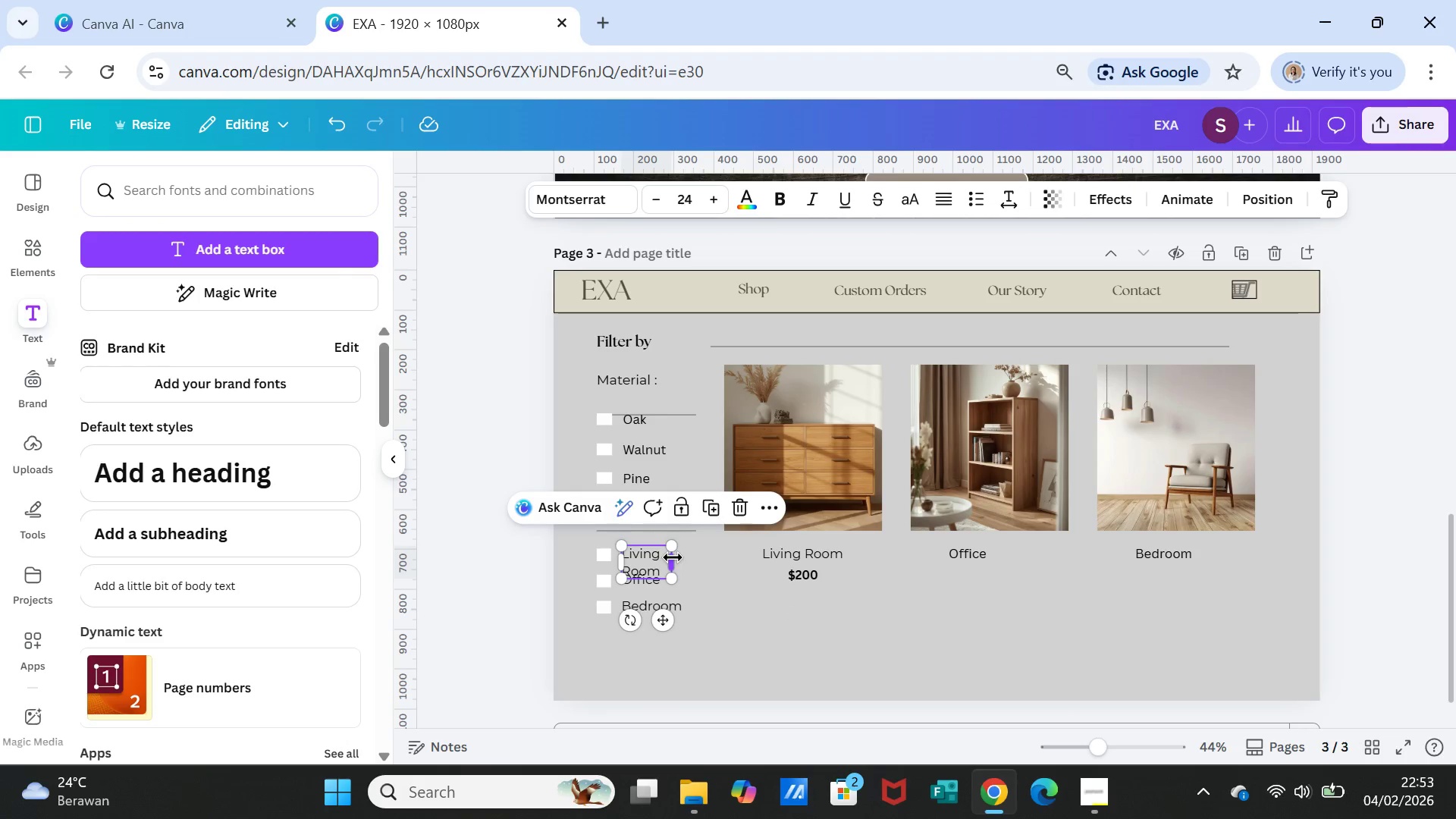 
left_click_drag(start_coordinate=[673, 557], to_coordinate=[706, 554])
 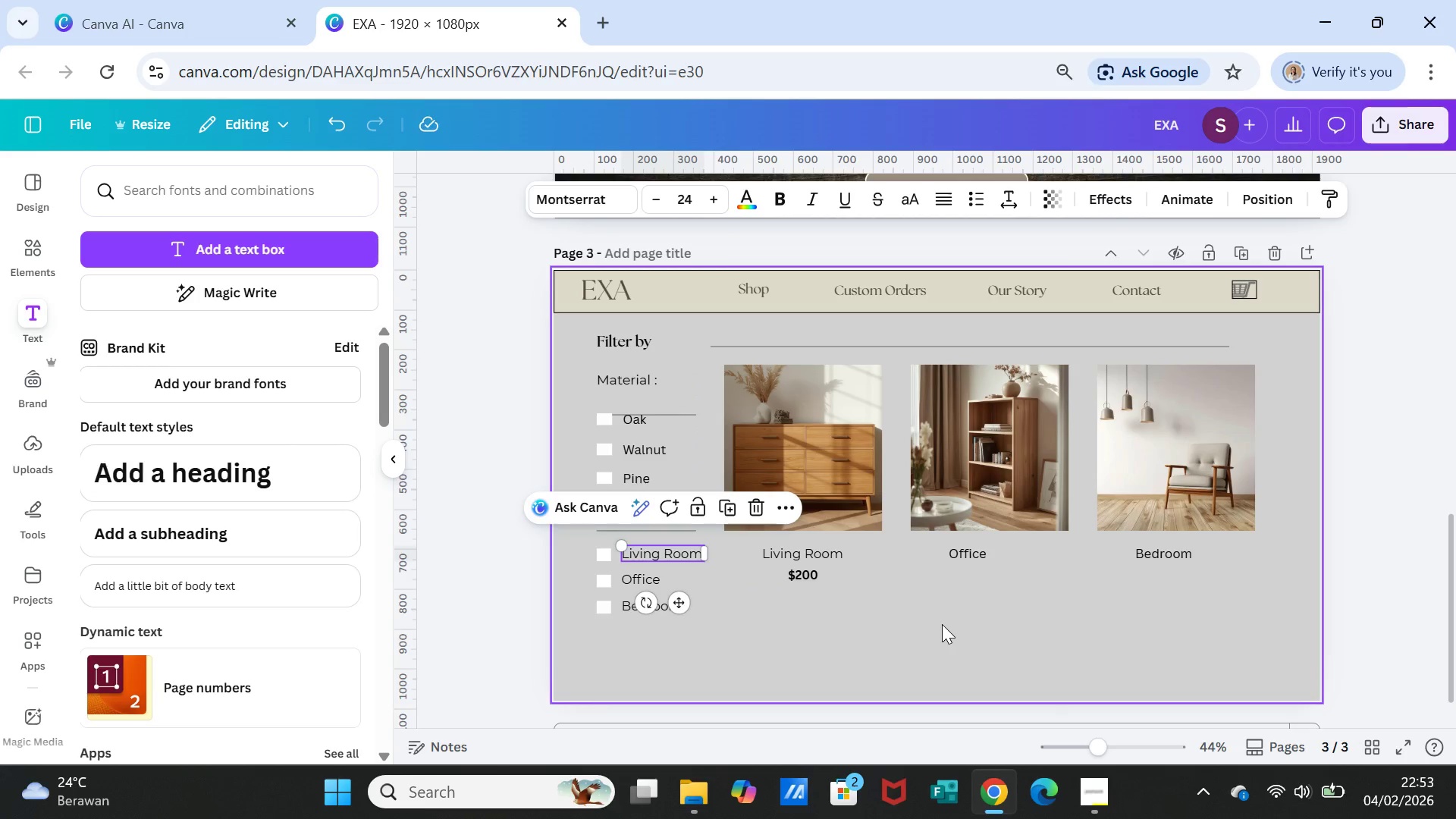 
left_click([942, 624])
 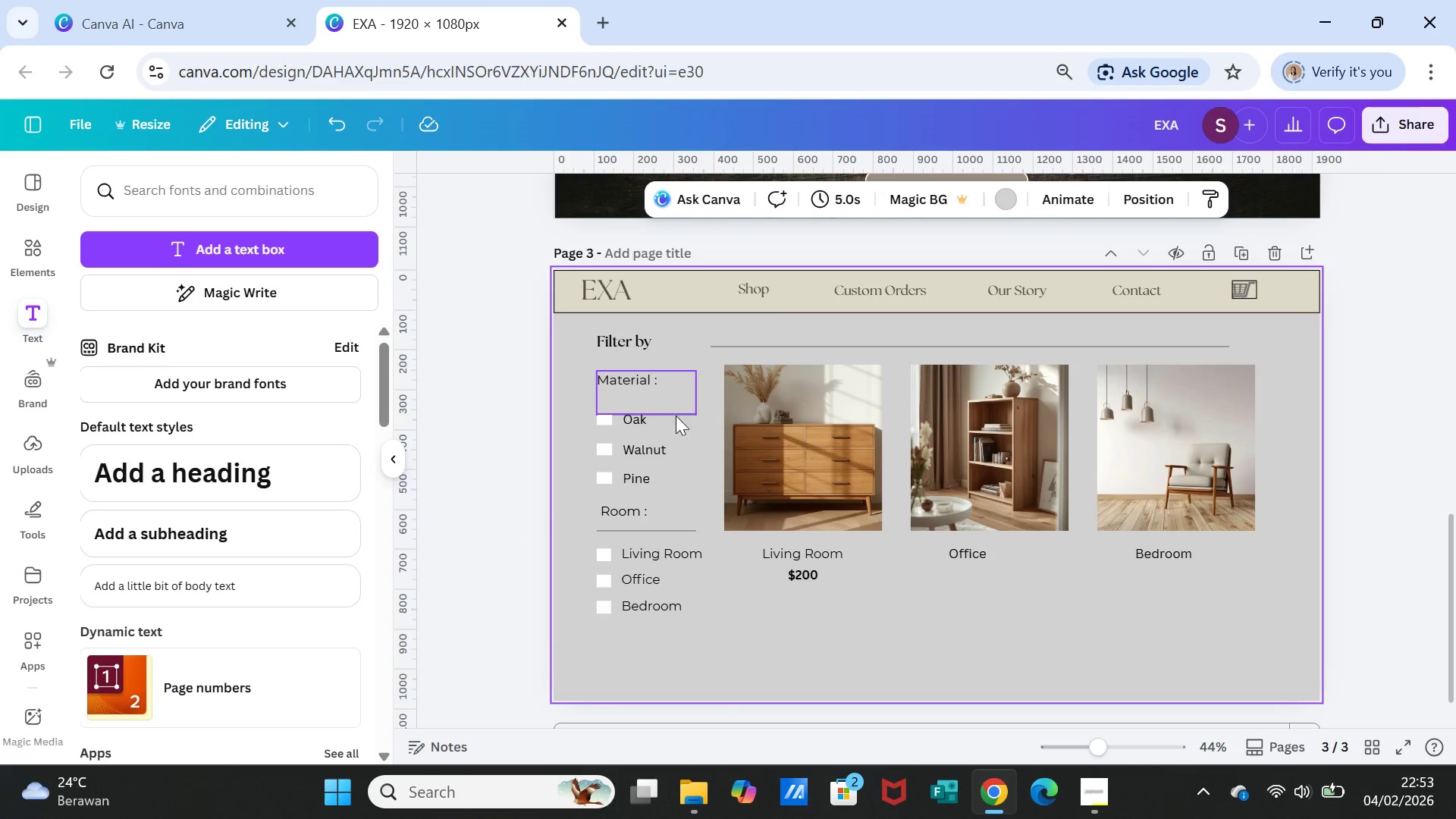 
left_click([670, 405])
 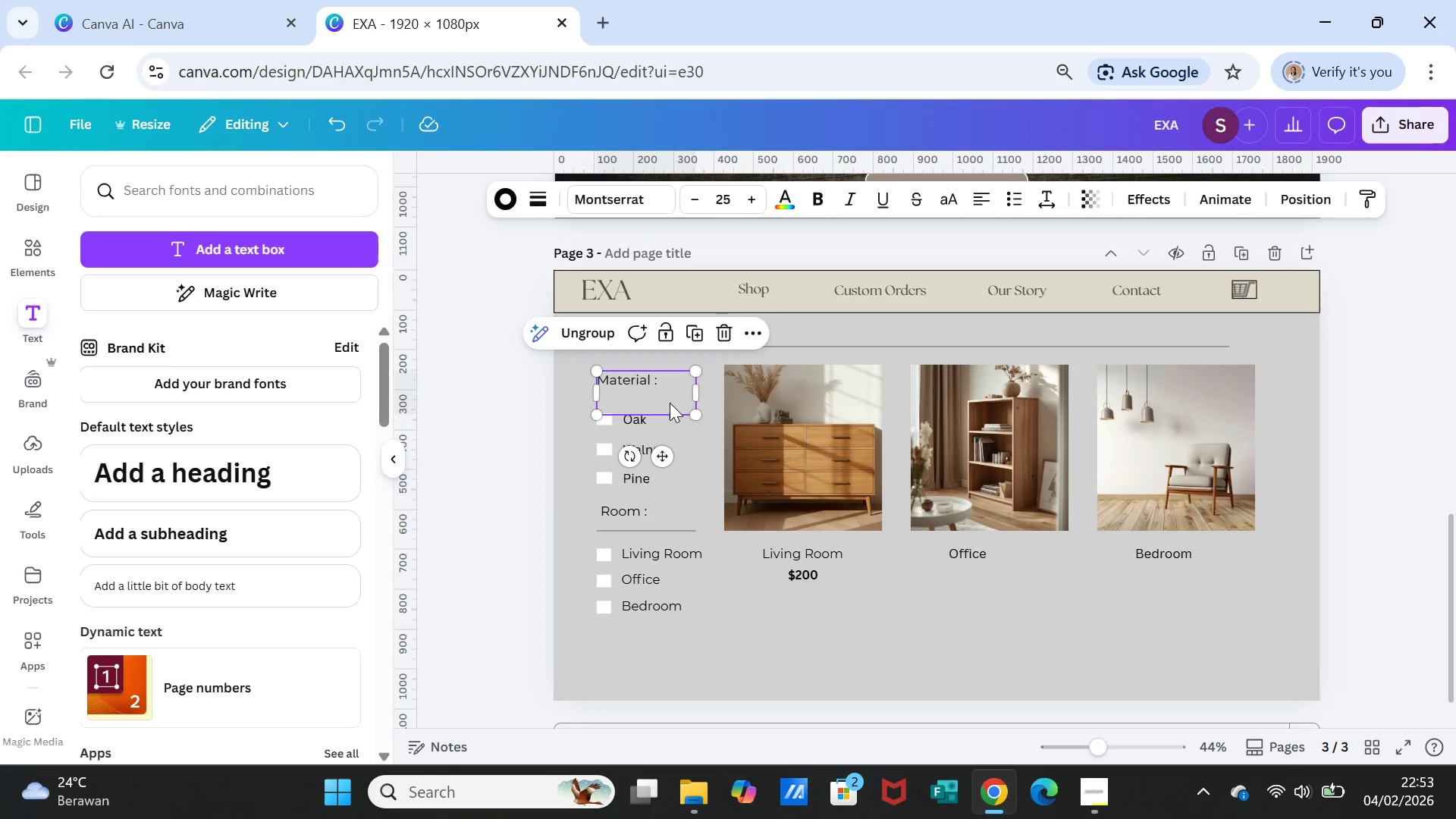 
left_click_drag(start_coordinate=[670, 403], to_coordinate=[670, 391])
 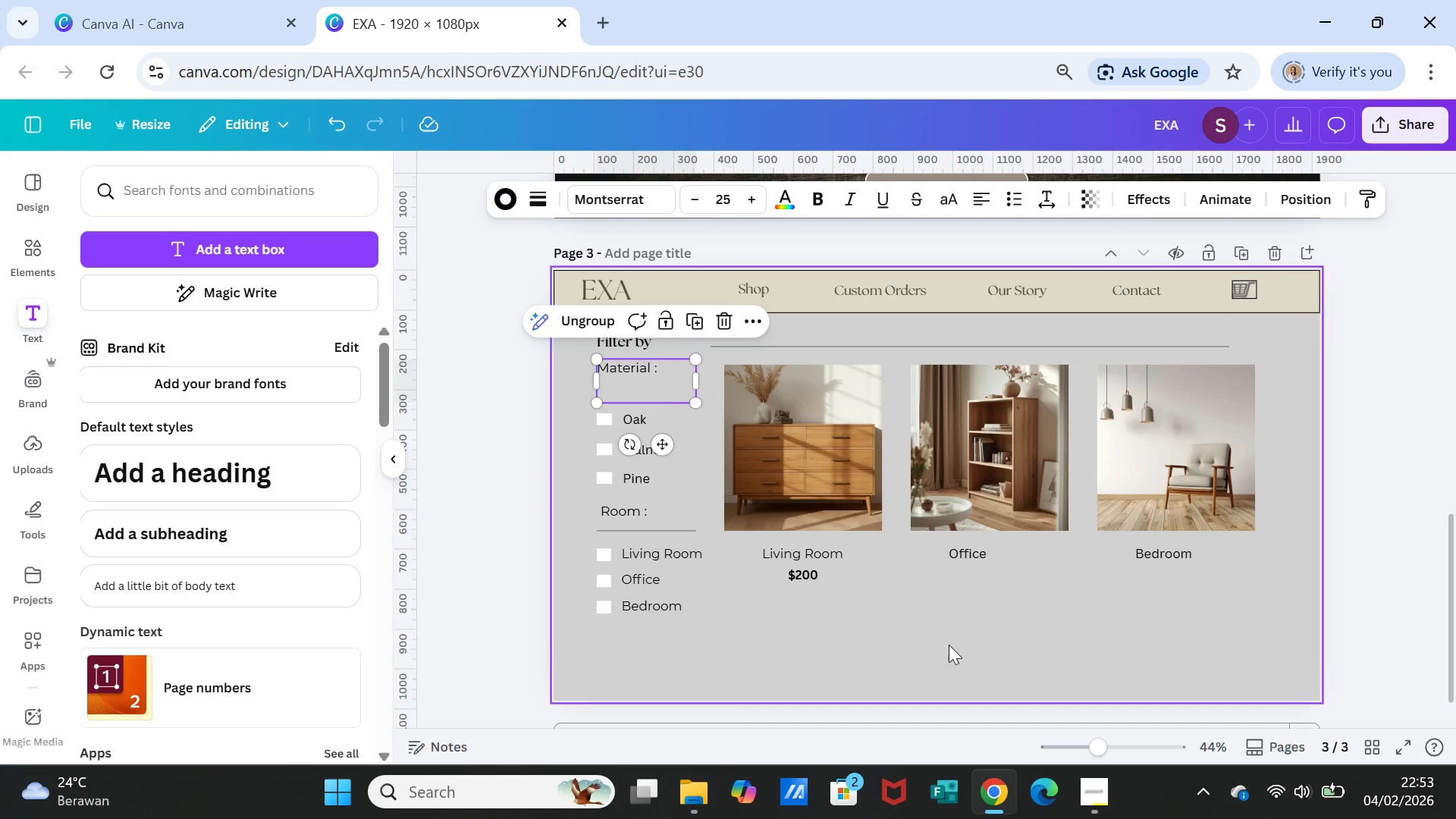 
left_click([949, 645])
 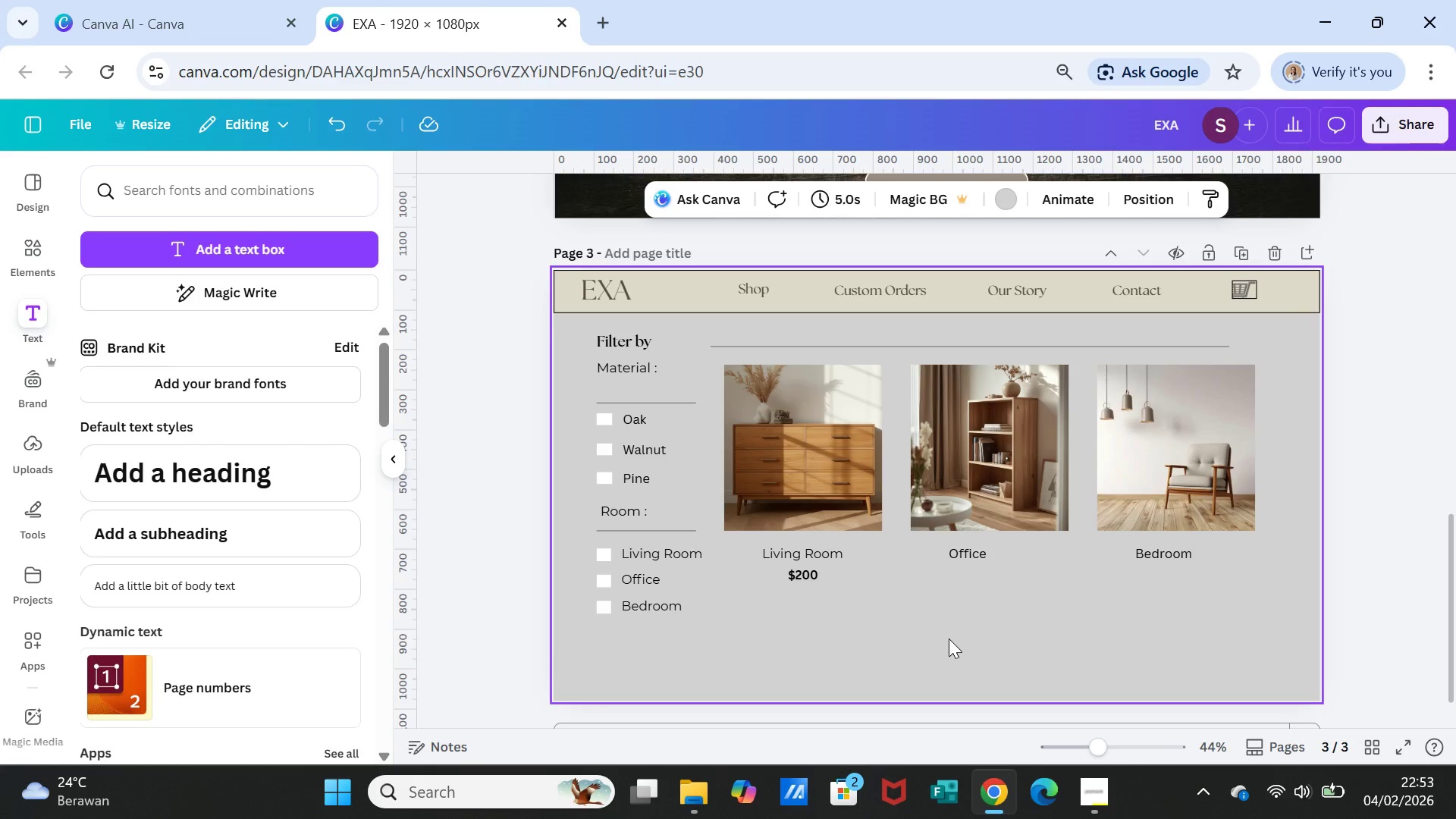 
wait(6.25)
 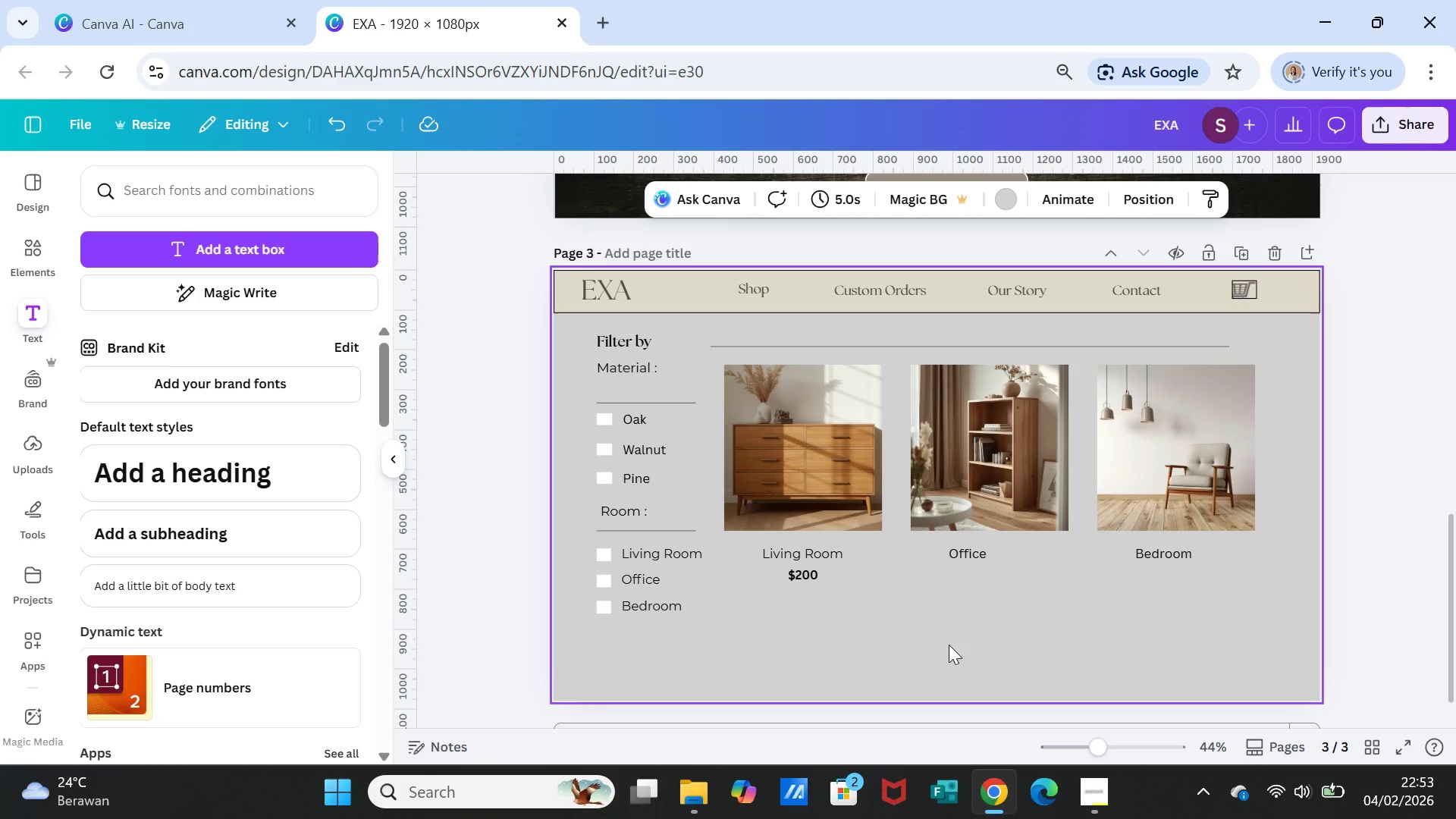 
left_click([642, 380])
 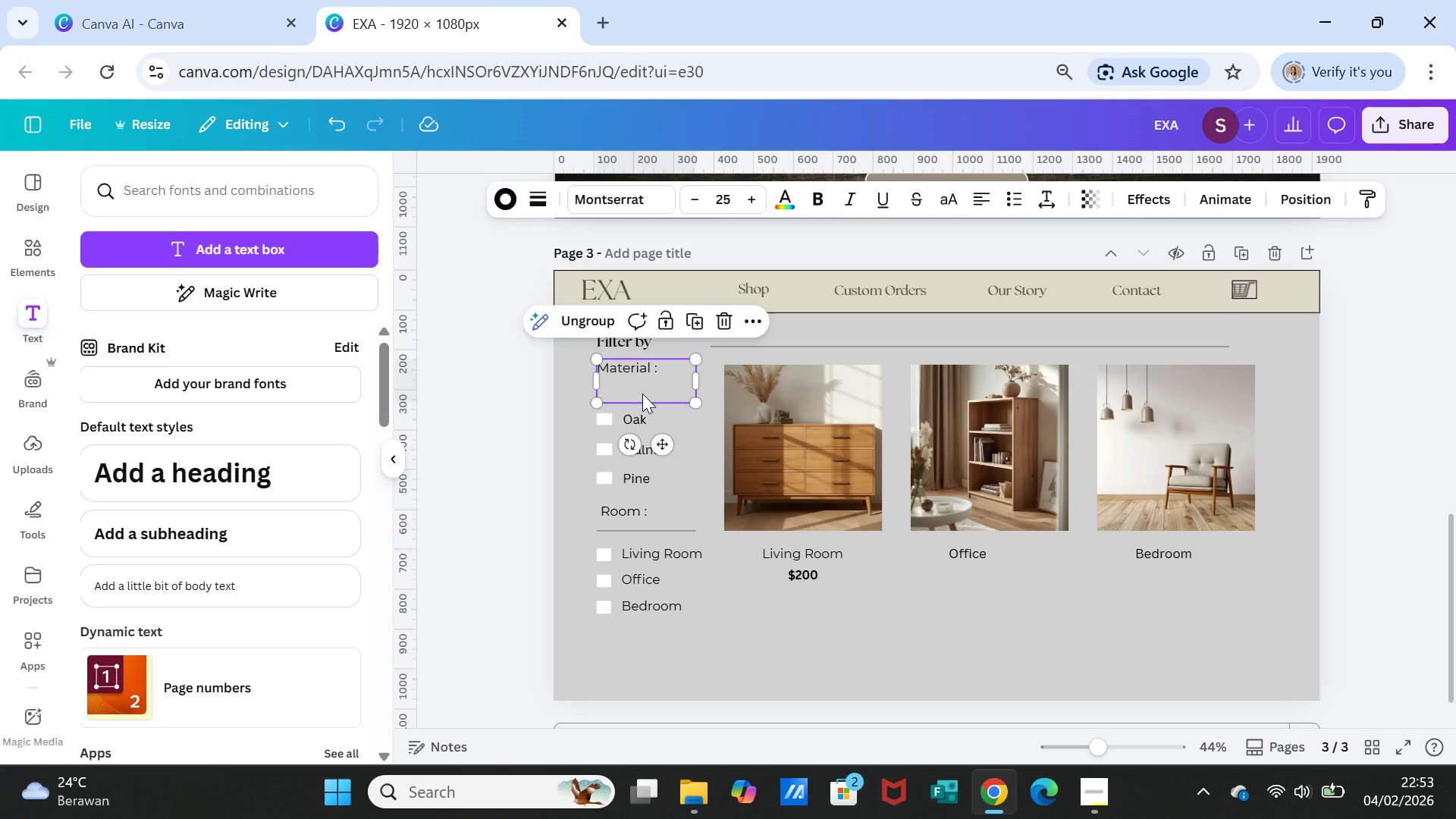 
double_click([642, 394])
 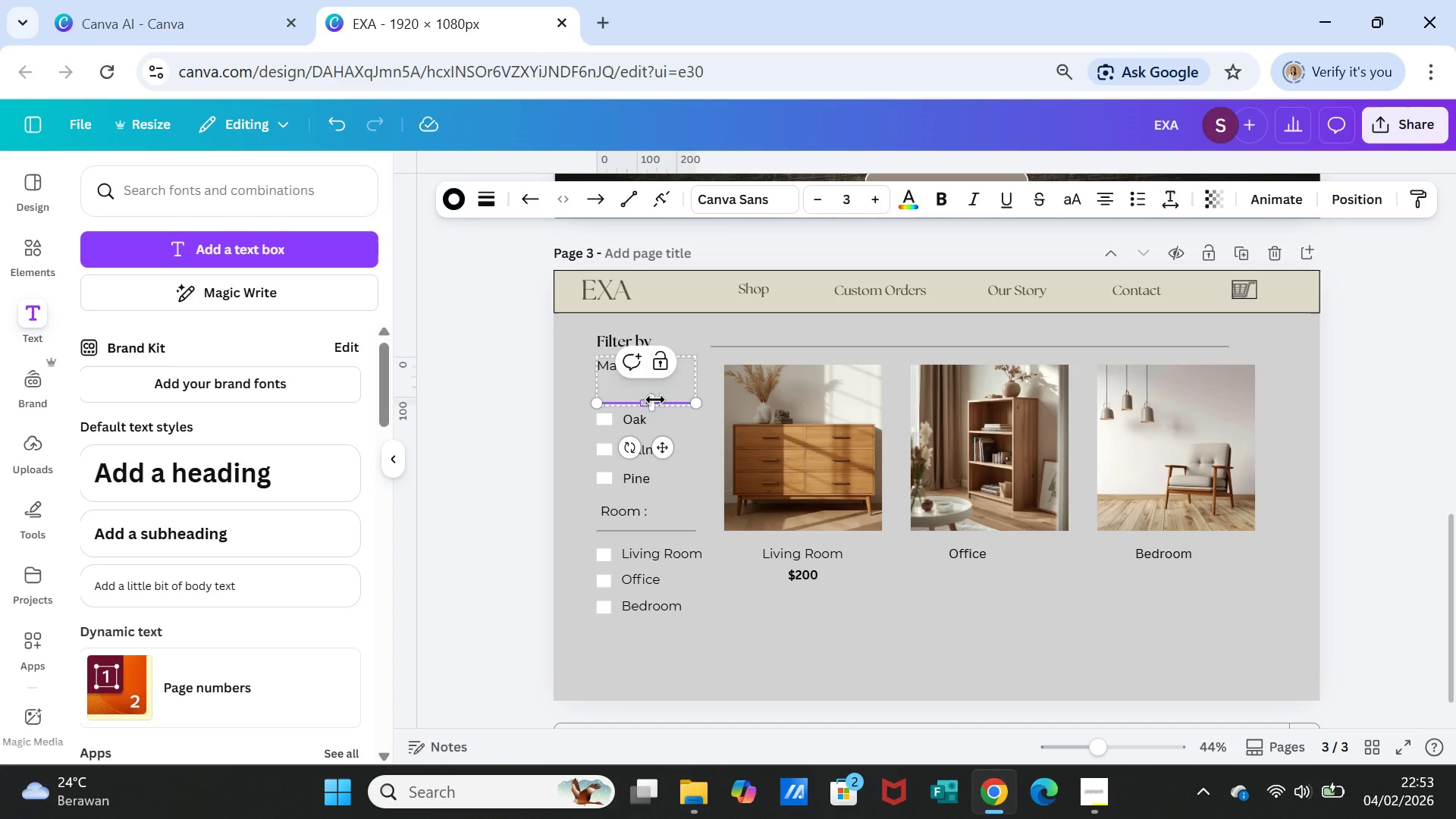 
left_click([706, 453])
 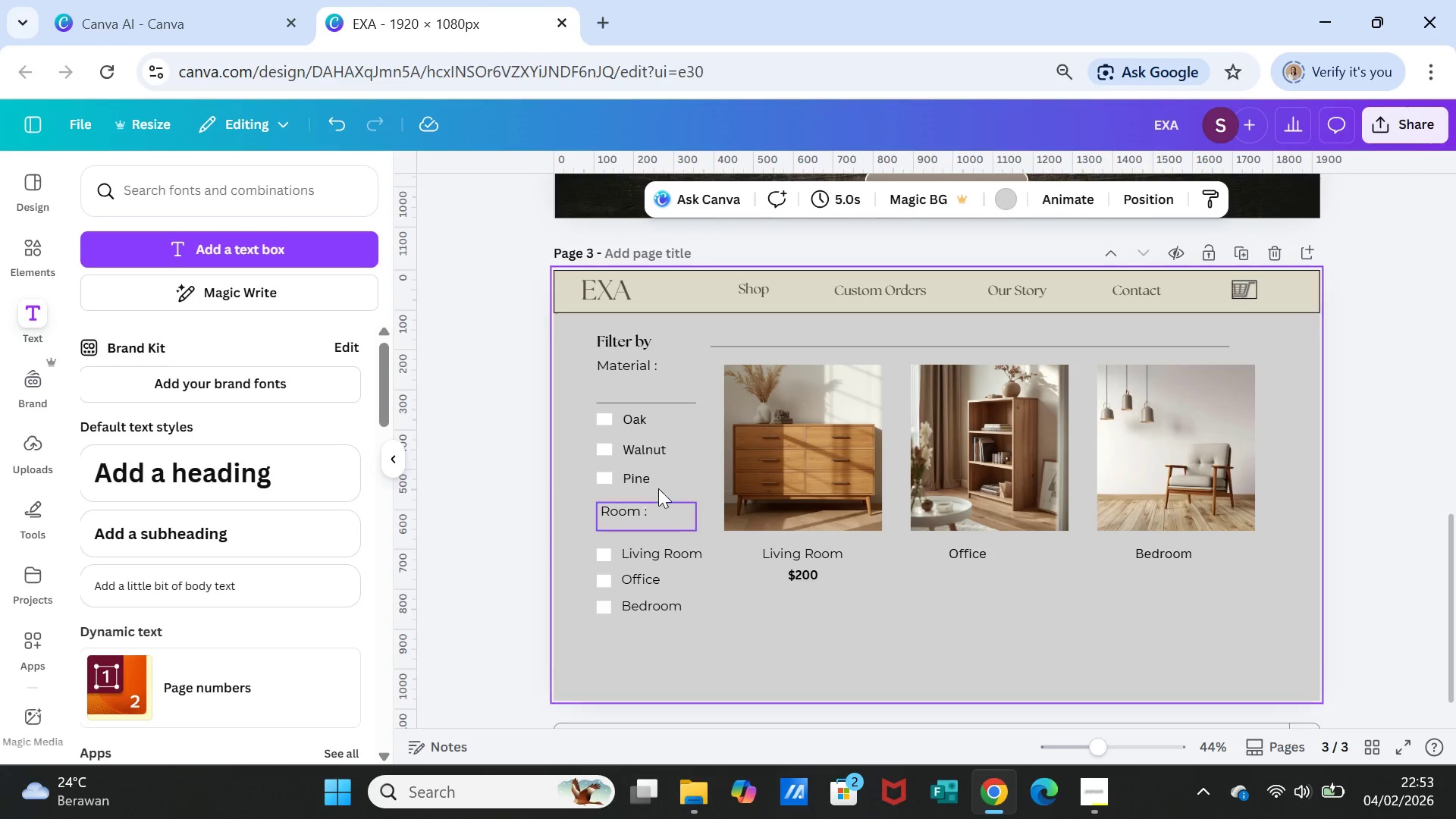 
double_click([632, 382])
 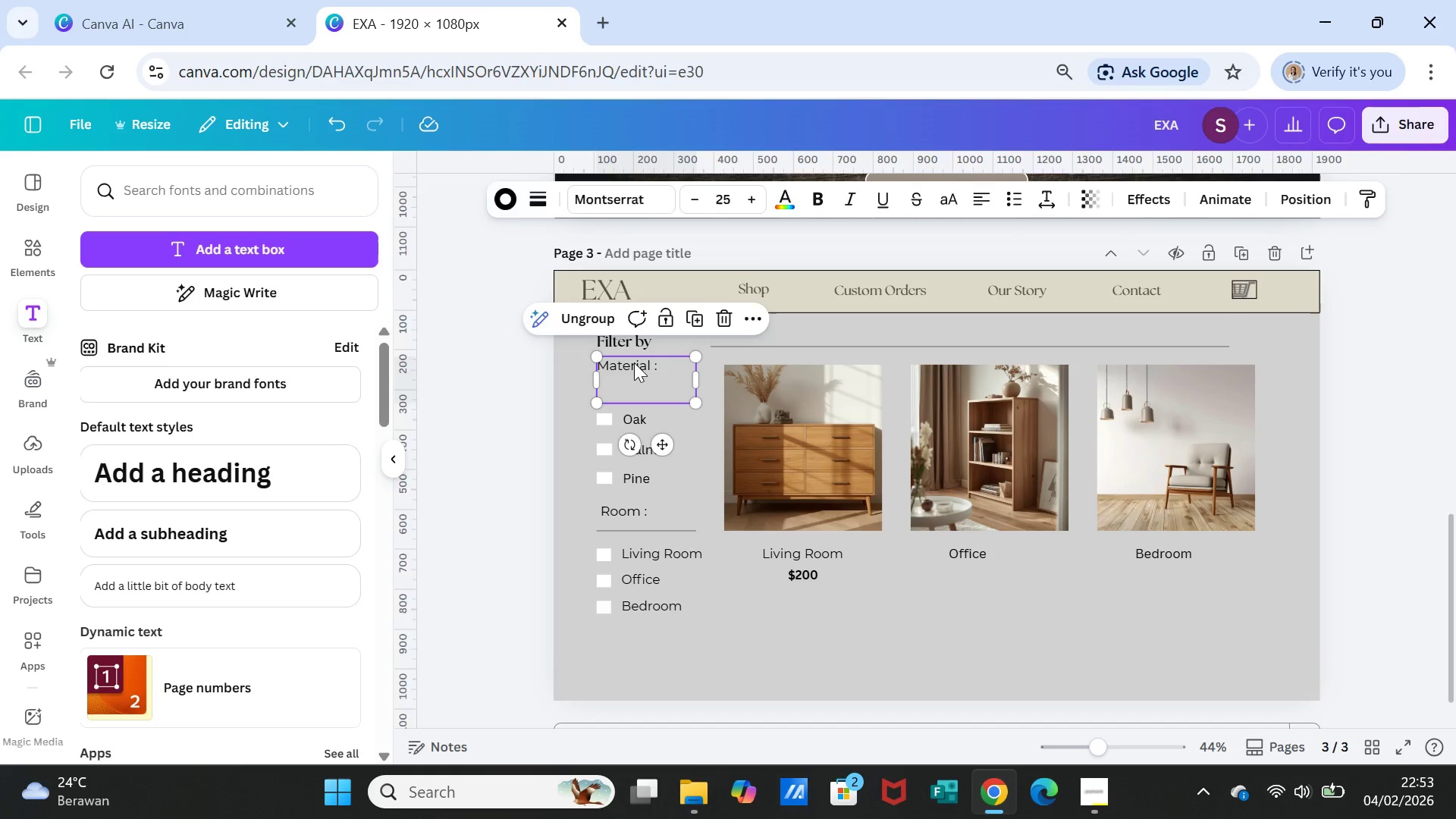 
double_click([634, 362])
 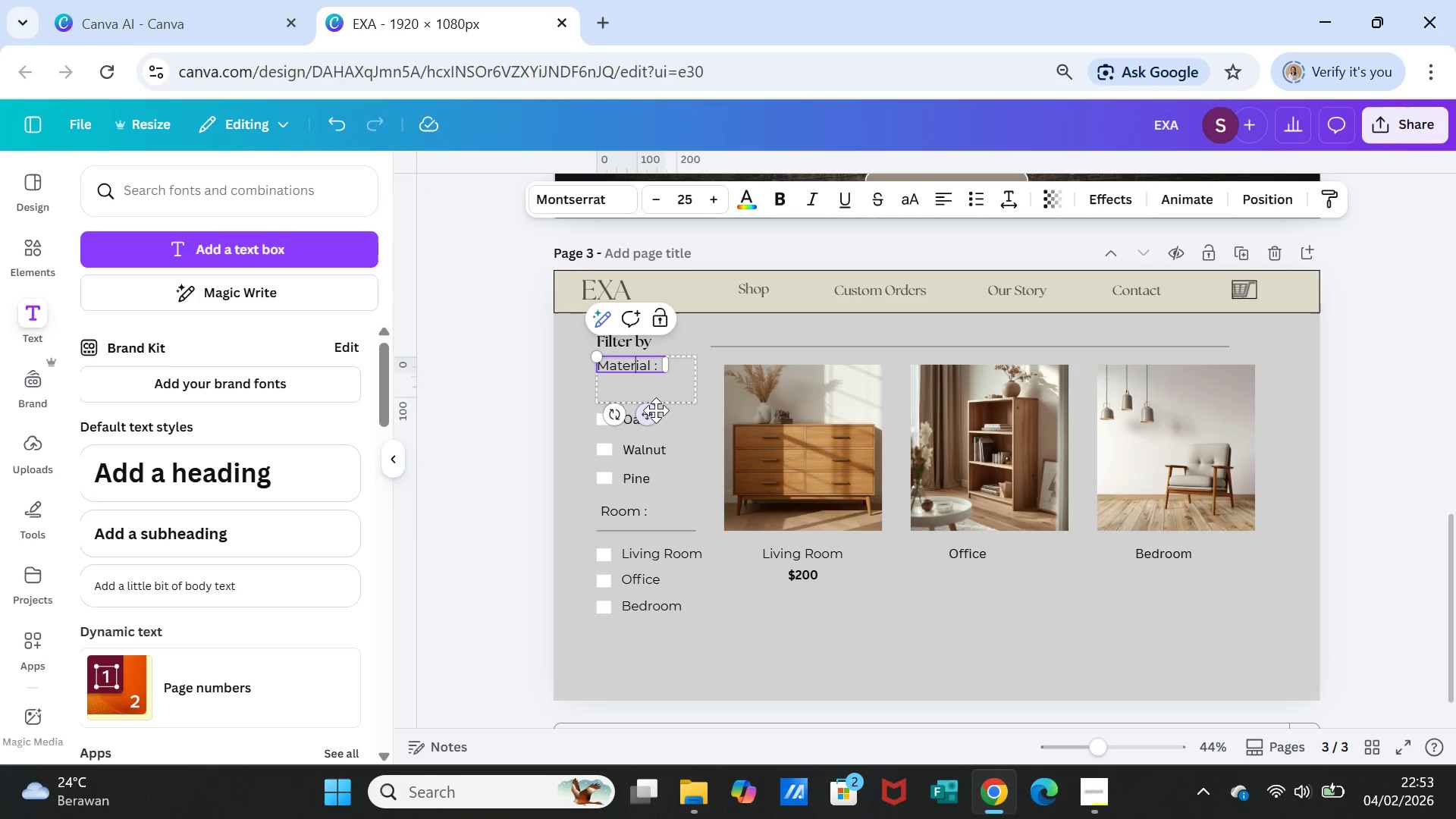 
left_click_drag(start_coordinate=[656, 412], to_coordinate=[655, 419])
 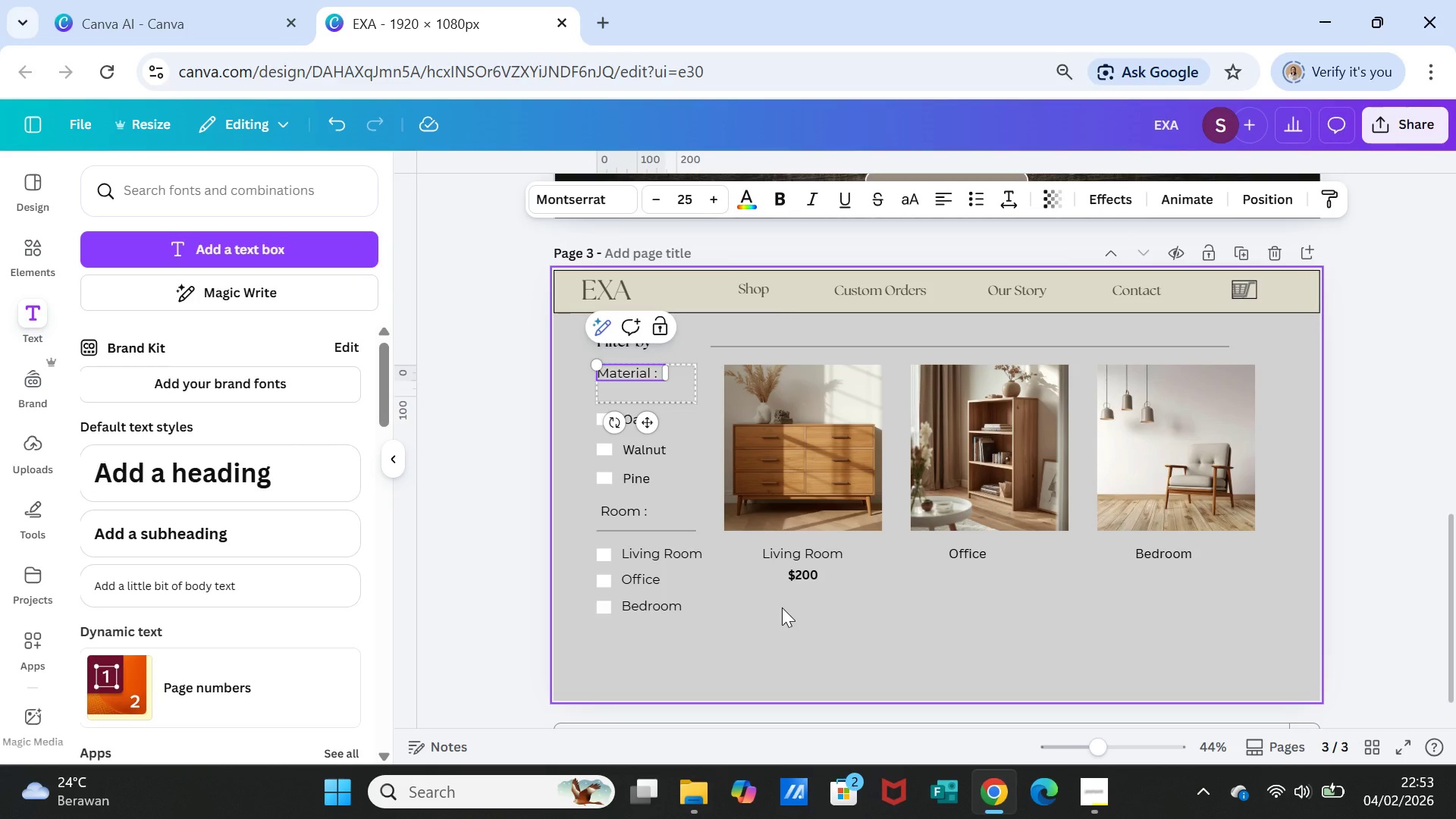 
left_click([782, 607])
 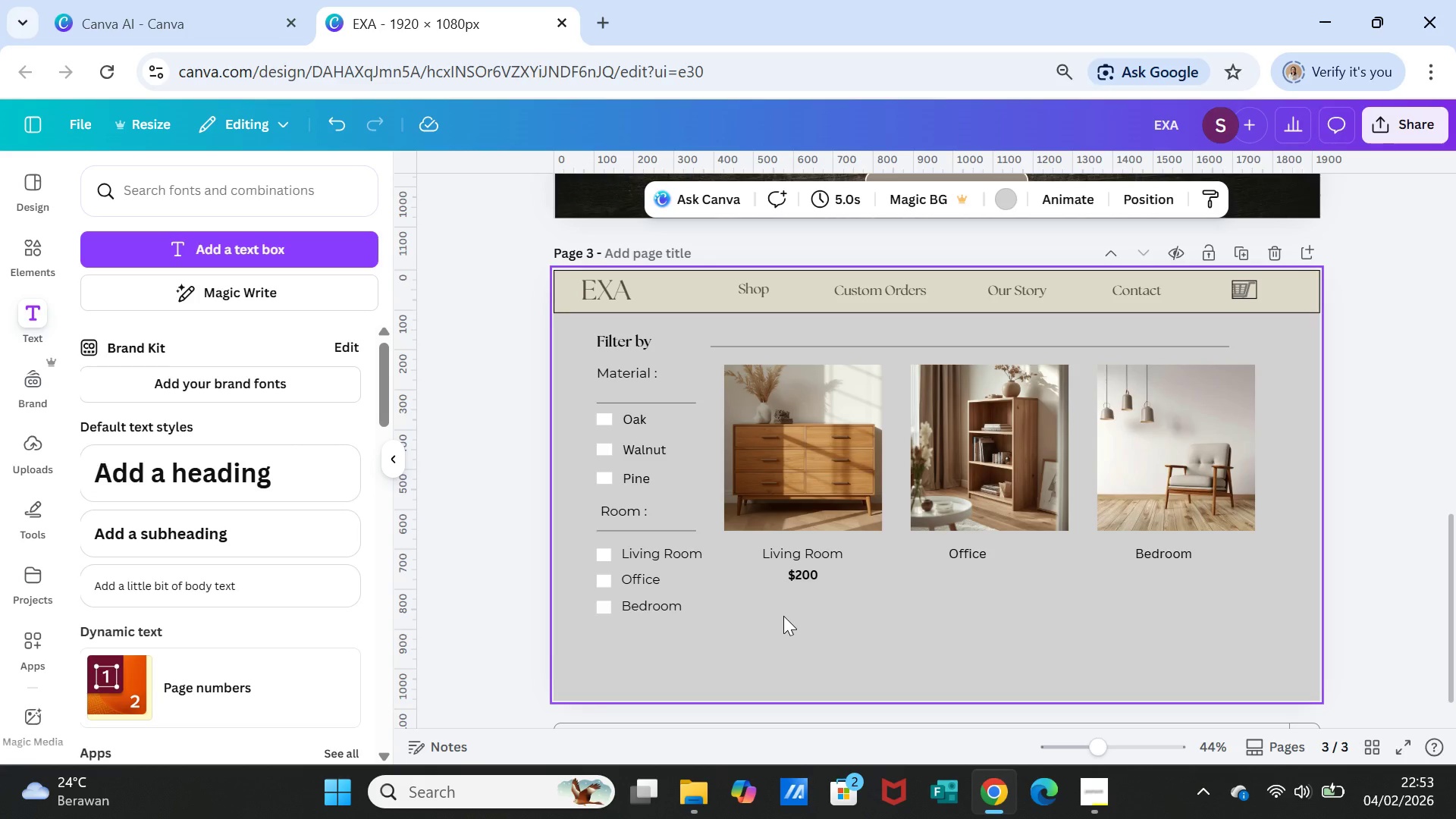 
wait(10.64)
 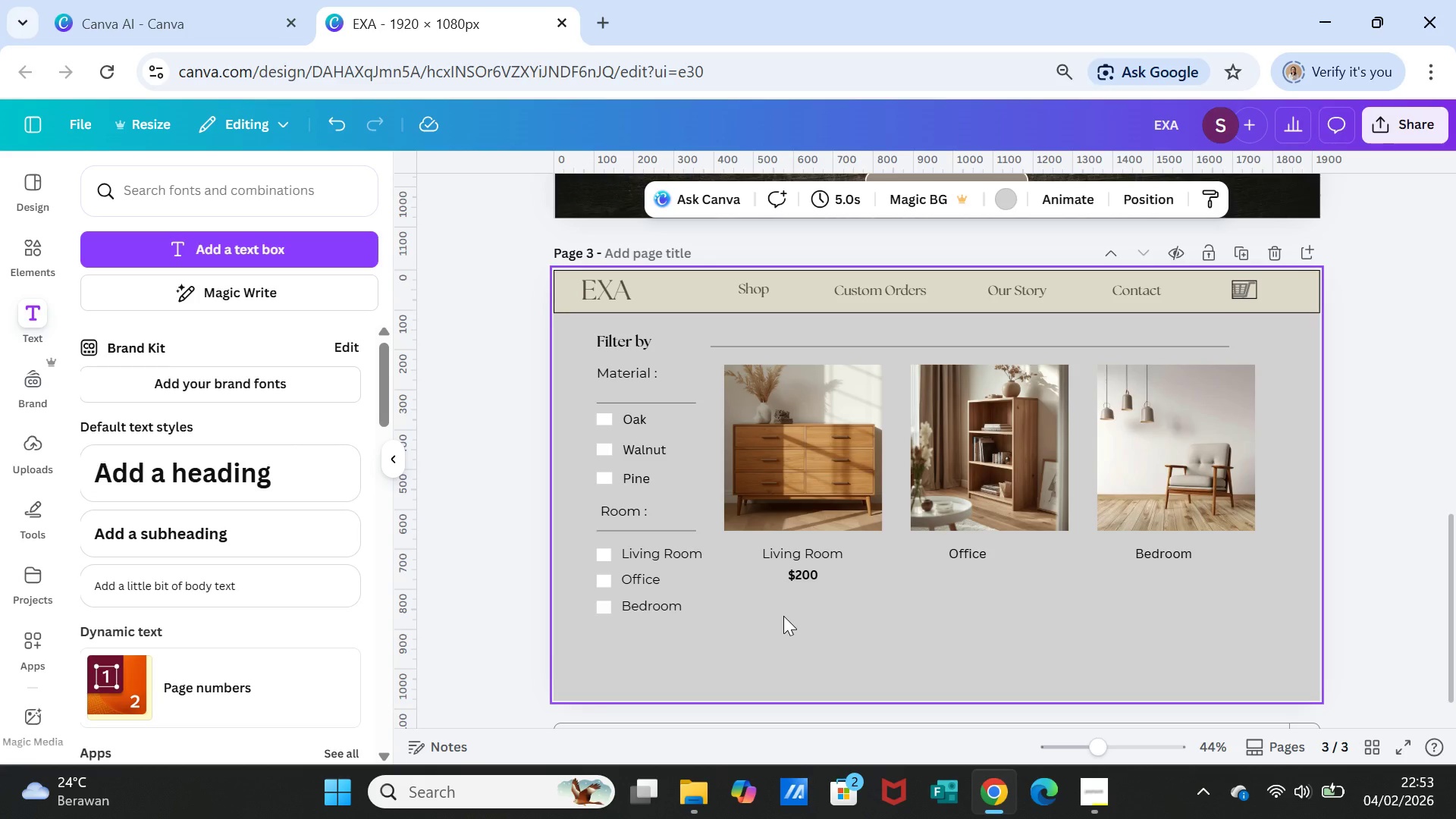 
left_click([811, 579])
 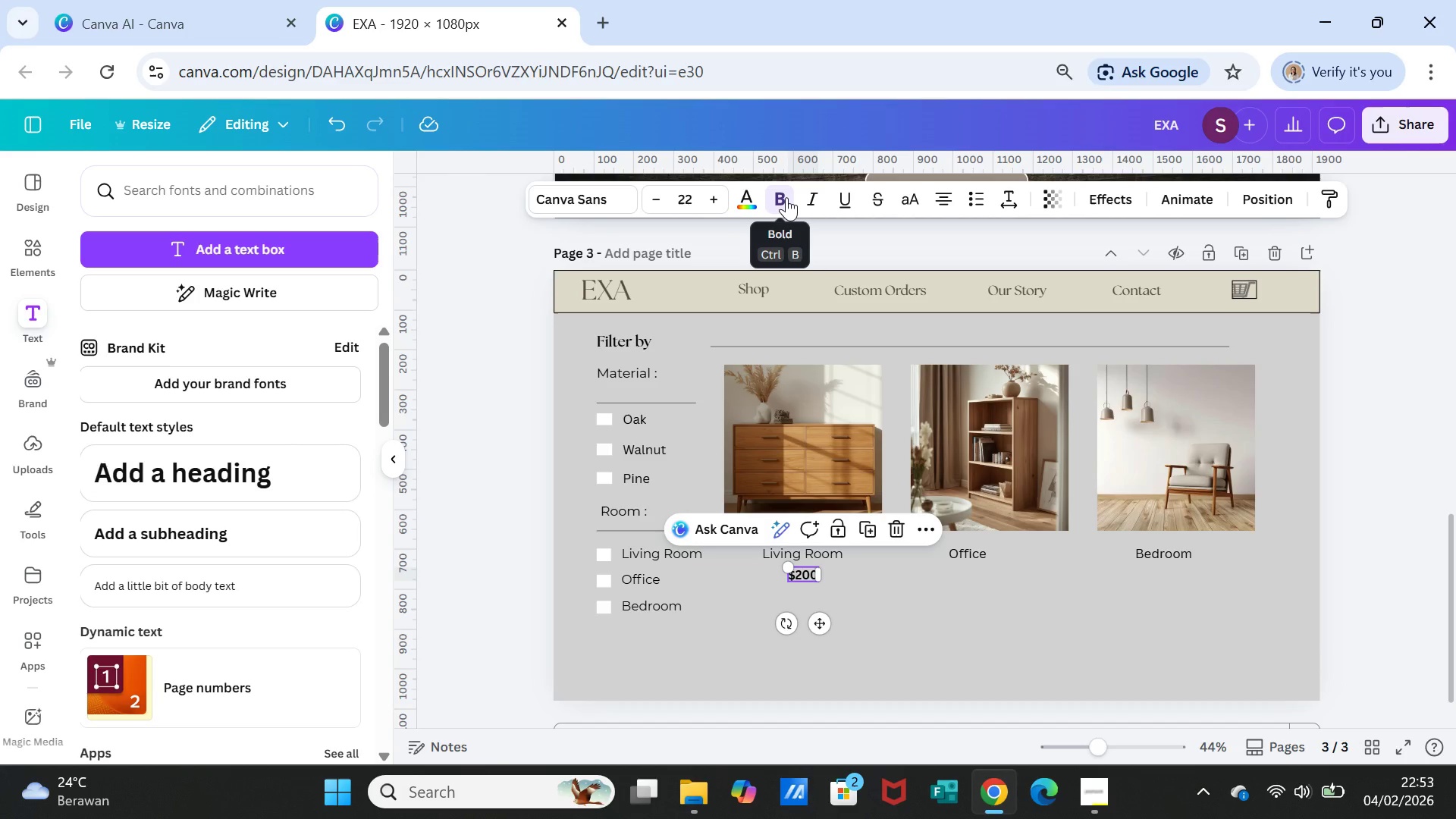 
left_click([786, 197])
 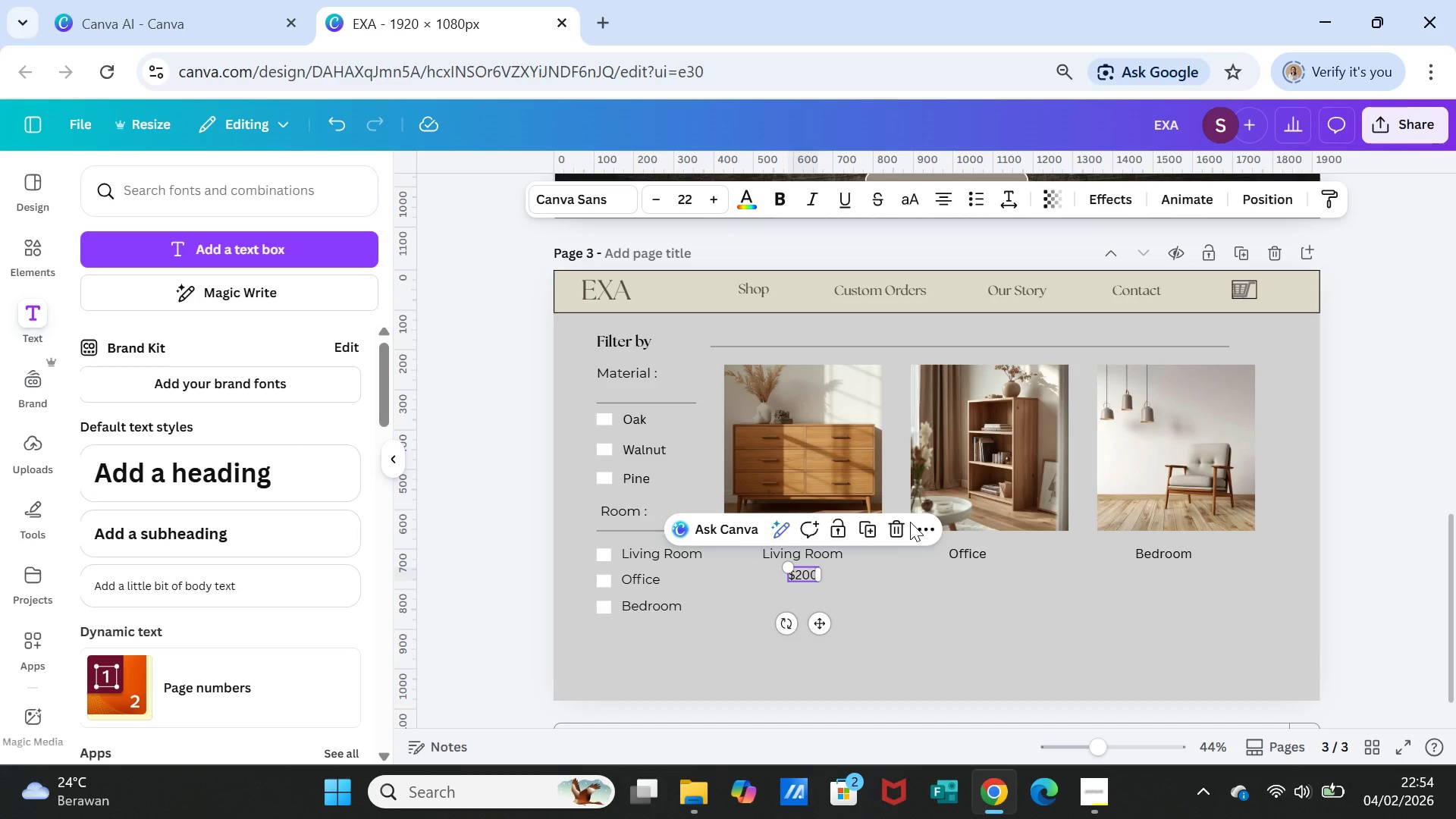 
left_click([968, 620])
 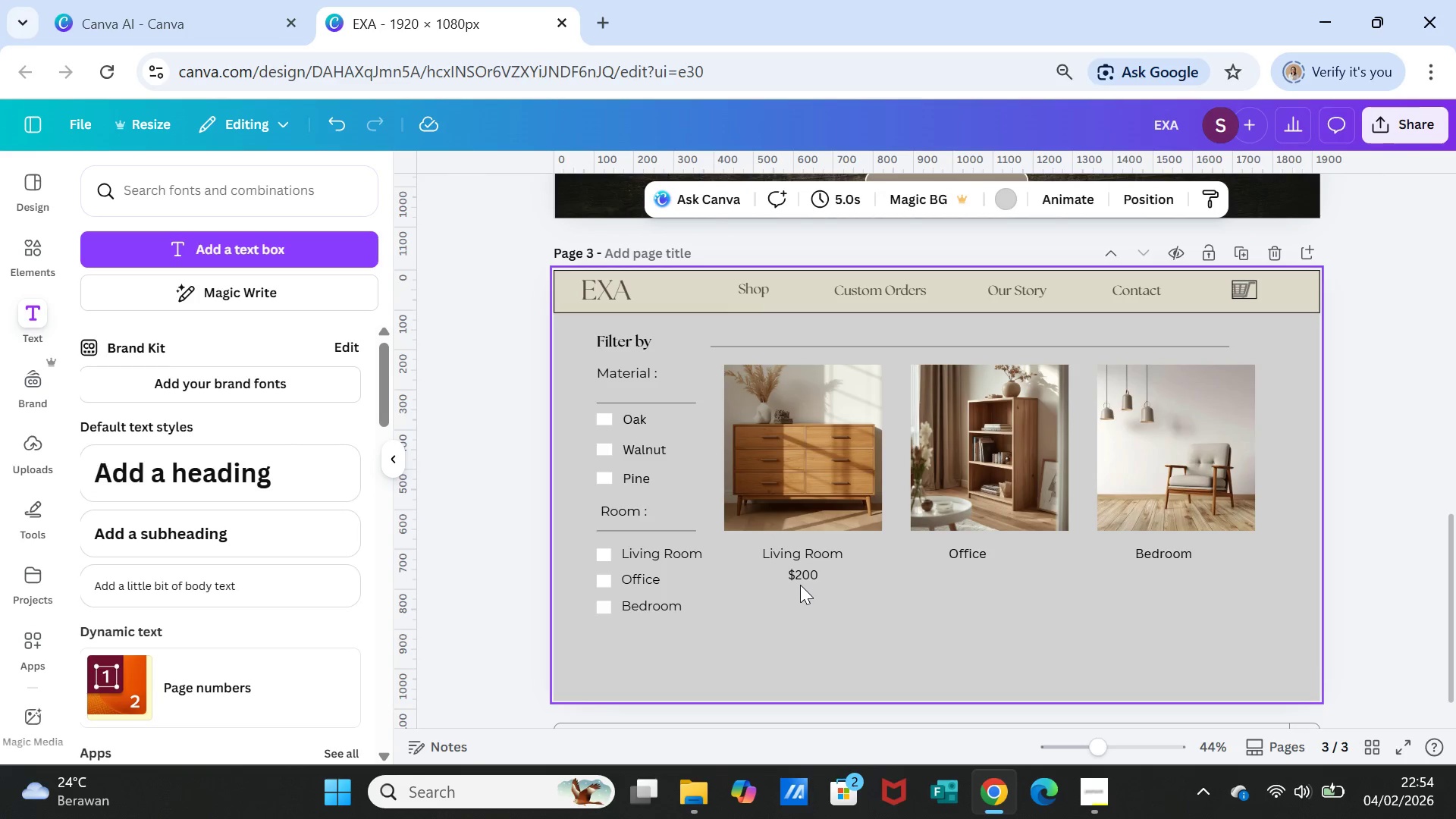 
left_click([799, 574])
 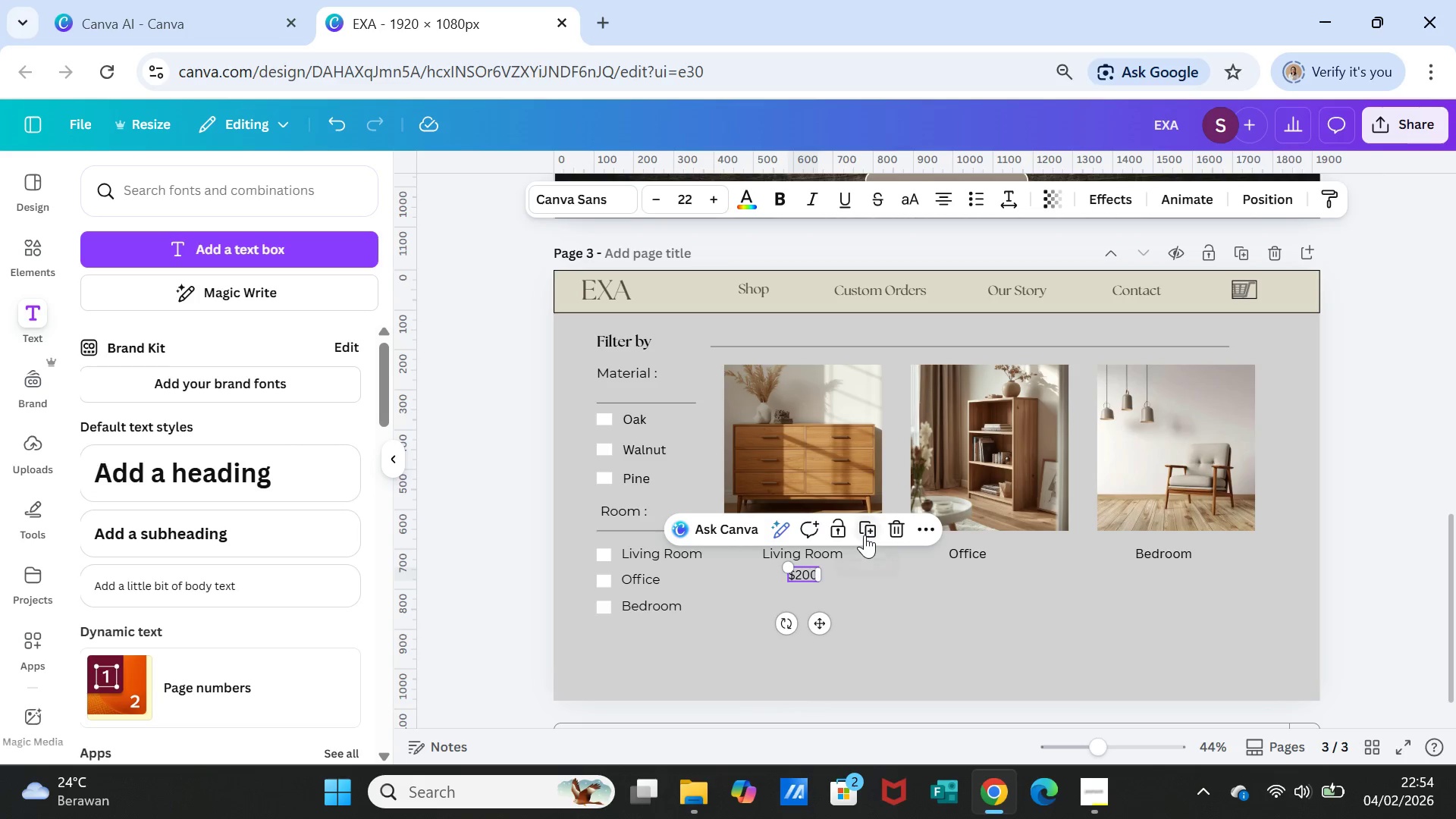 
left_click([868, 526])
 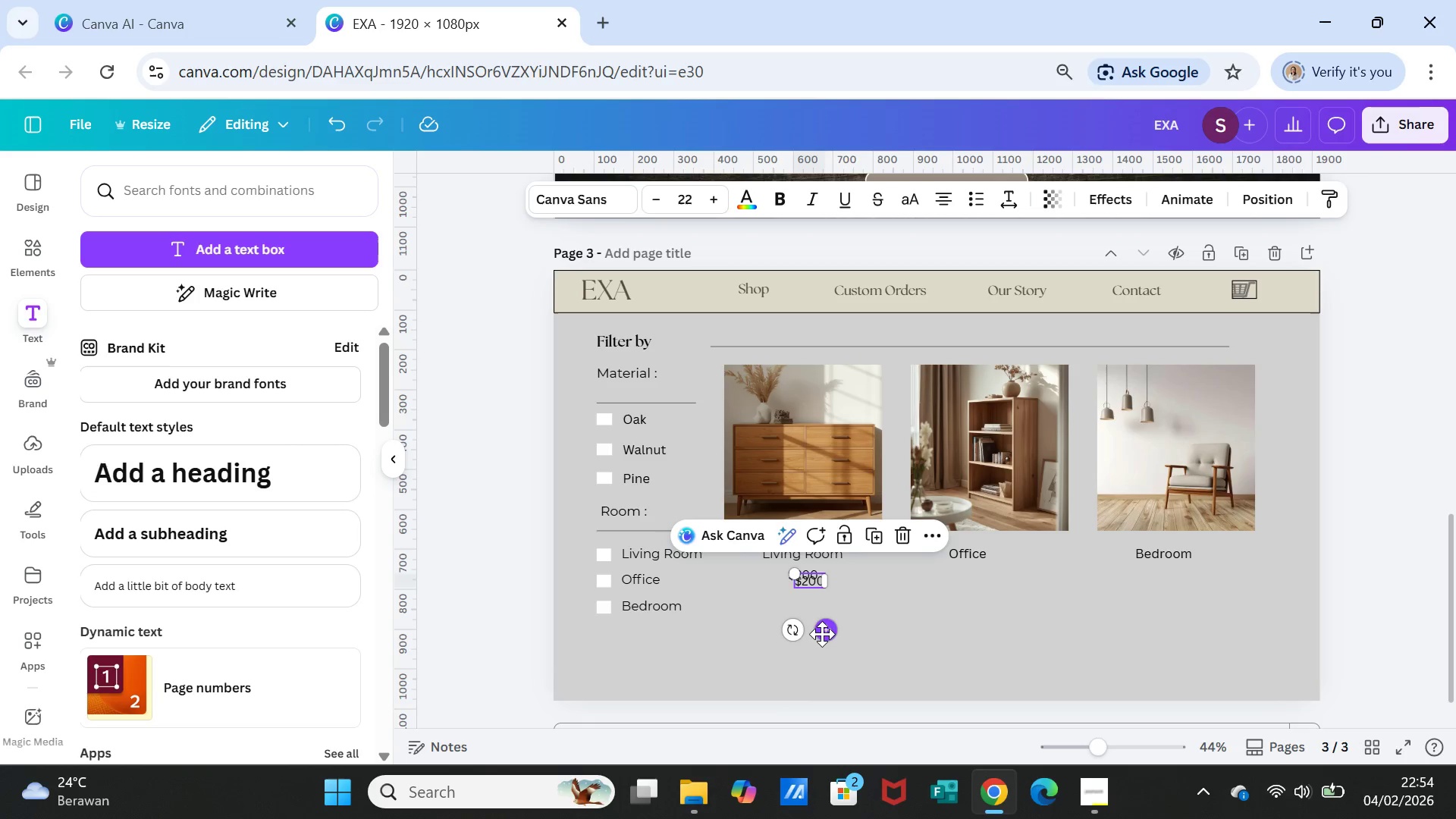 
left_click_drag(start_coordinate=[825, 634], to_coordinate=[986, 624])
 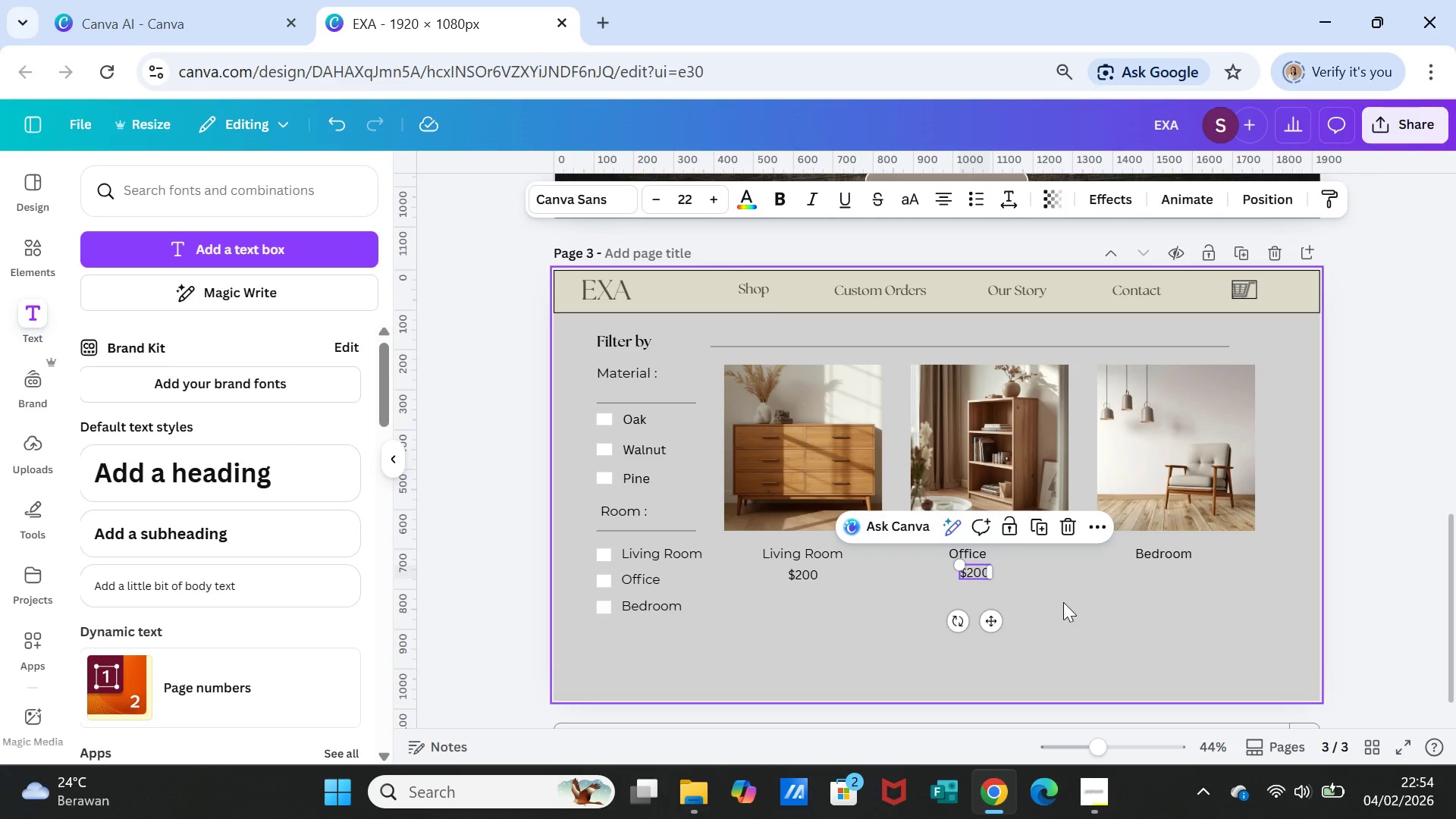 
left_click([1063, 602])
 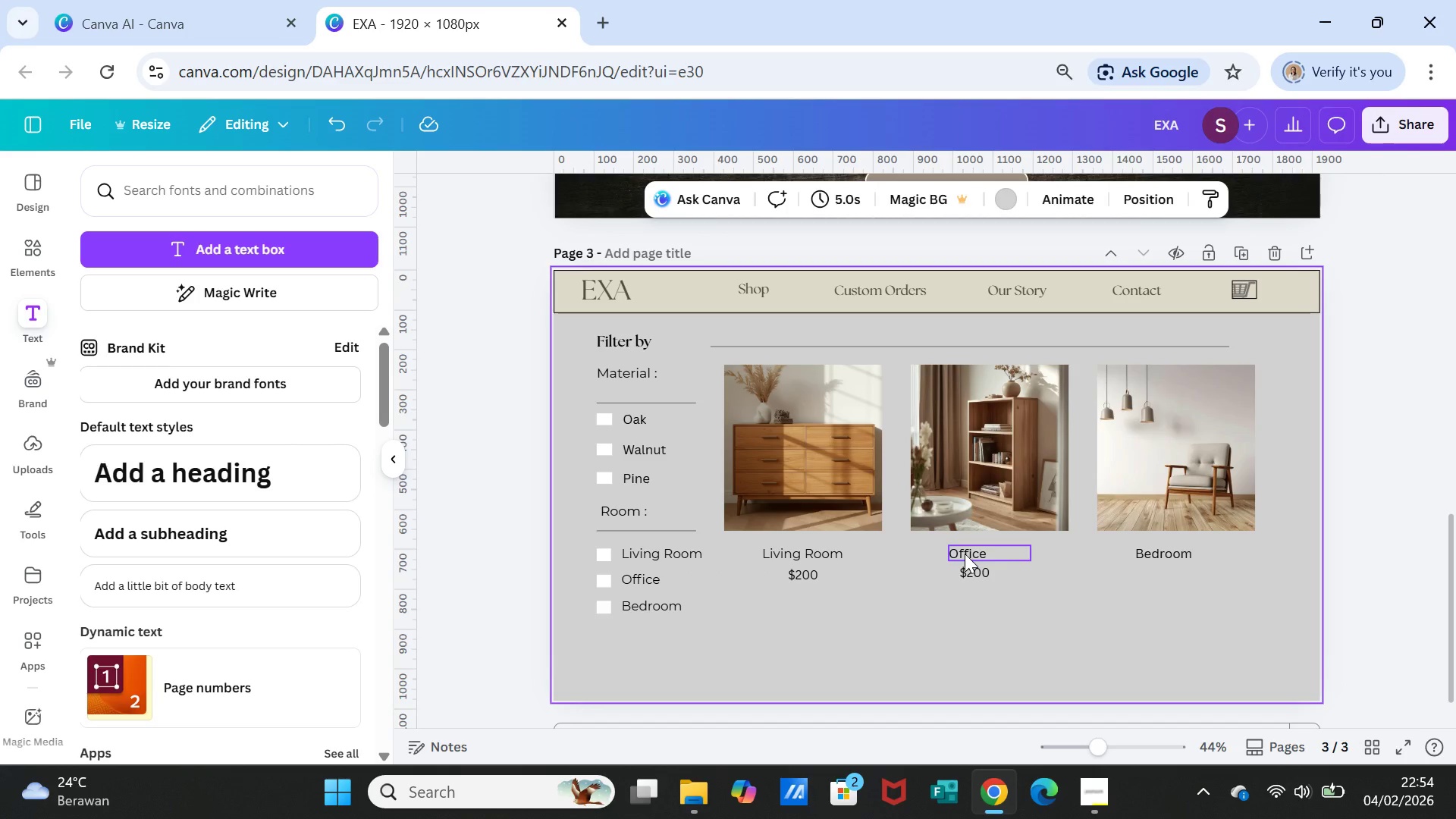 
left_click([965, 554])
 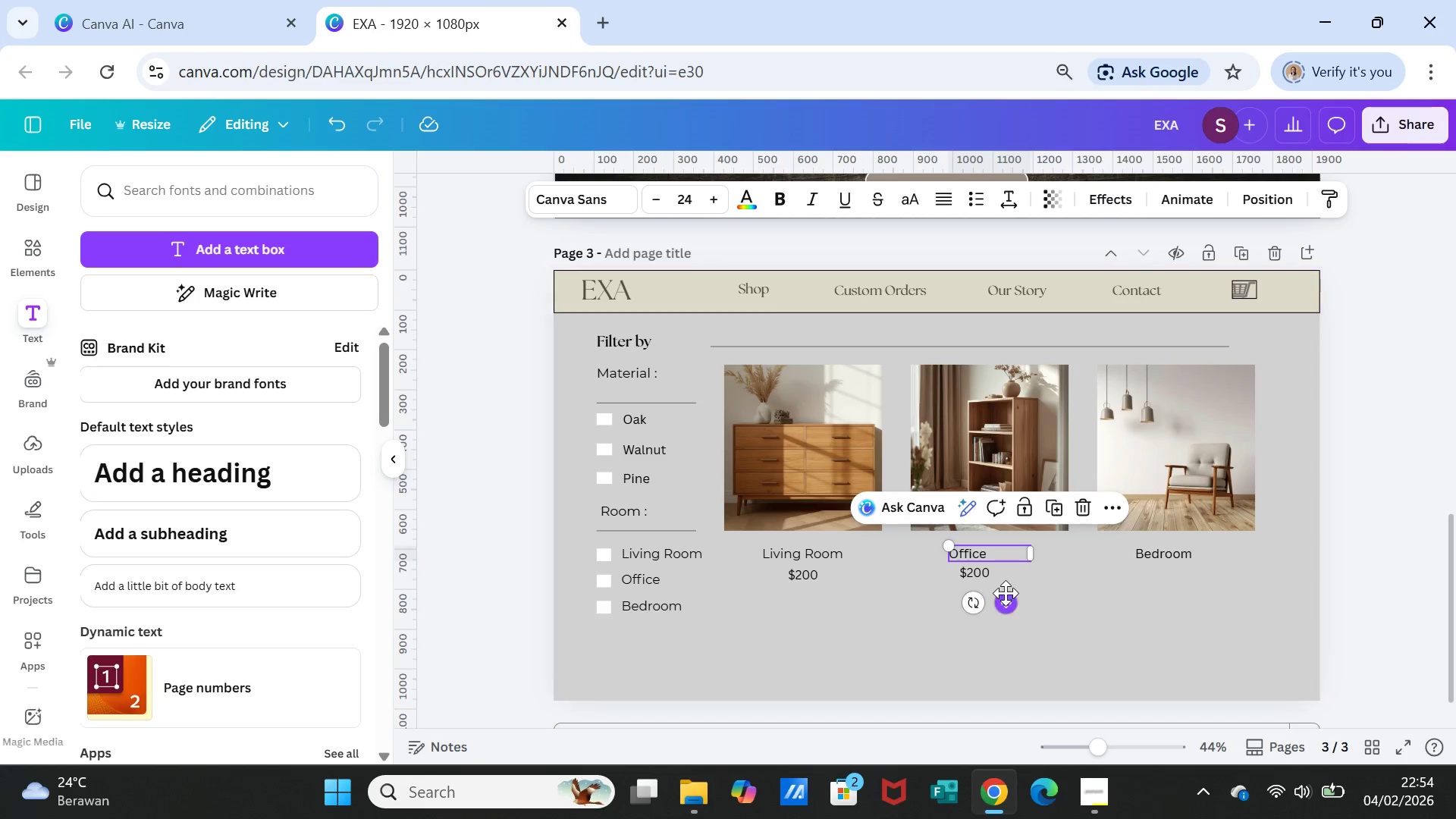 
left_click_drag(start_coordinate=[1009, 598], to_coordinate=[1017, 598])
 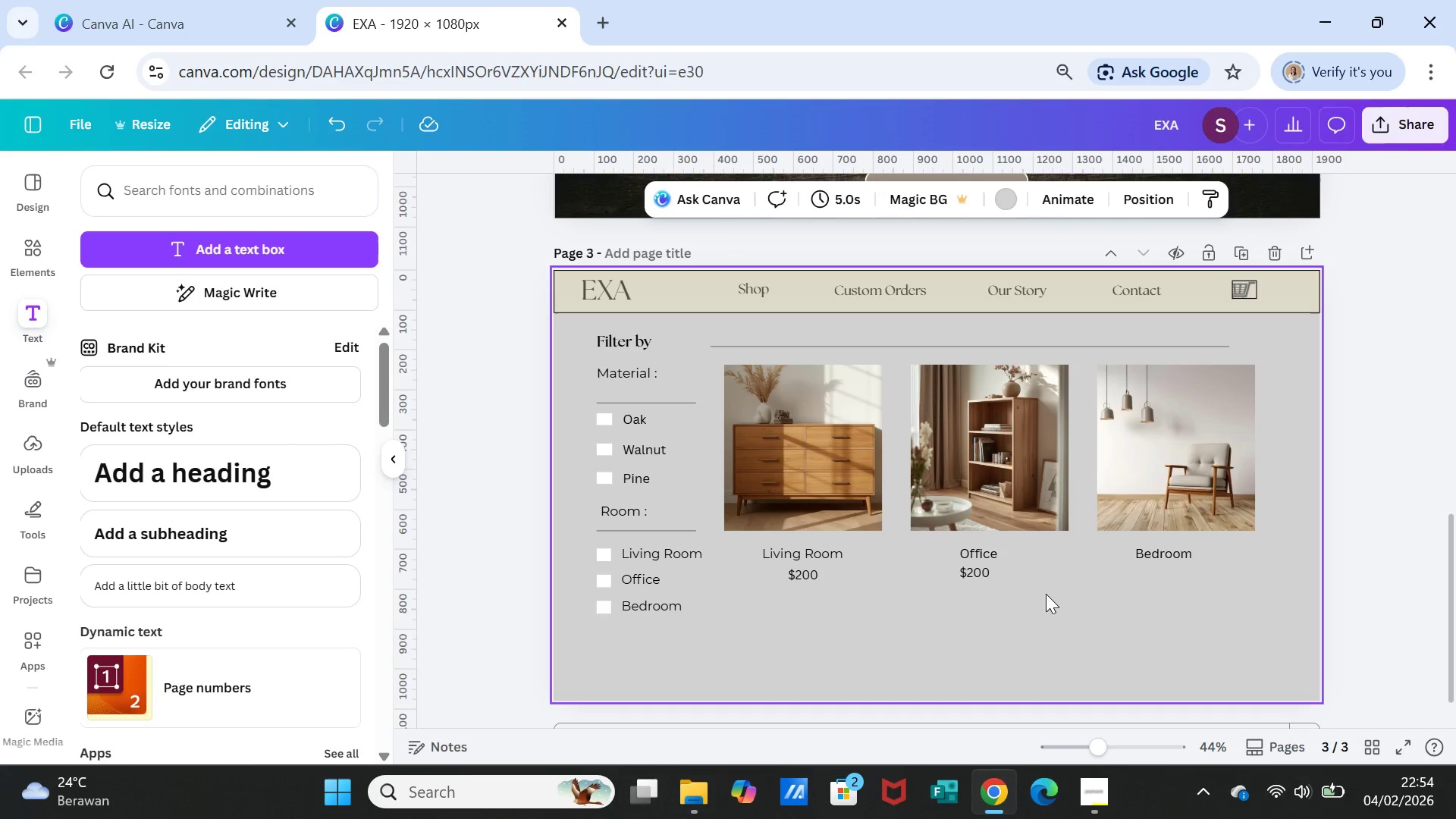 
left_click([1095, 603])
 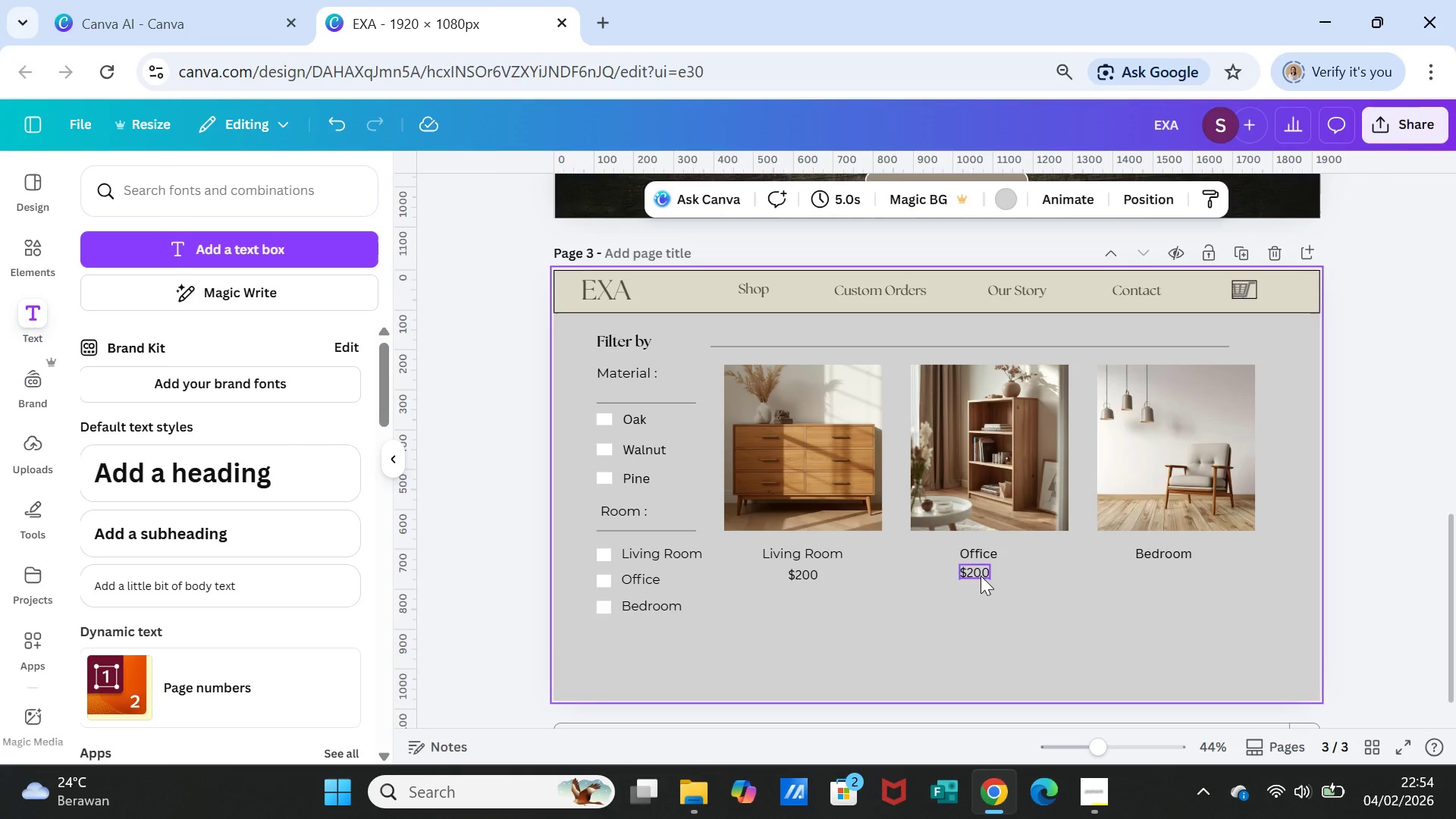 
left_click([981, 576])
 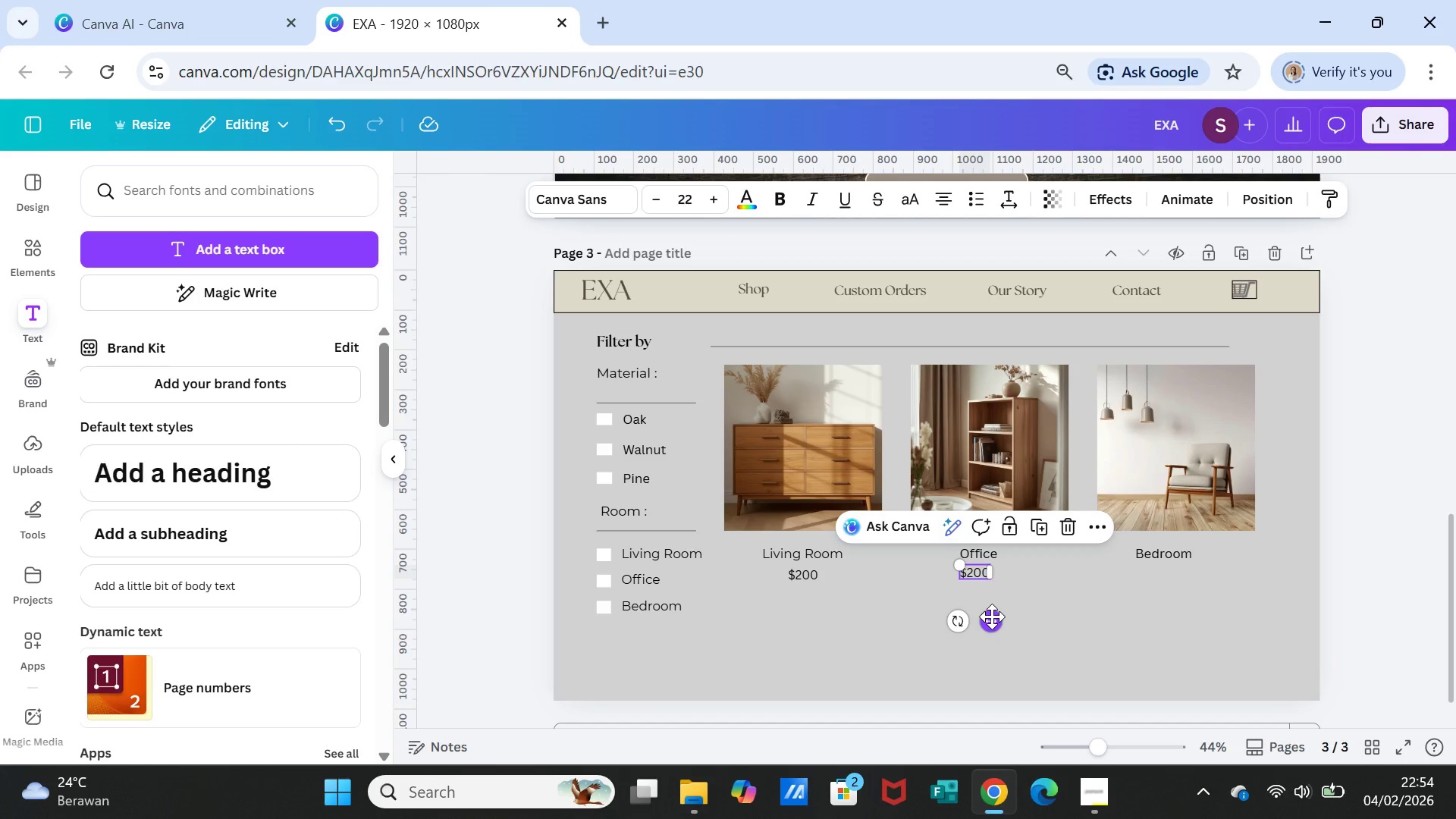 
left_click_drag(start_coordinate=[992, 617], to_coordinate=[996, 619])
 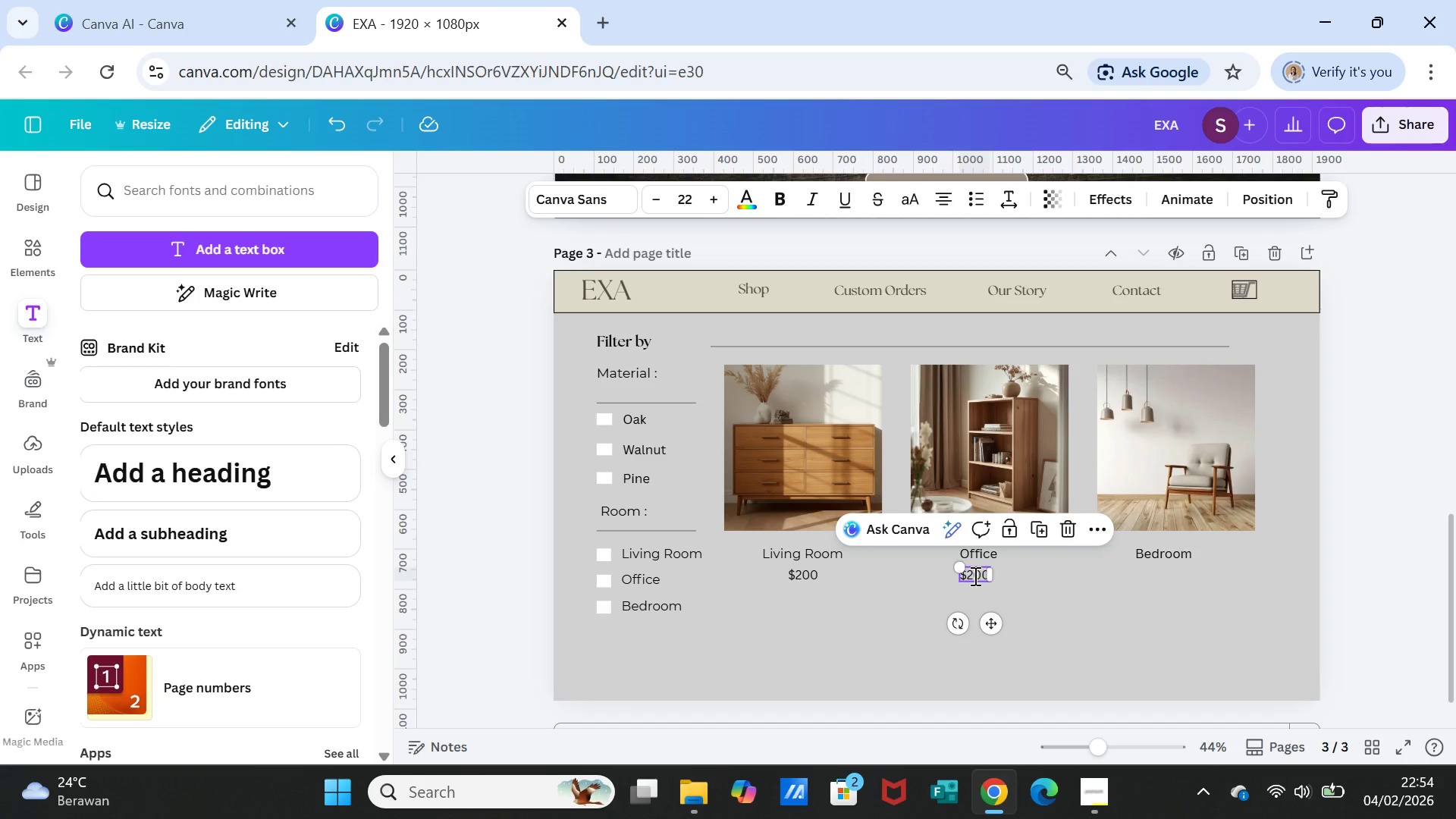 
double_click([974, 576])
 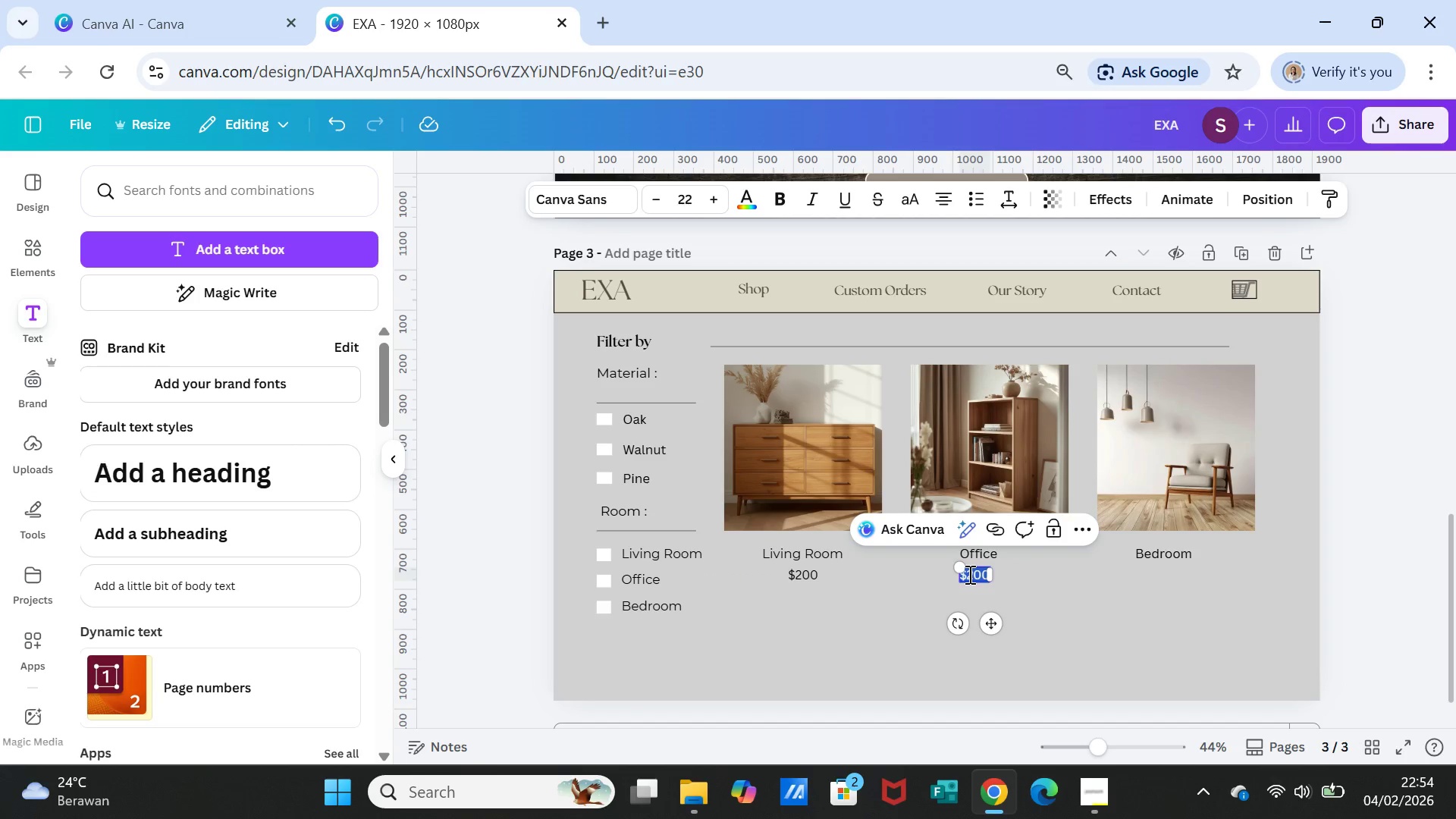 
left_click([968, 574])
 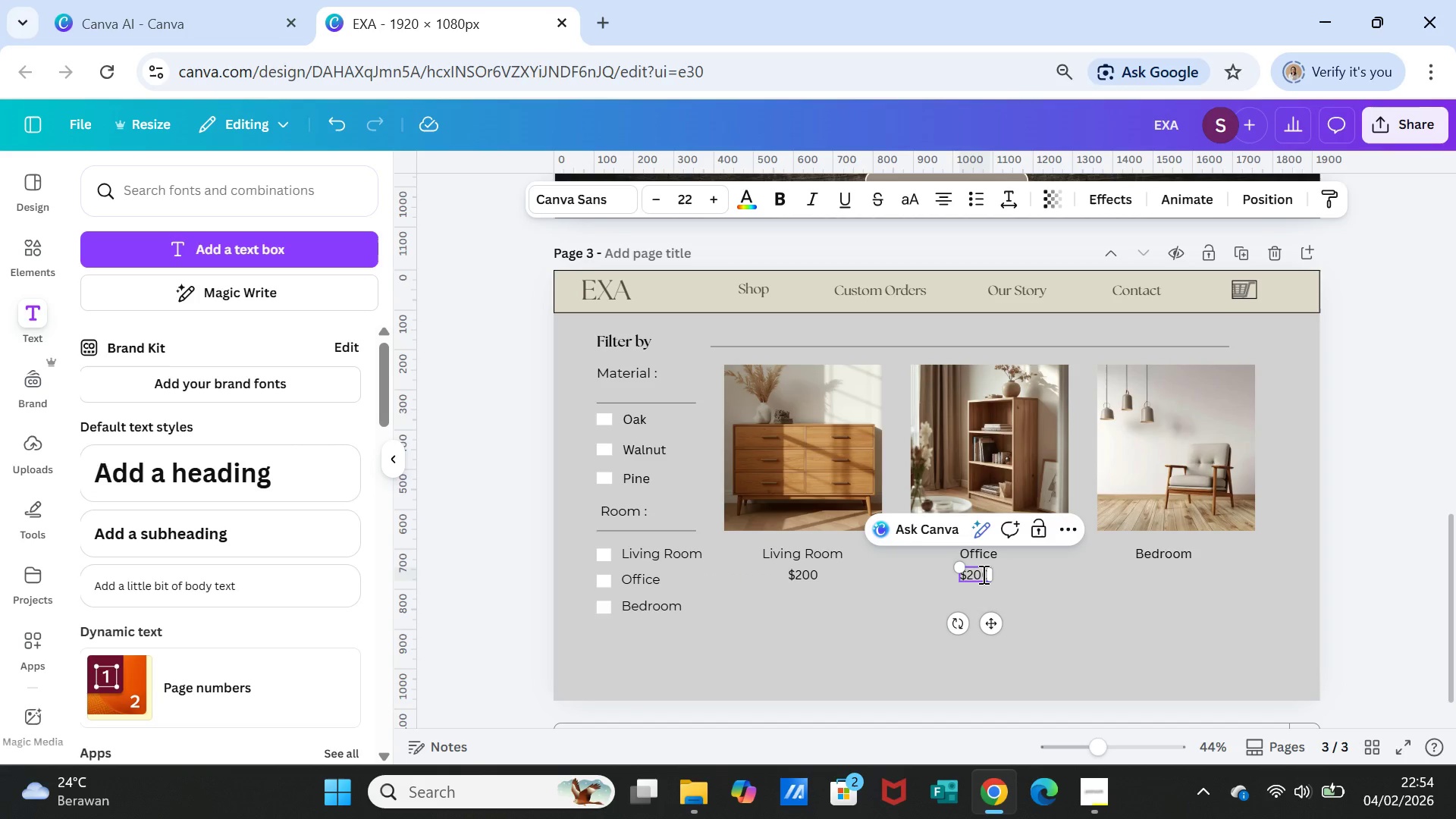 
left_click([982, 574])
 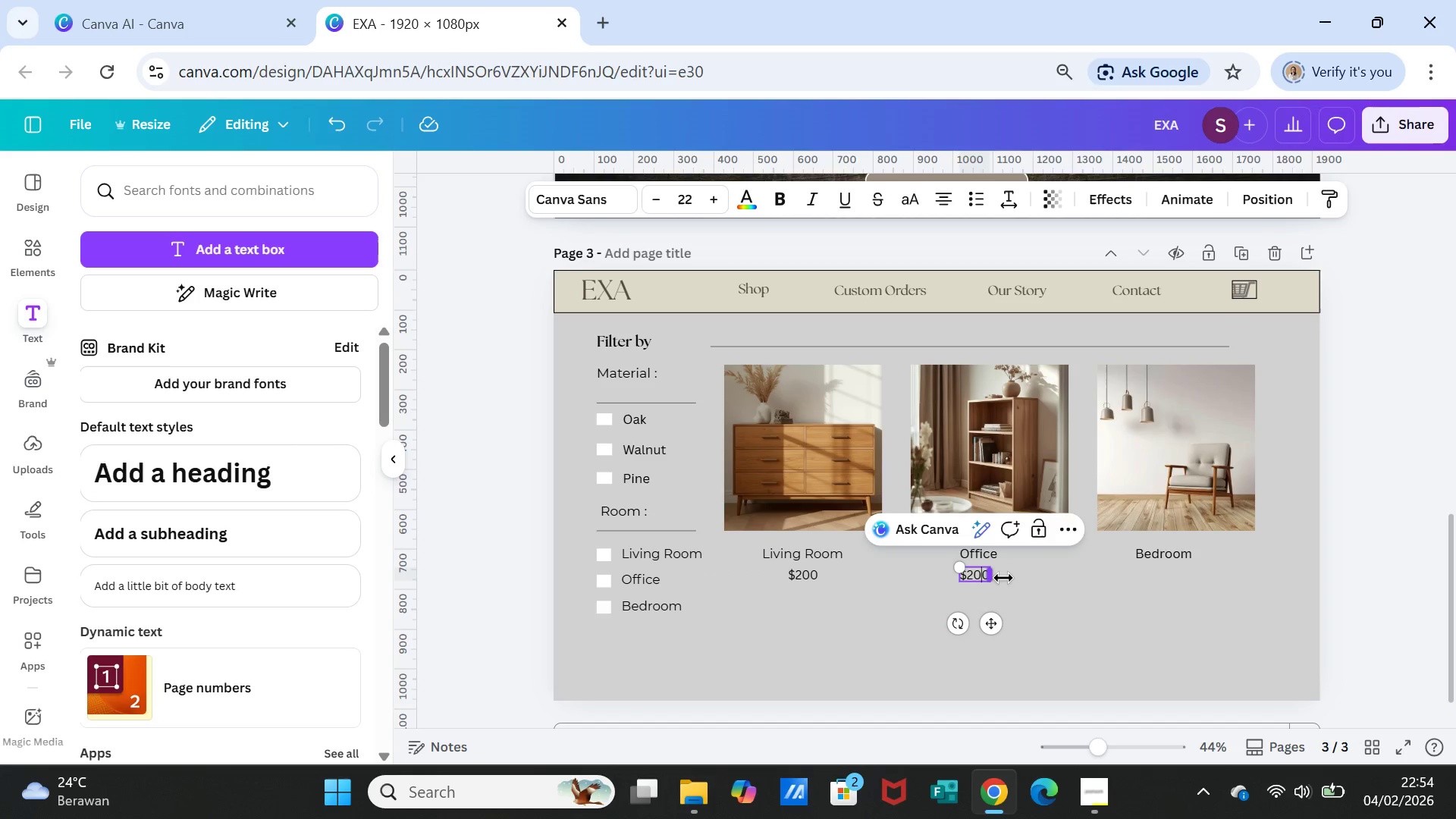 
key(Backspace)
 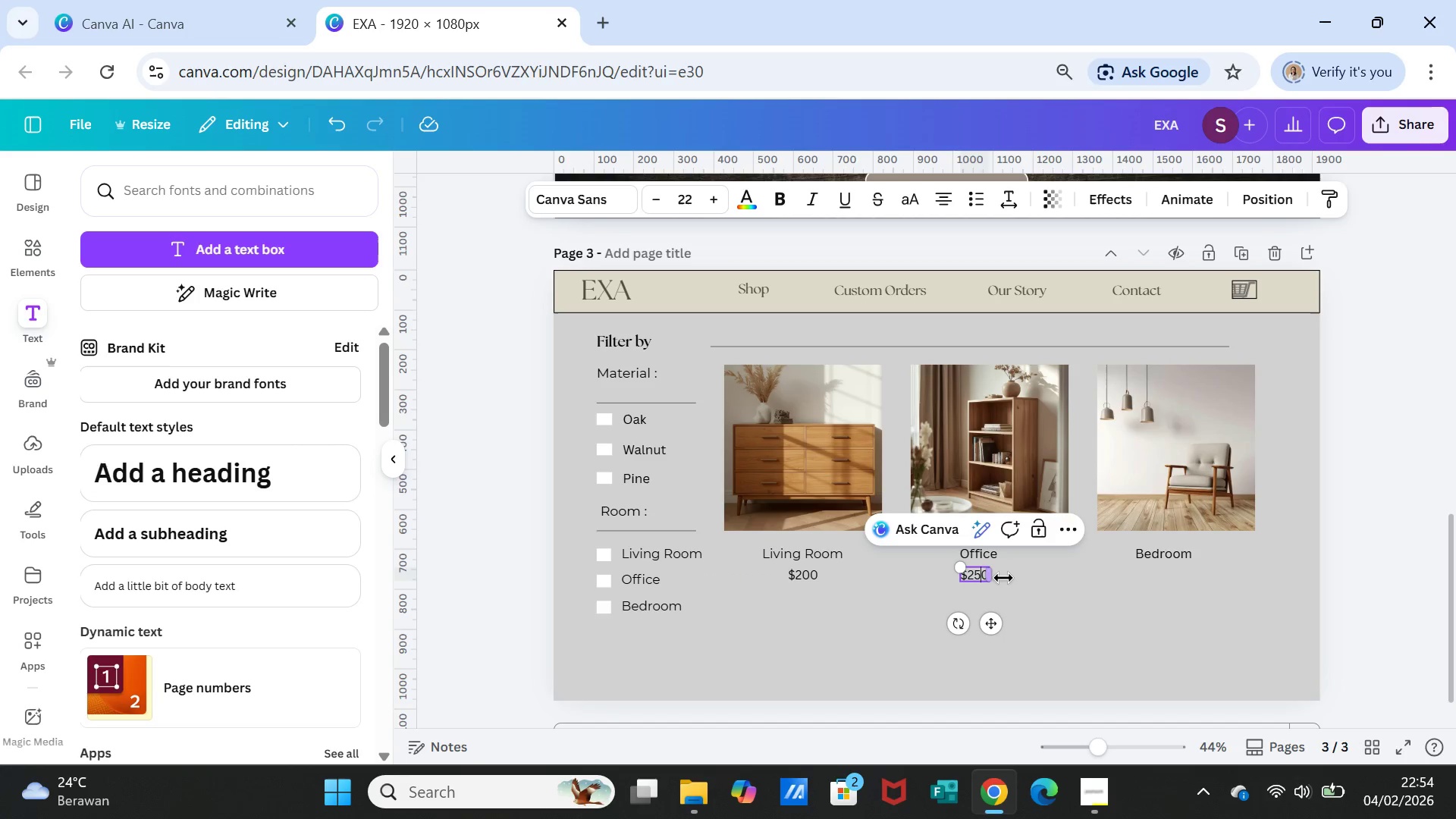 
key(5)
 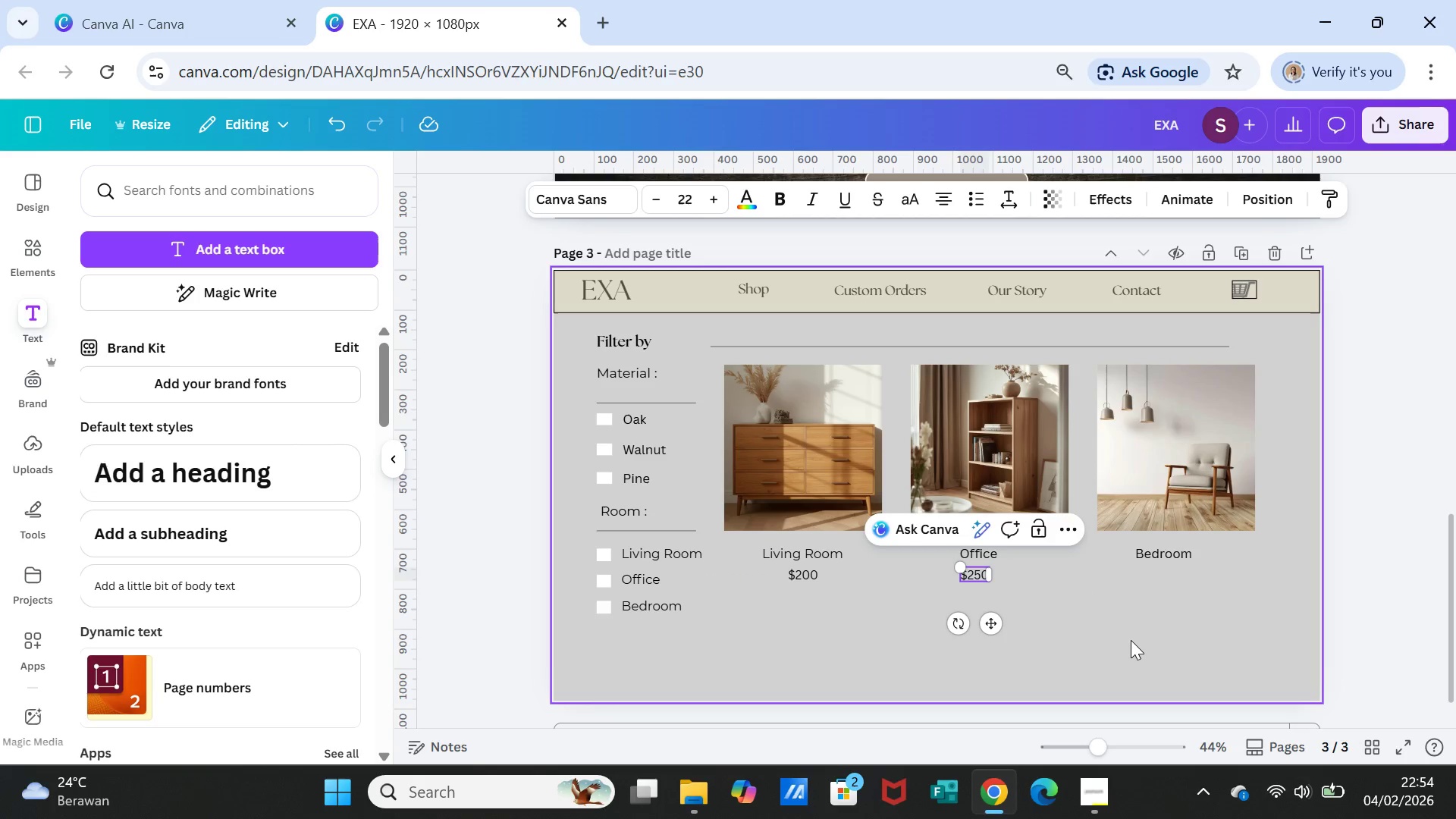 
left_click([1130, 640])
 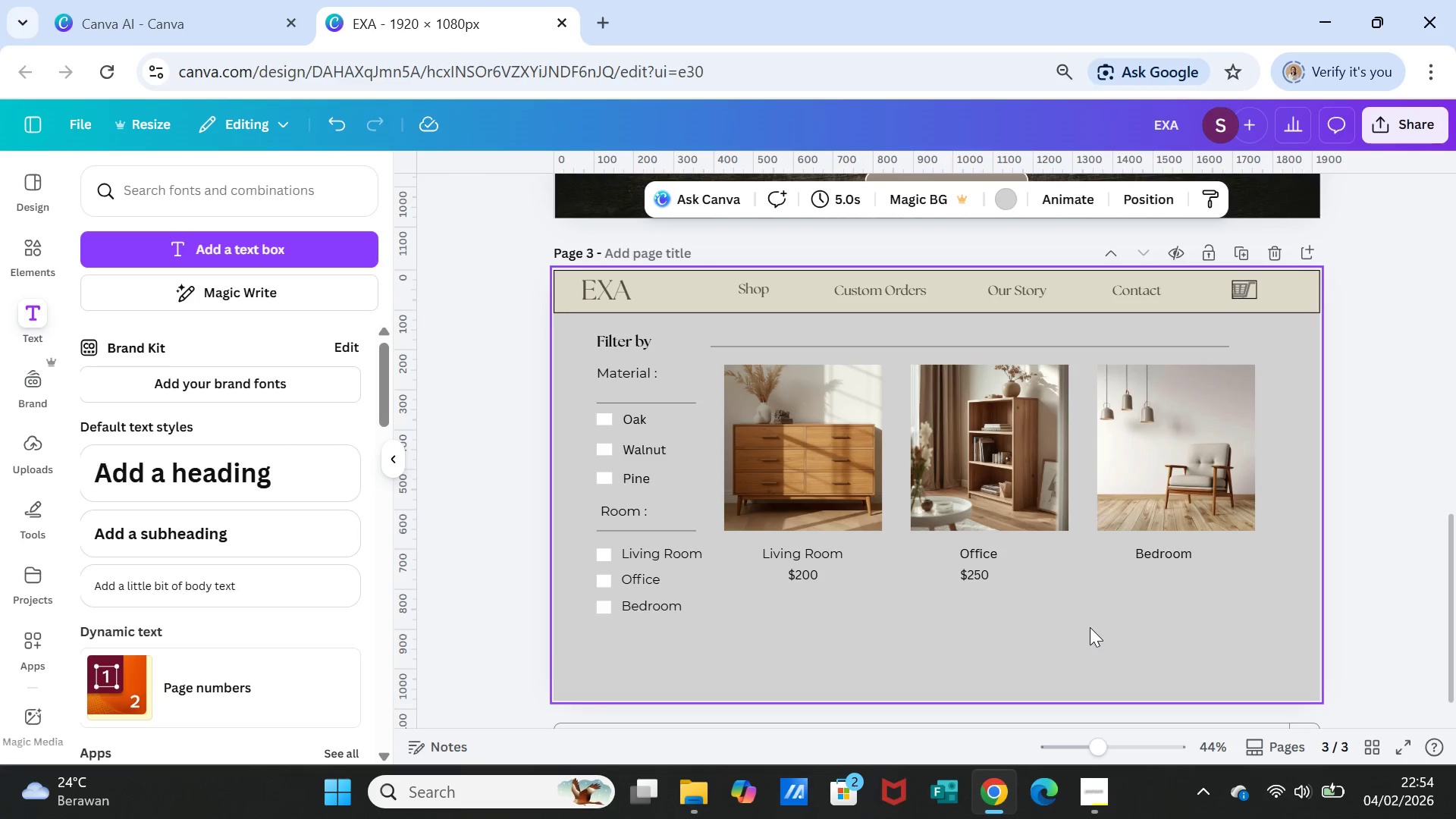 
left_click([981, 576])
 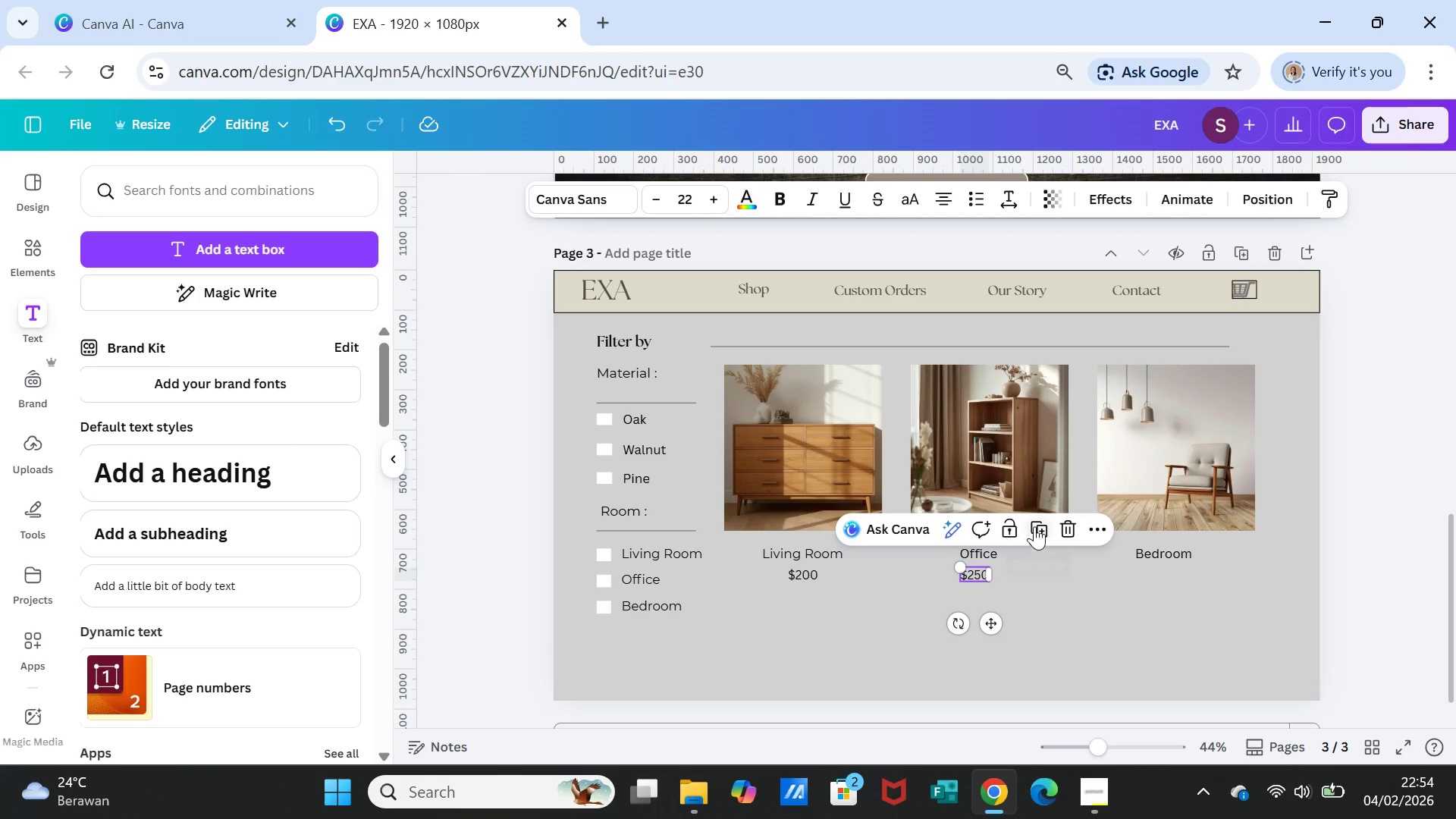 
left_click([1037, 526])
 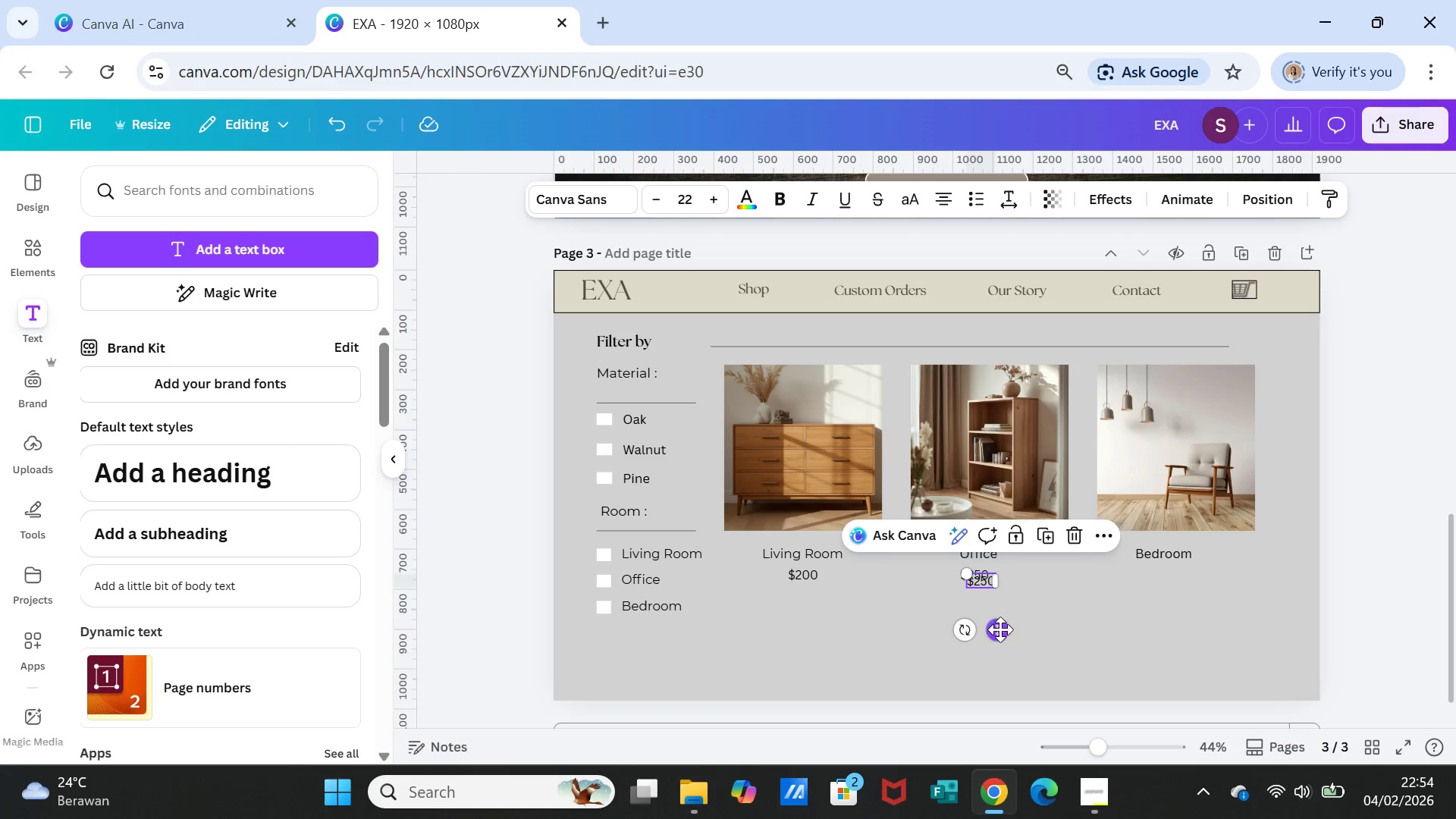 
left_click_drag(start_coordinate=[999, 629], to_coordinate=[1187, 625])
 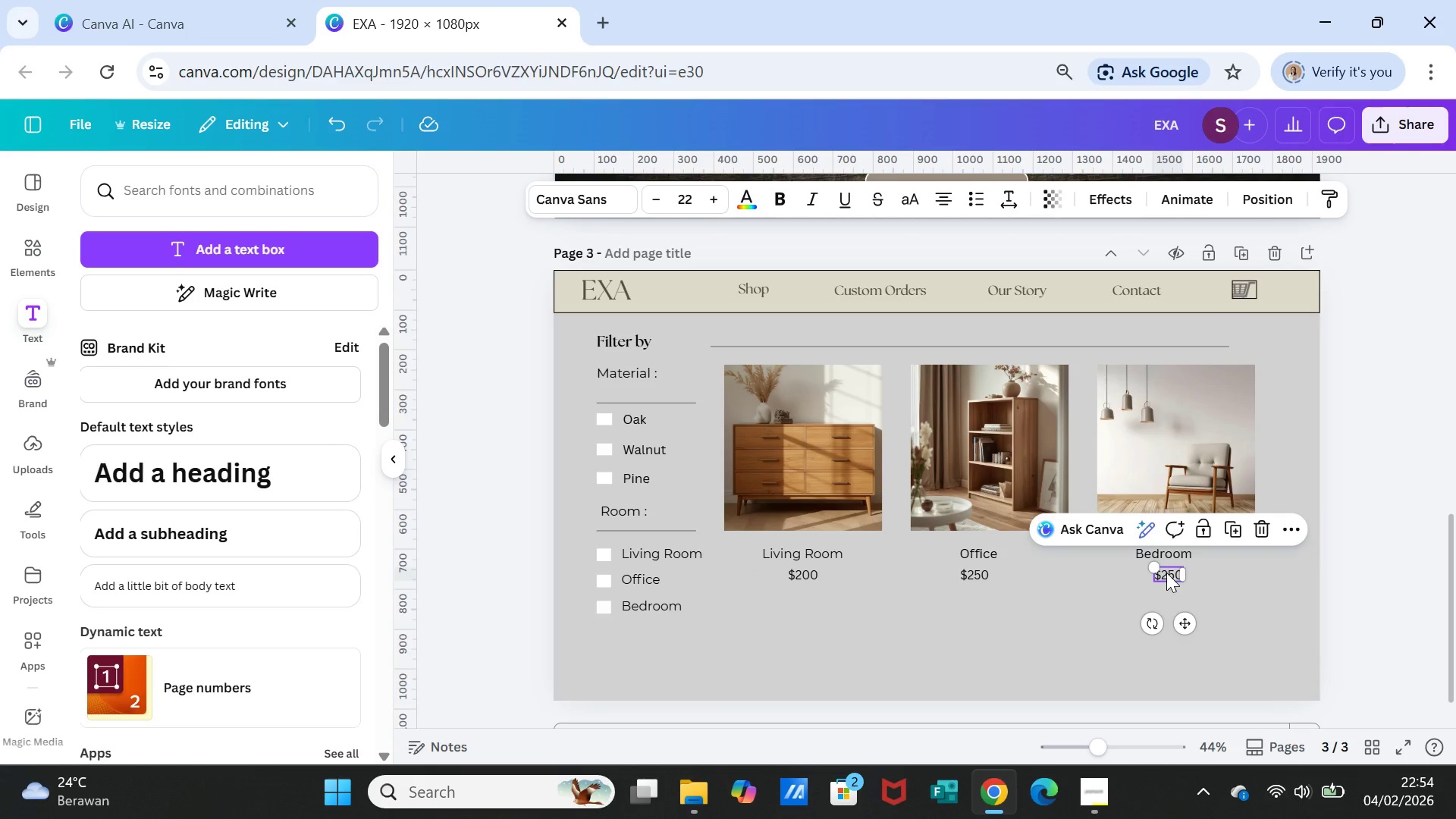 
double_click([1166, 573])
 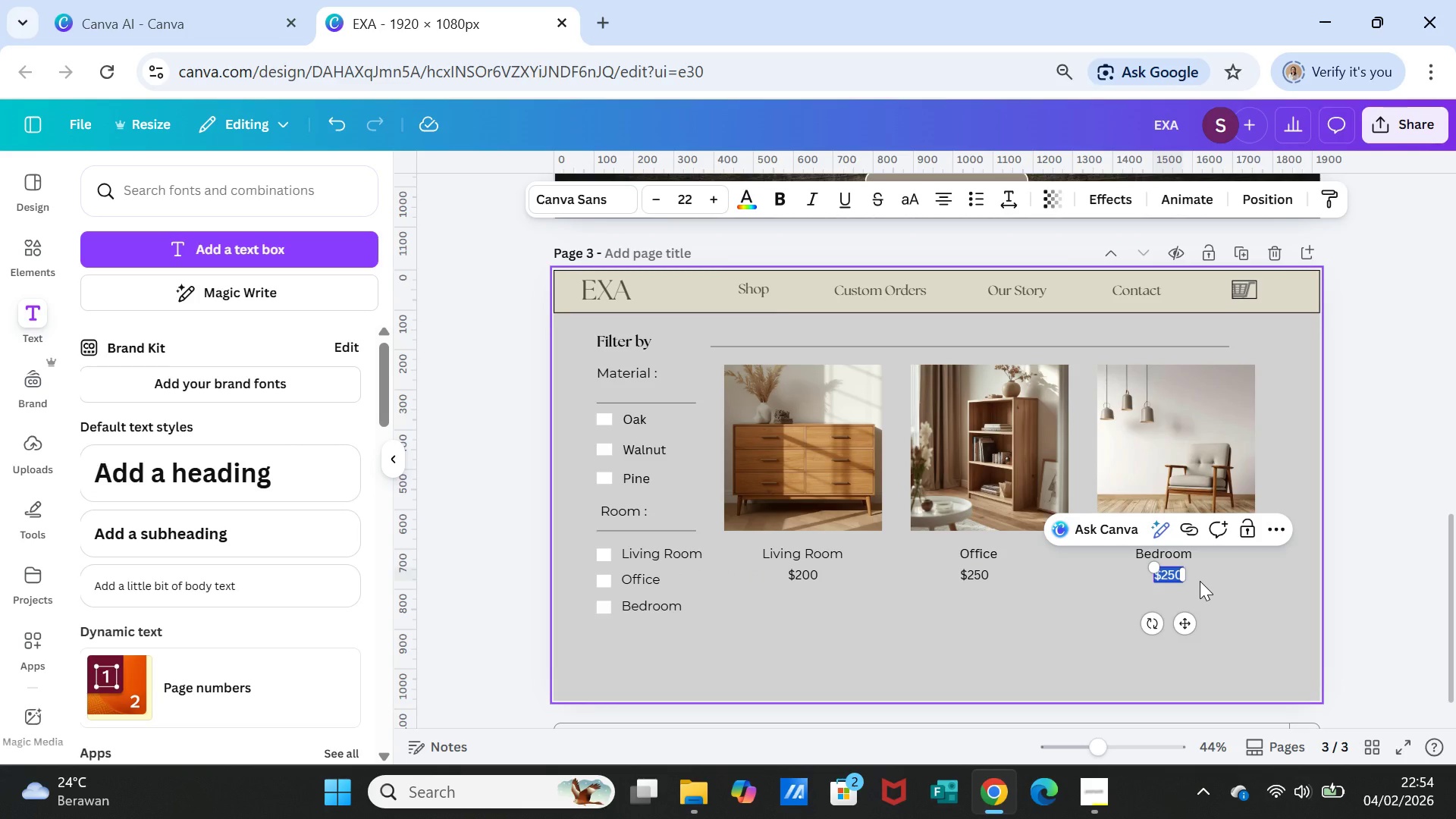 
type(210)
 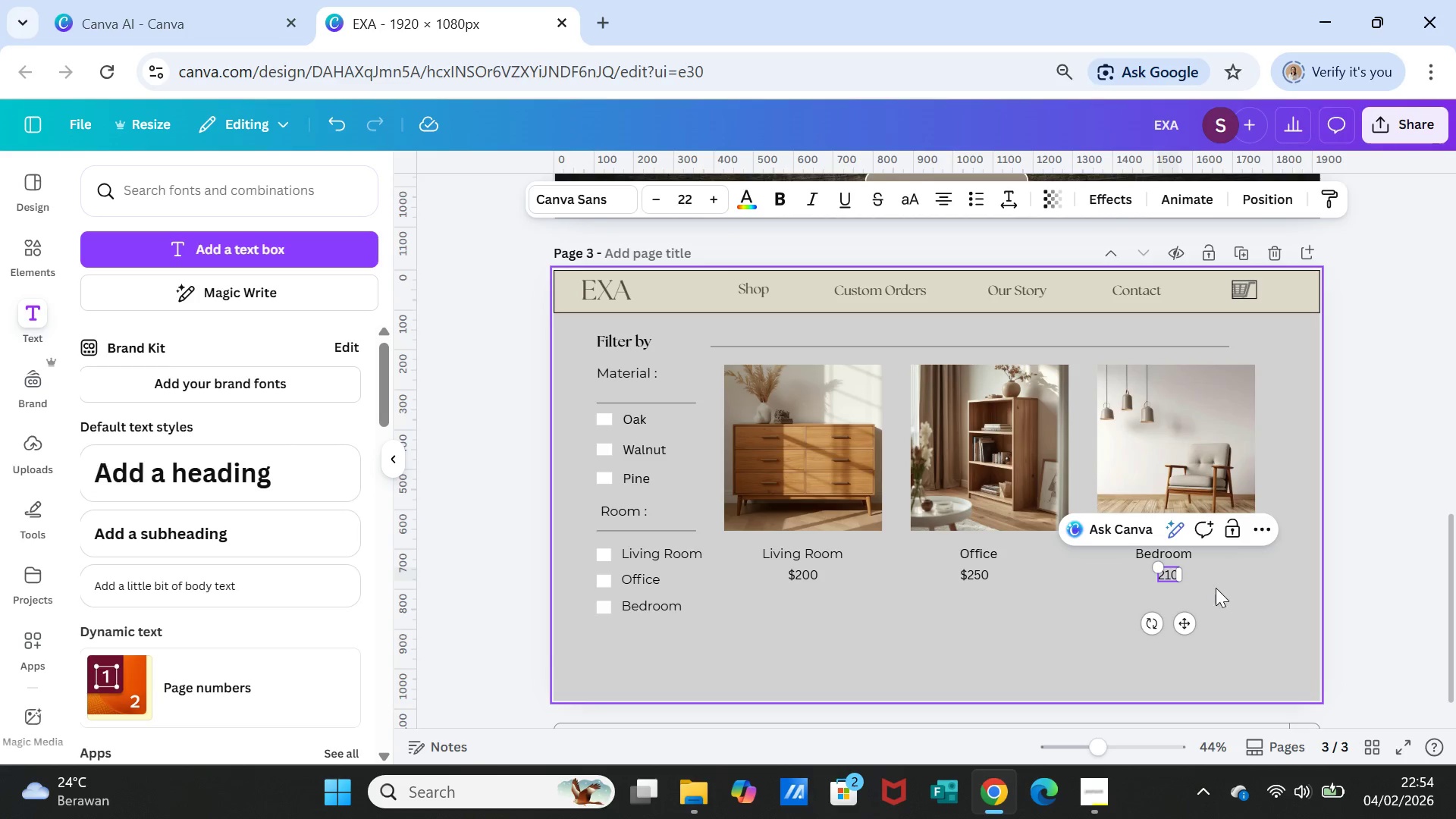 
left_click([1222, 591])
 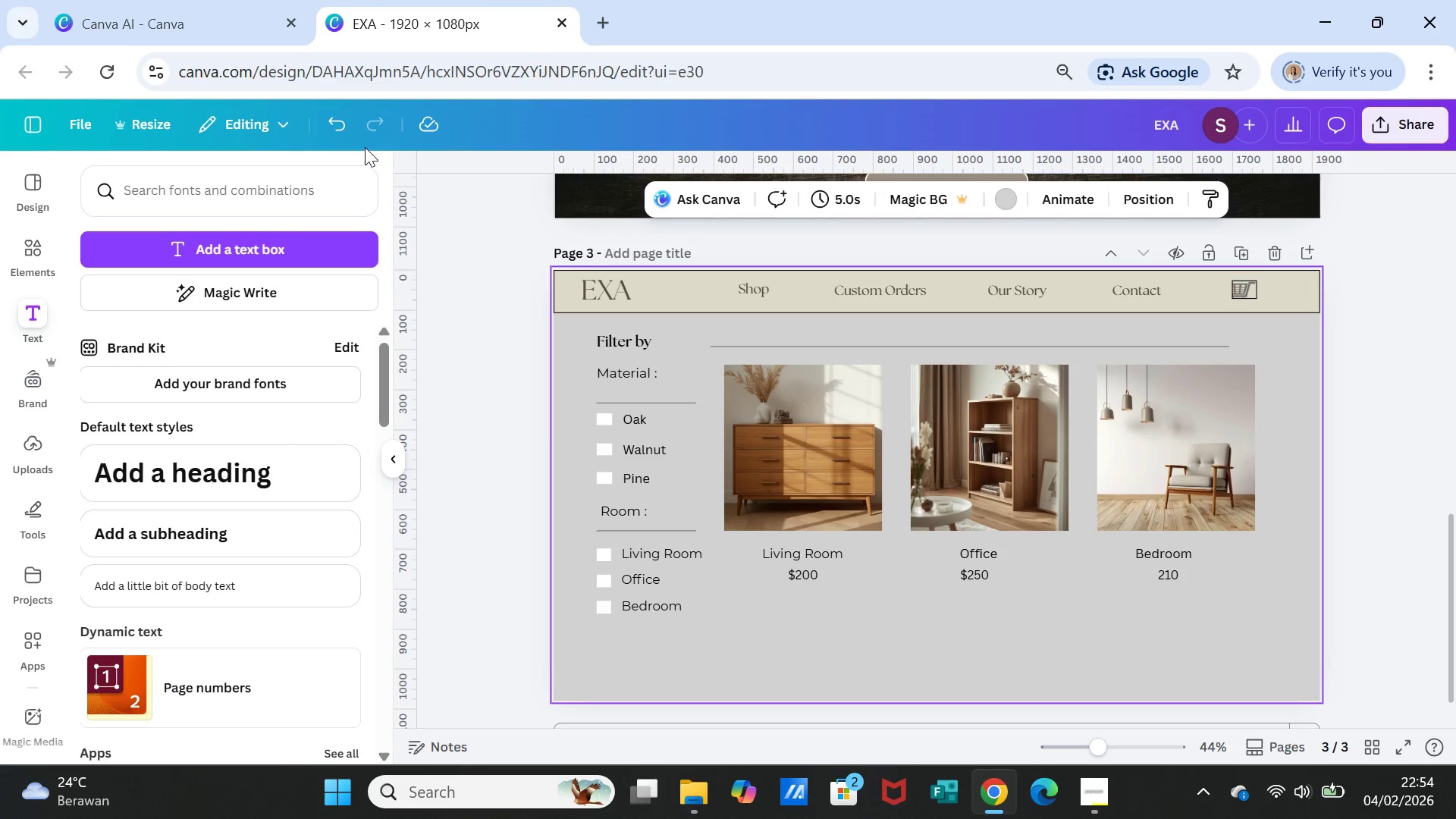 
left_click([334, 130])
 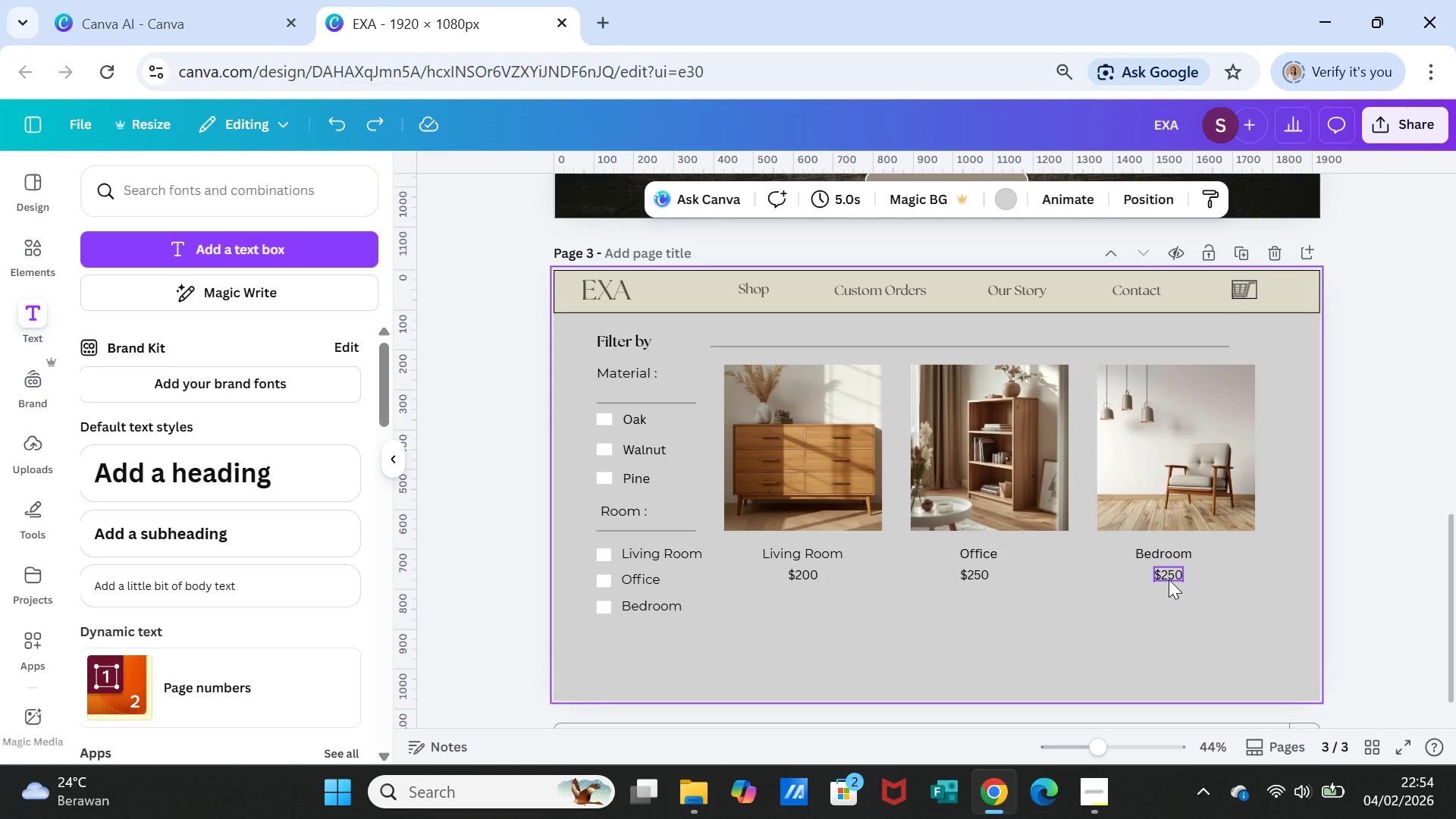 
double_click([1169, 579])
 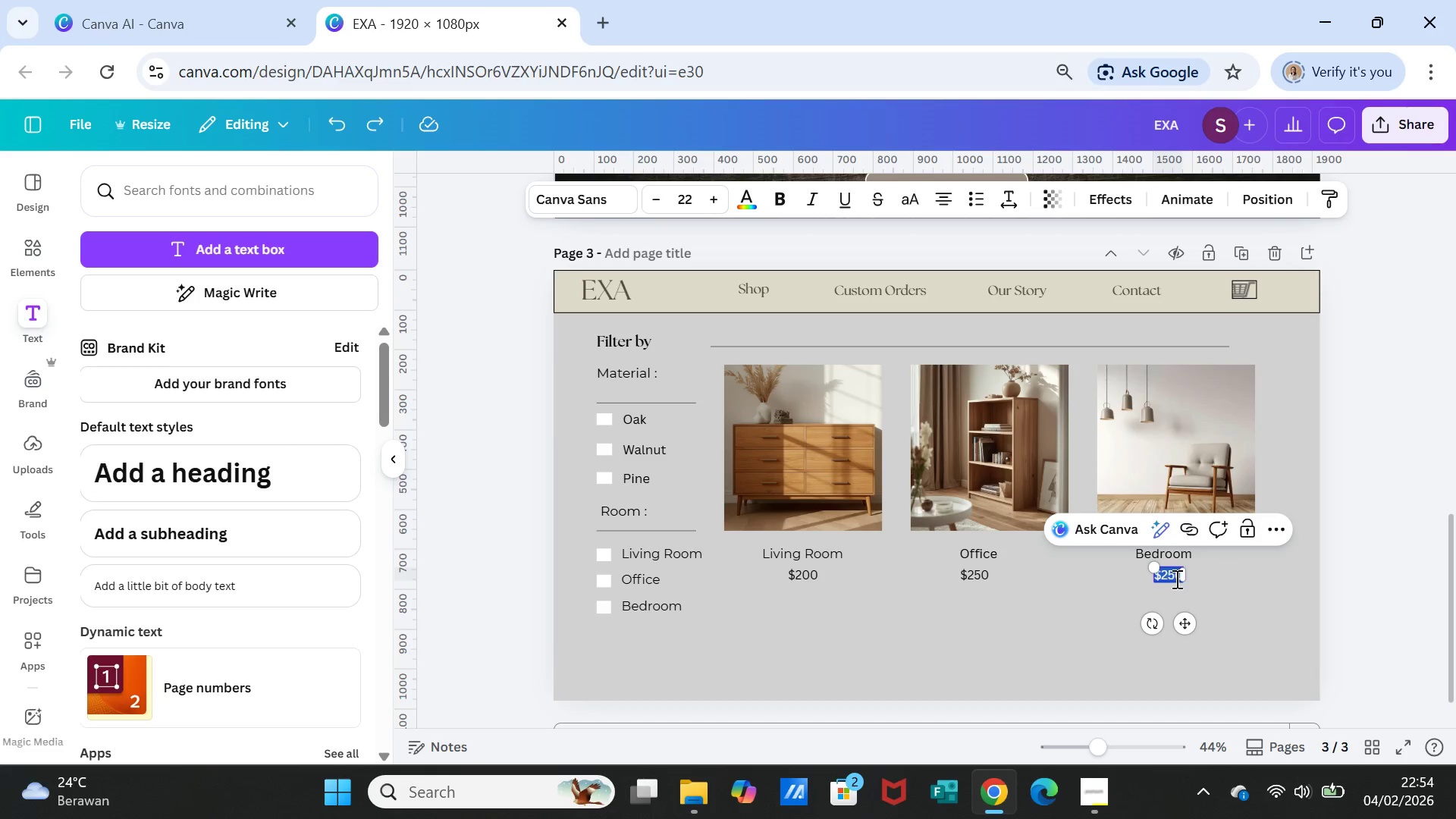 
left_click([1174, 579])
 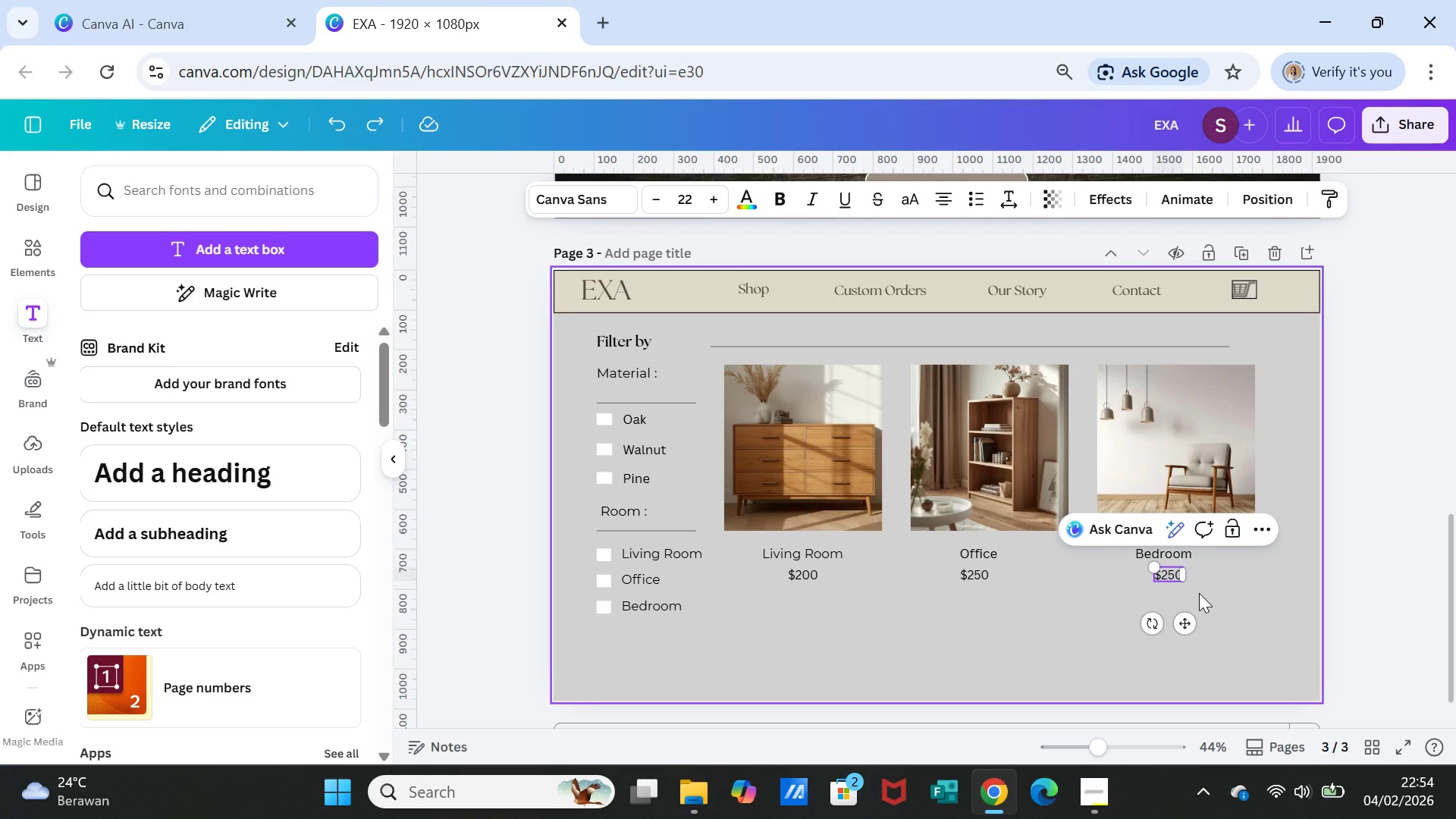 
key(Backspace)
 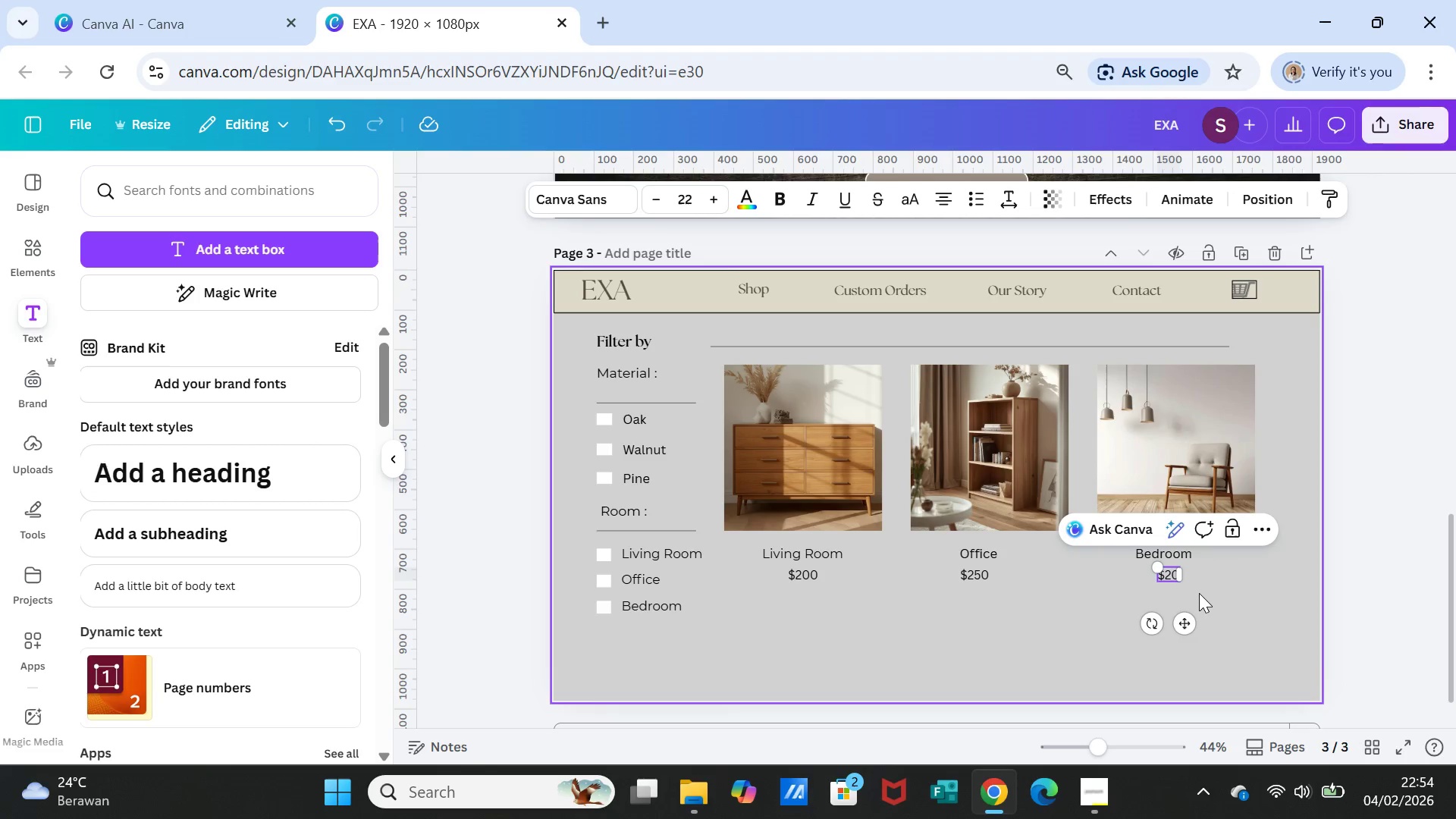 
key(1)
 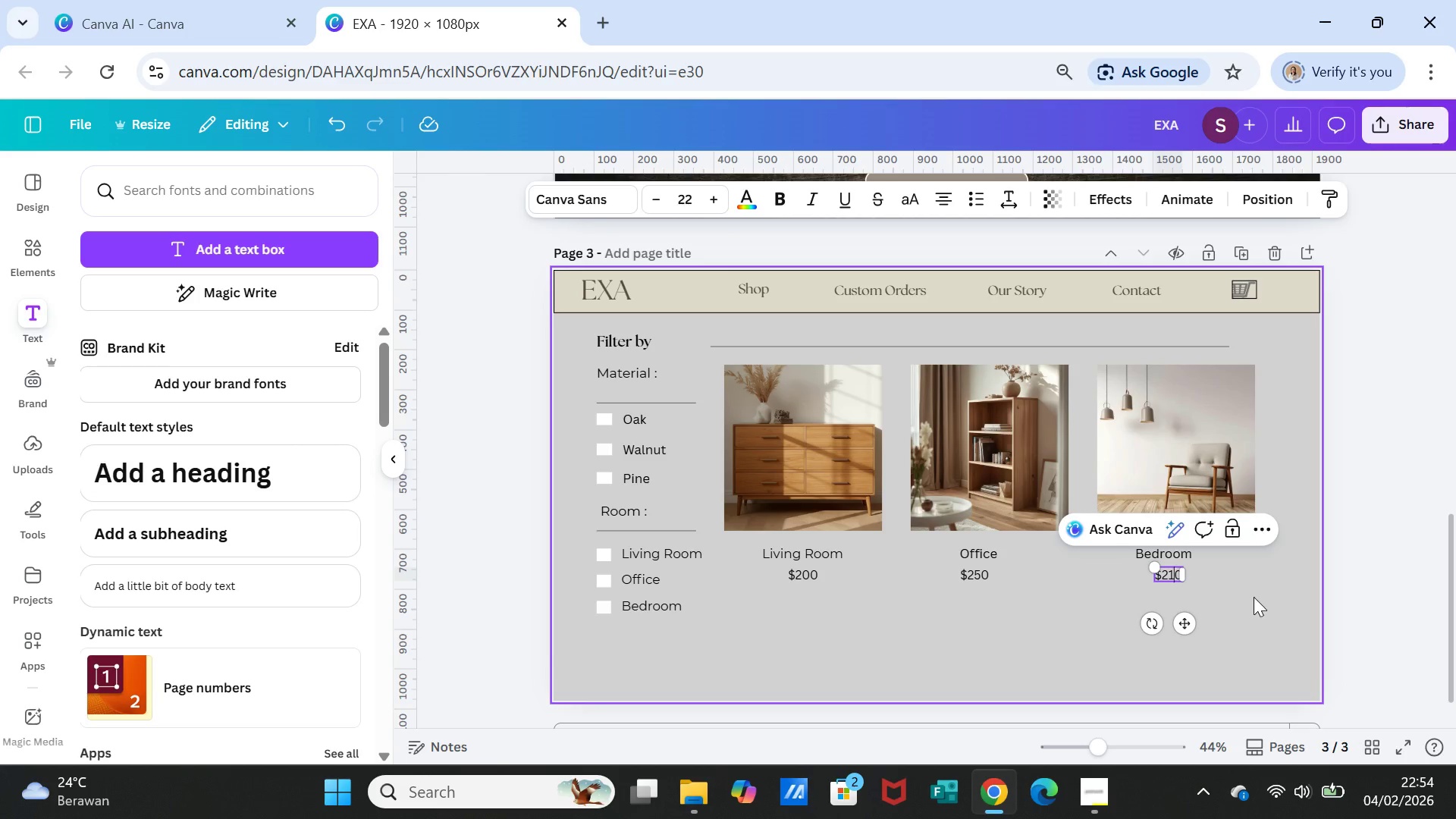 
left_click([1254, 597])
 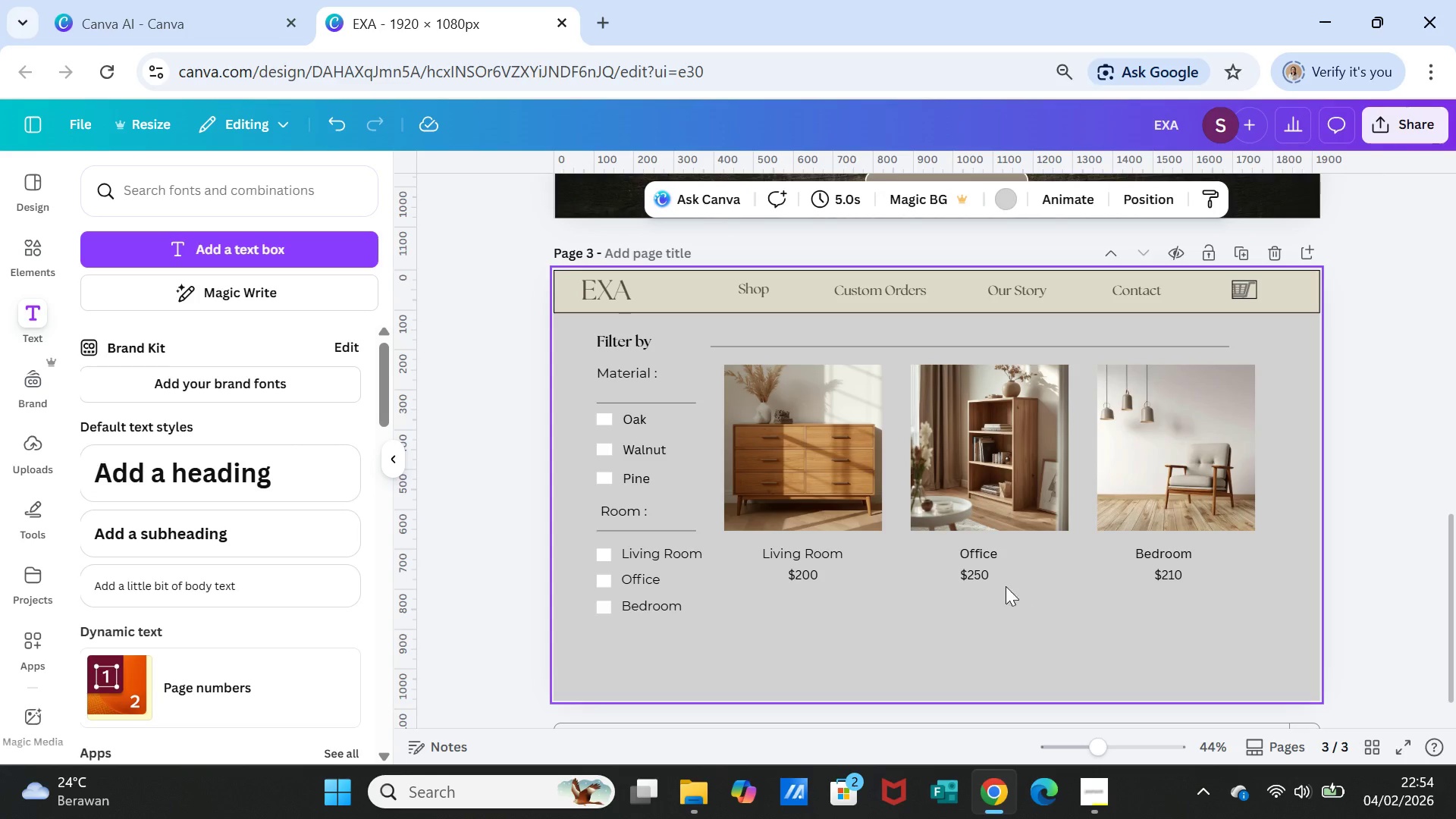 
wait(8.08)
 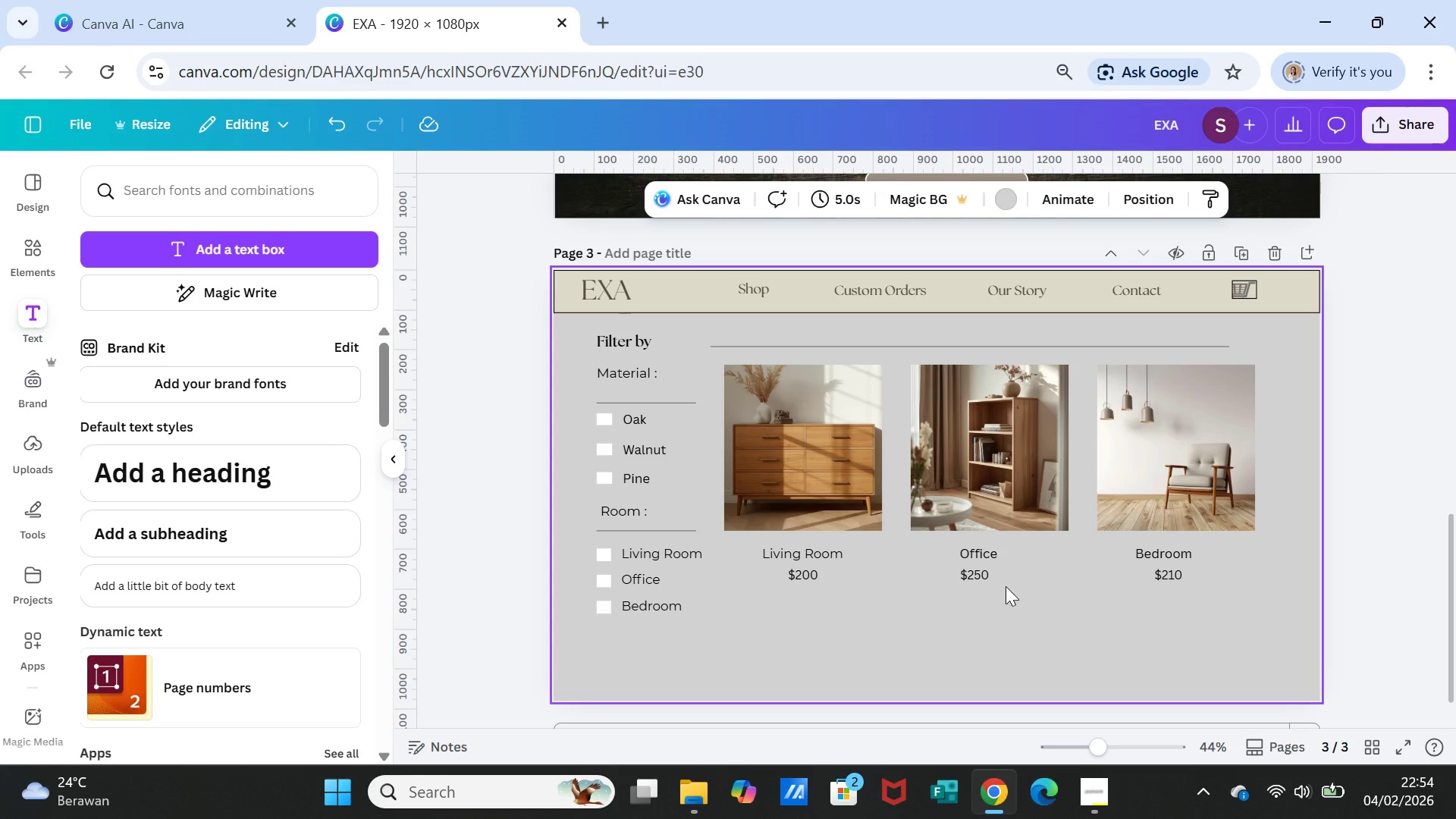 
left_click([606, 420])
 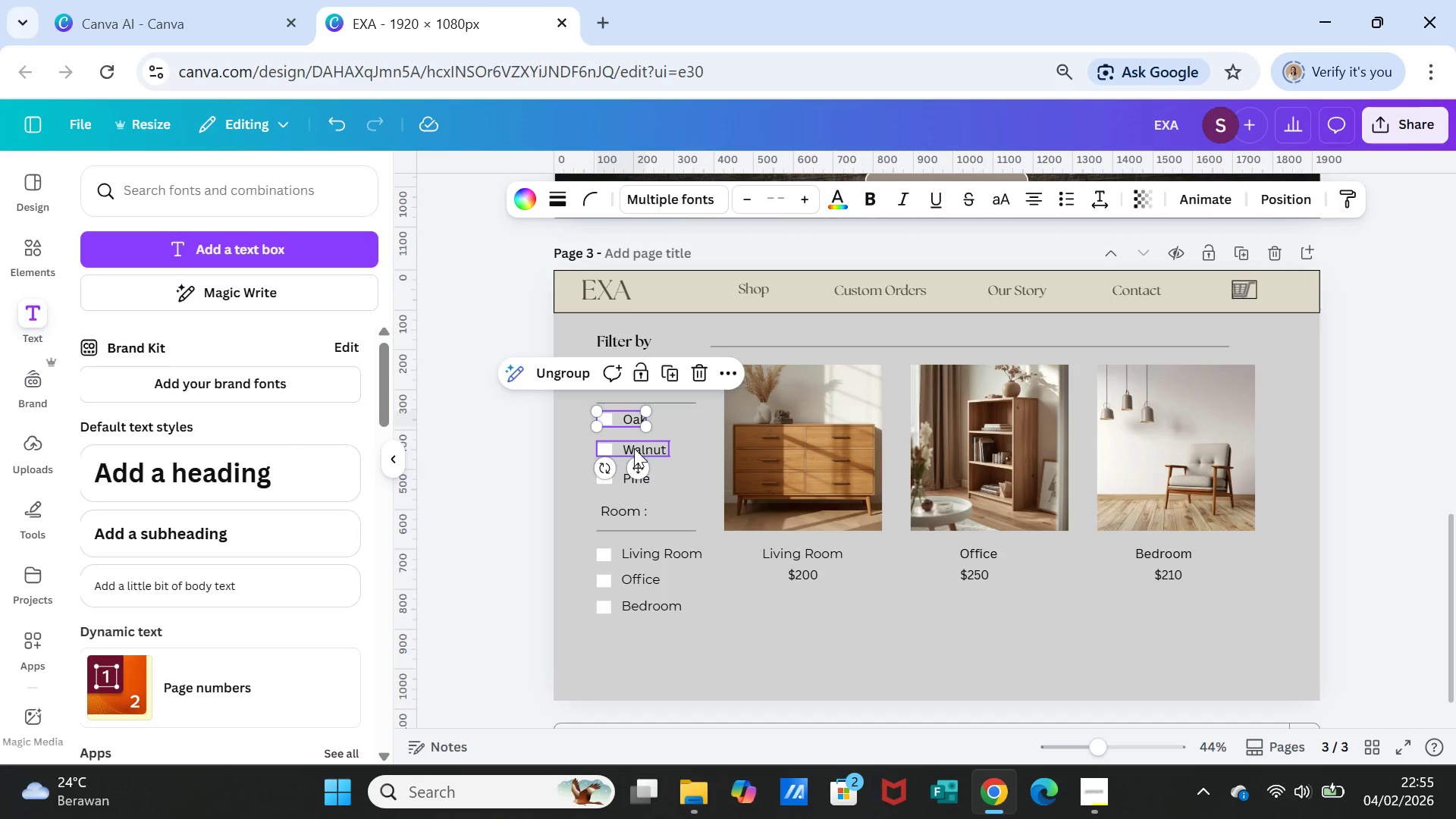 
left_click([634, 448])
 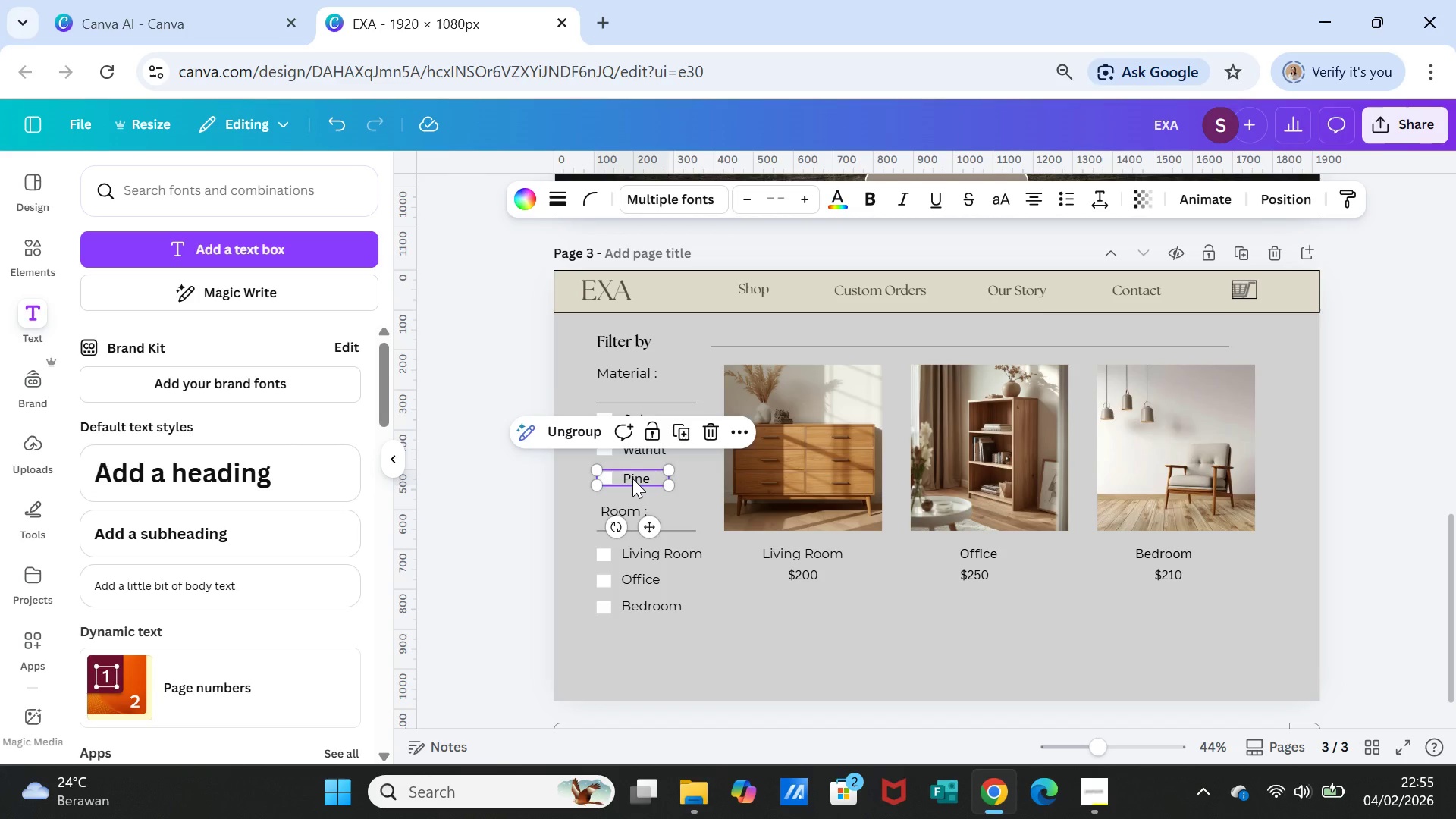 
left_click([632, 479])
 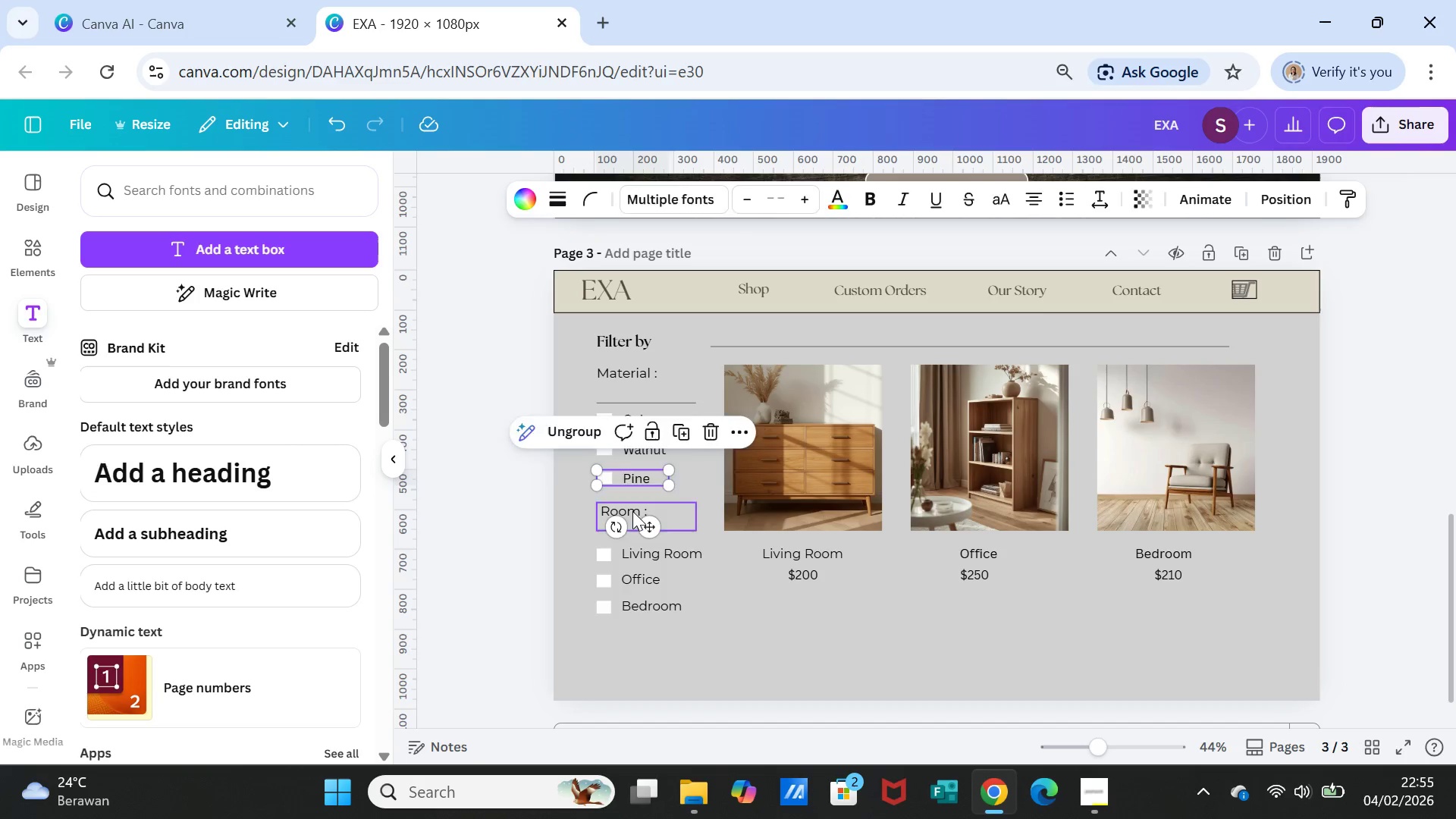 
left_click([632, 511])
 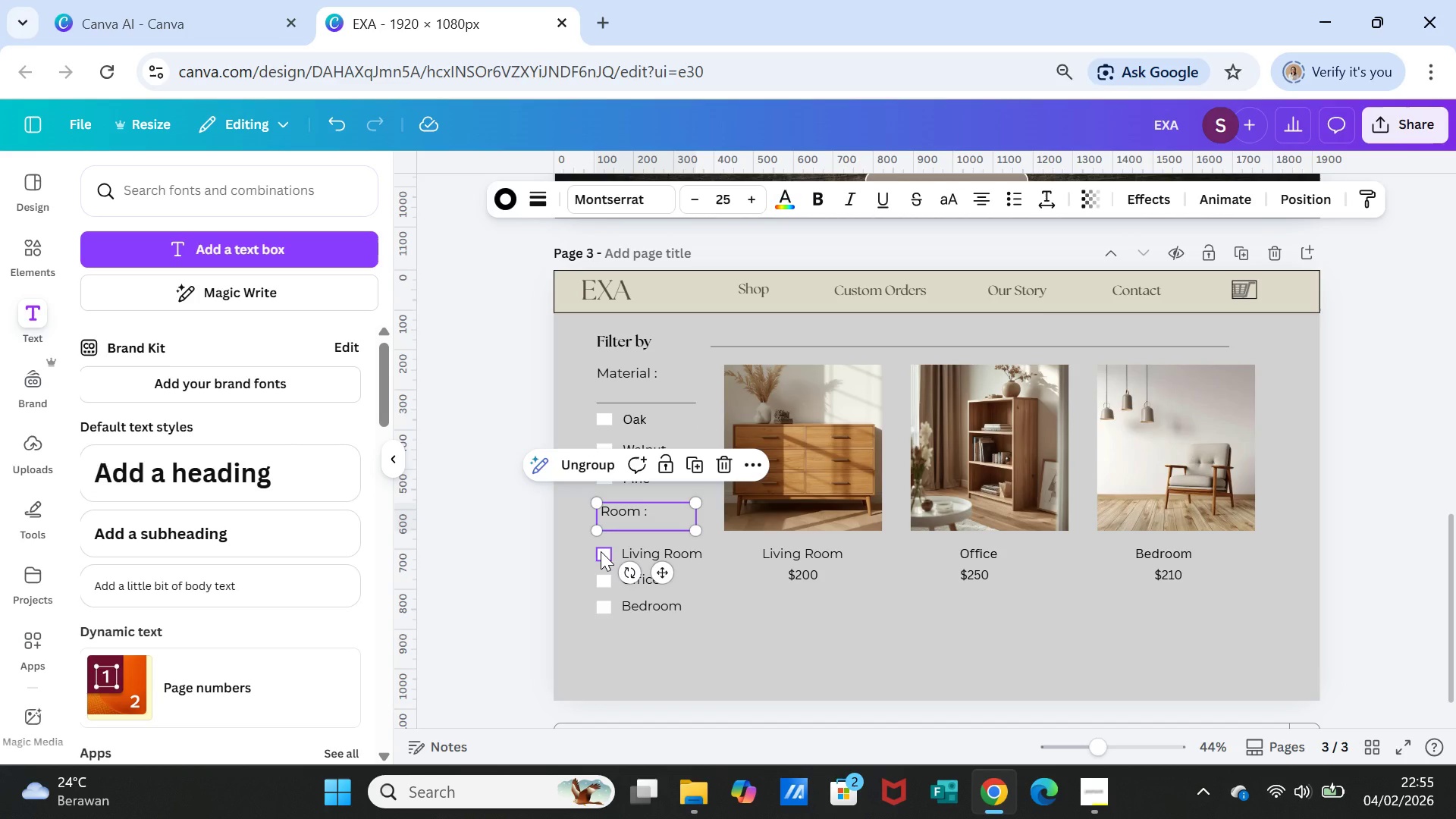 
left_click([601, 551])
 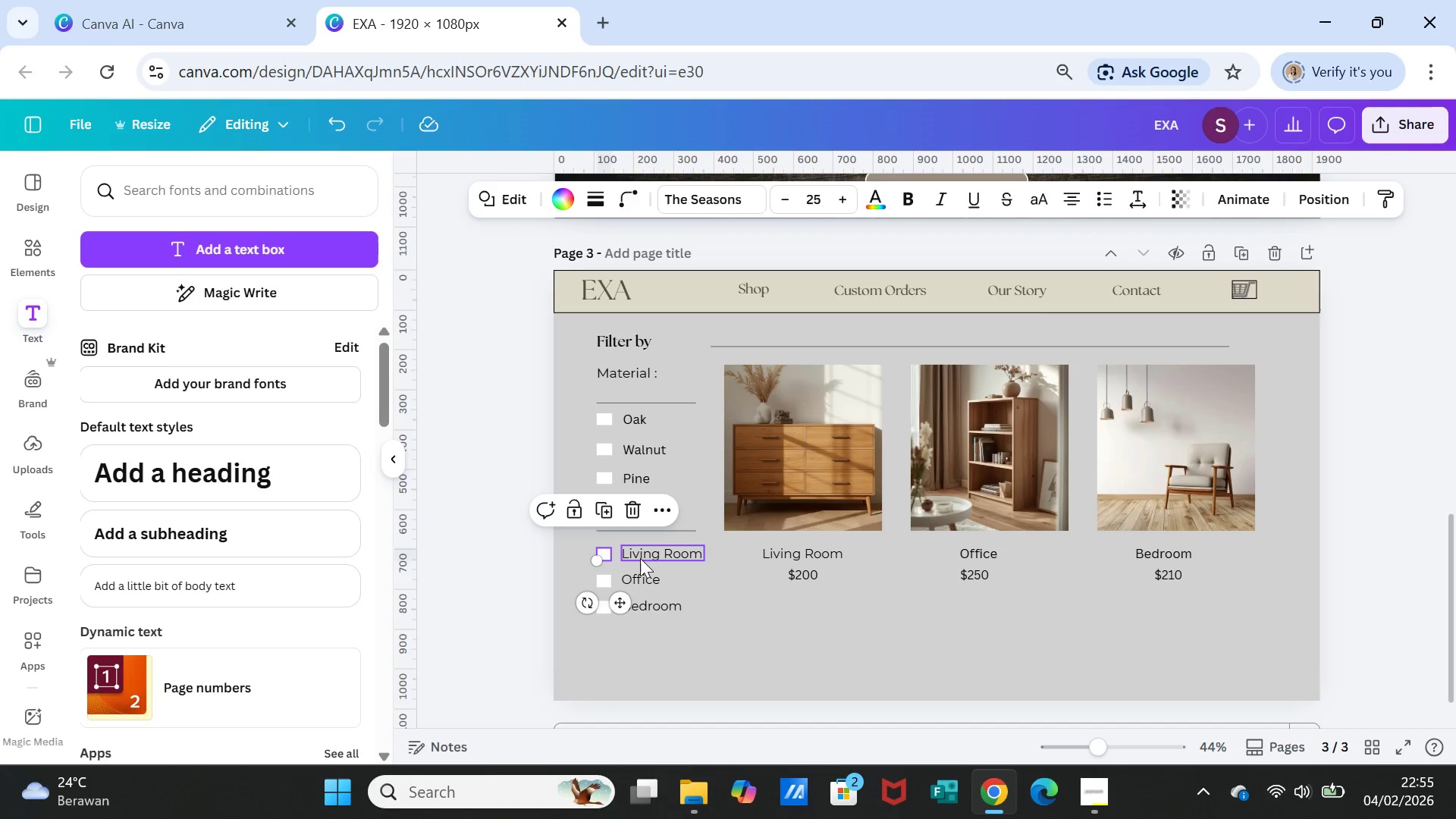 
hold_key(key=ShiftLeft, duration=0.92)
left_click([649, 556])
 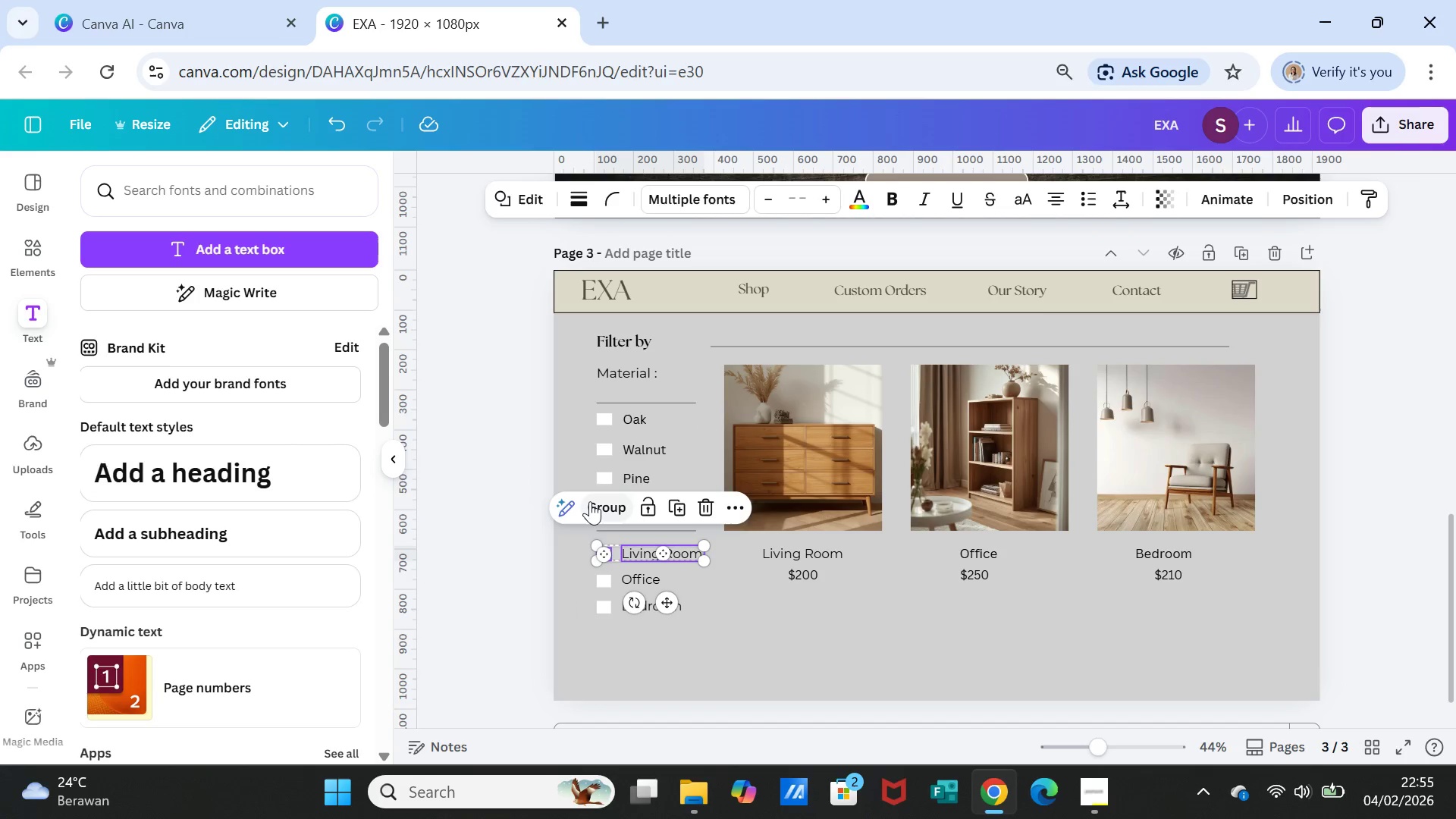 
left_click([590, 501])
 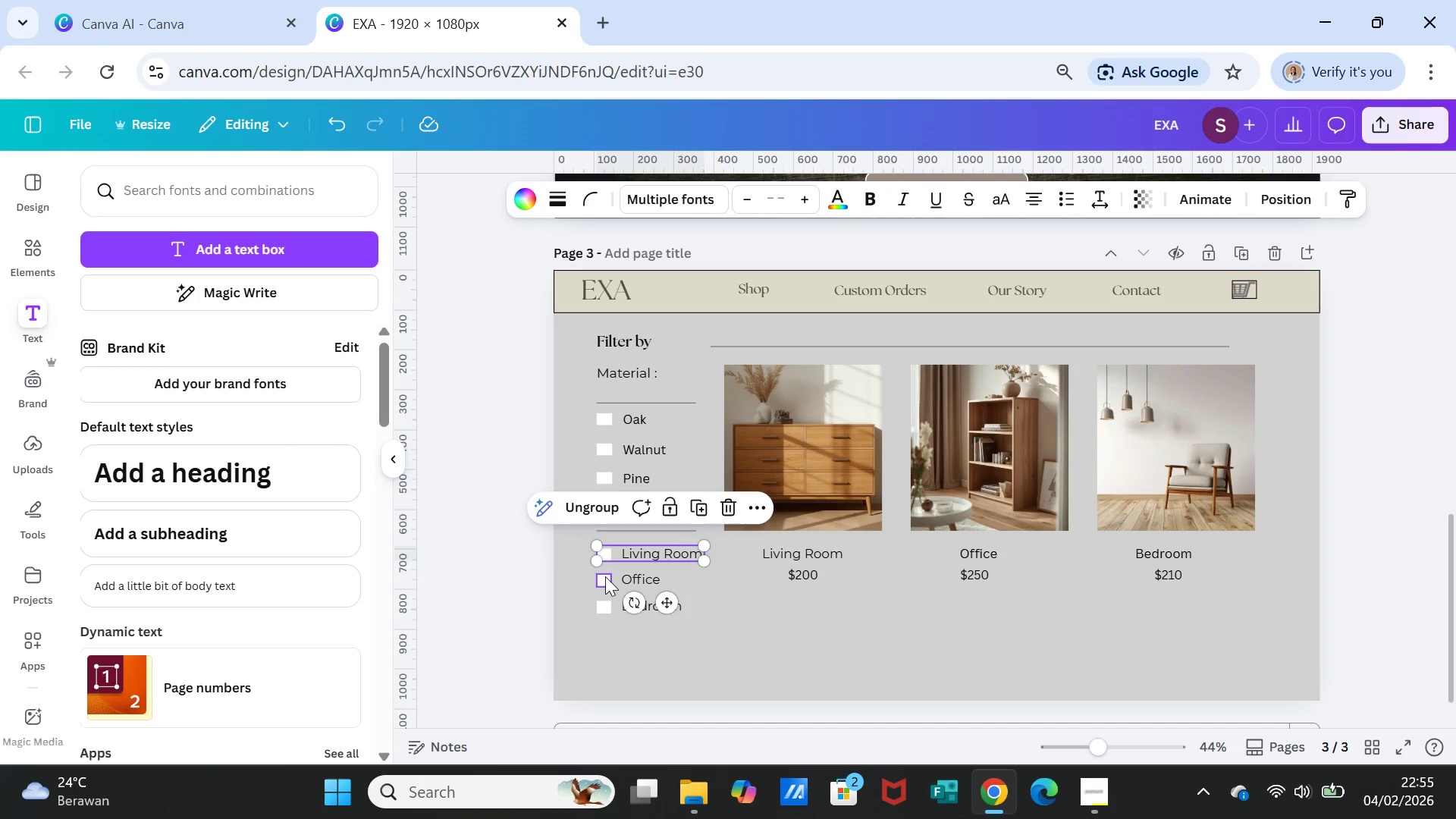 
left_click([605, 576])
 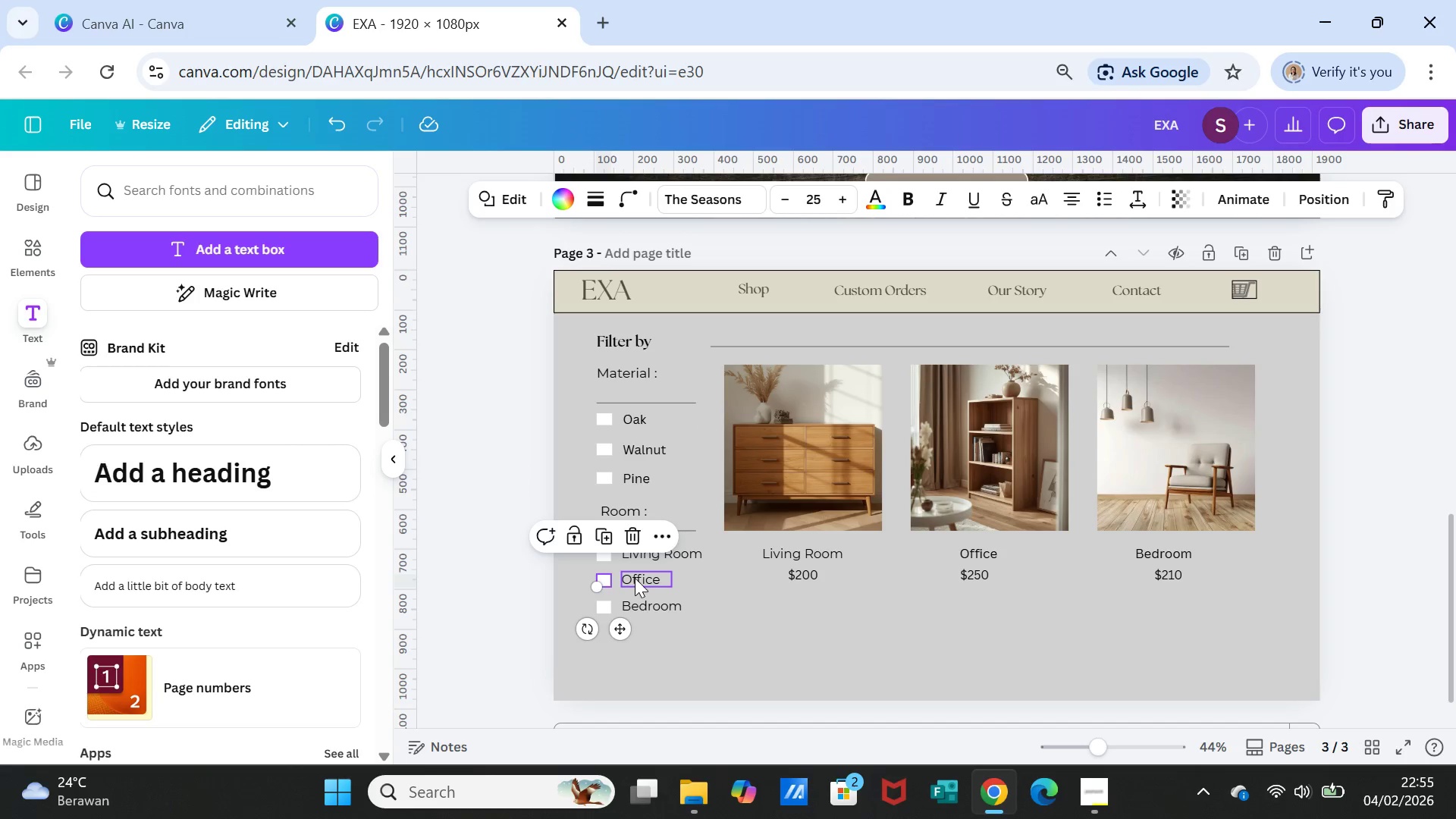 
hold_key(key=ShiftLeft, duration=1.05)
left_click([639, 573])
 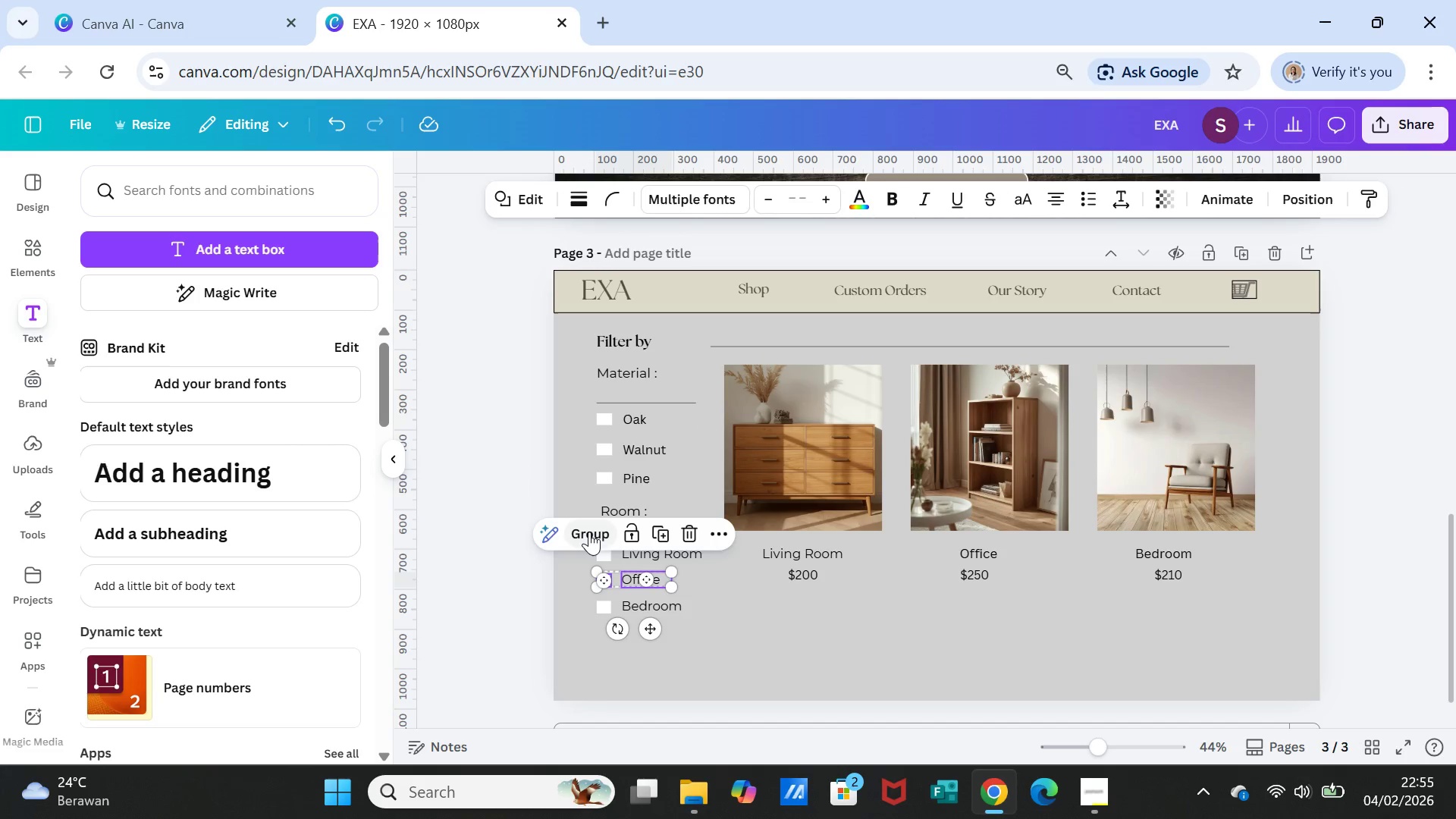 
left_click([589, 532])
 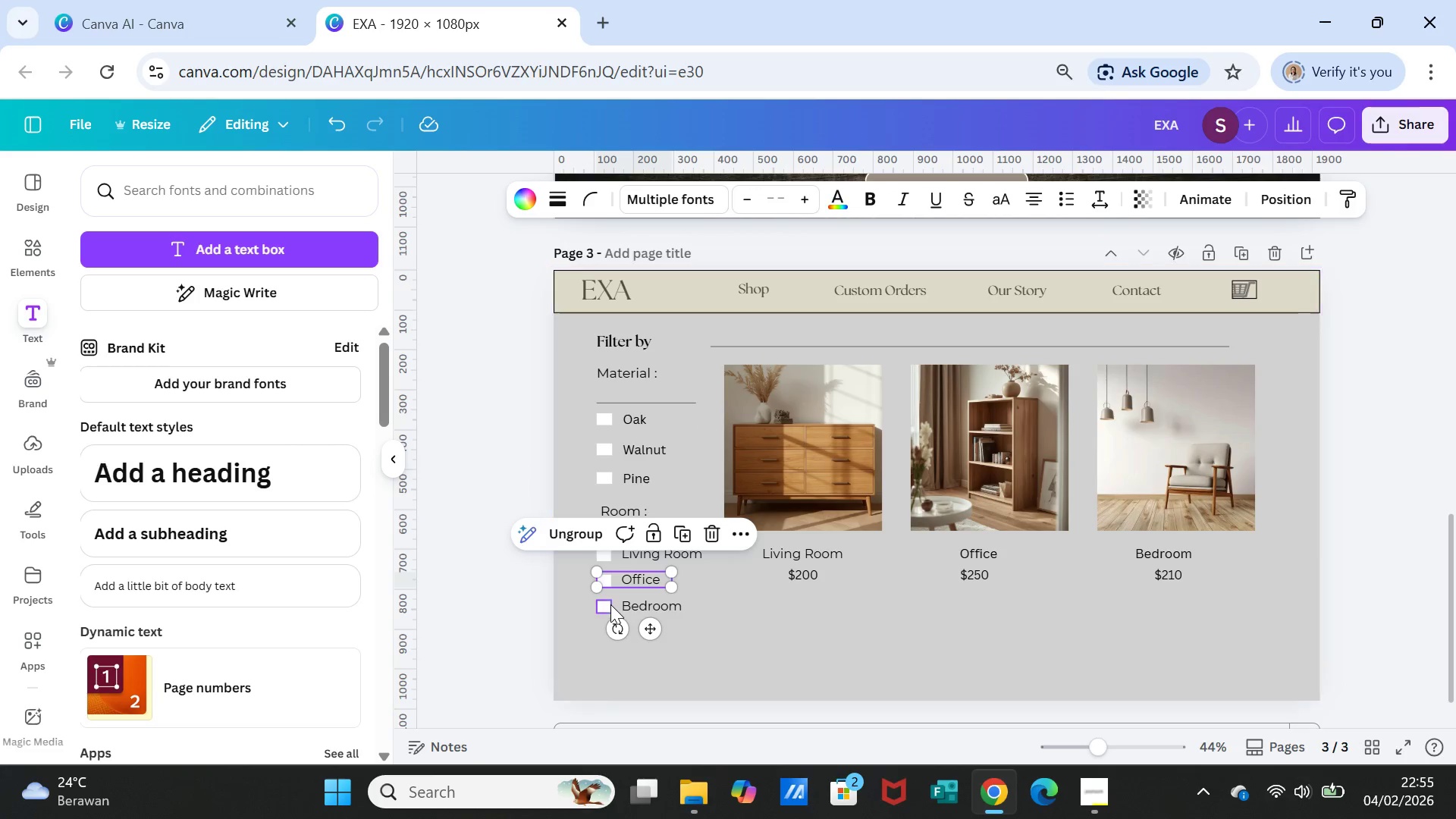 
left_click_drag(start_coordinate=[610, 604], to_coordinate=[640, 607])
 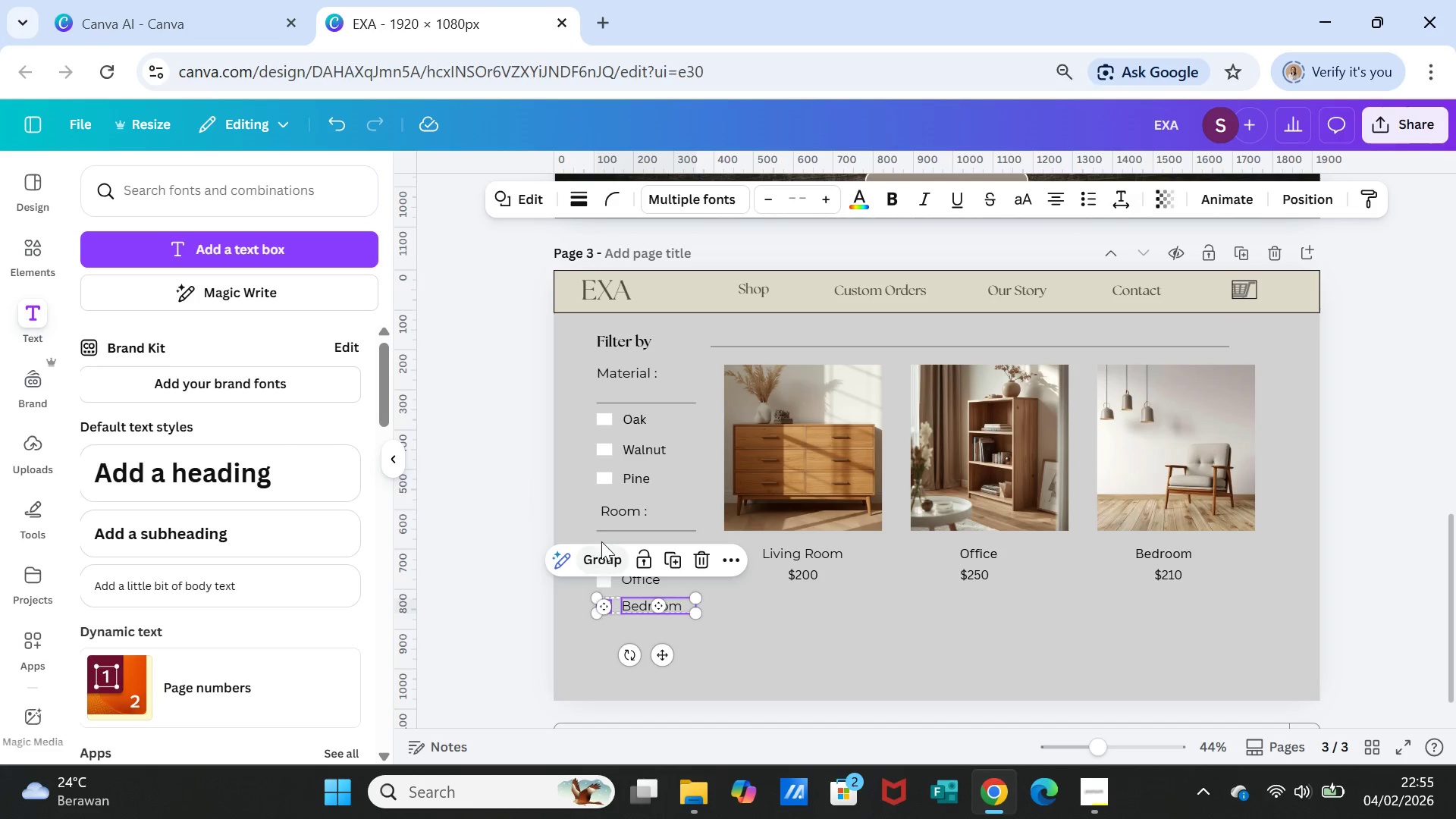 
hold_key(key=ShiftLeft, duration=0.69)
left_click([640, 607])
 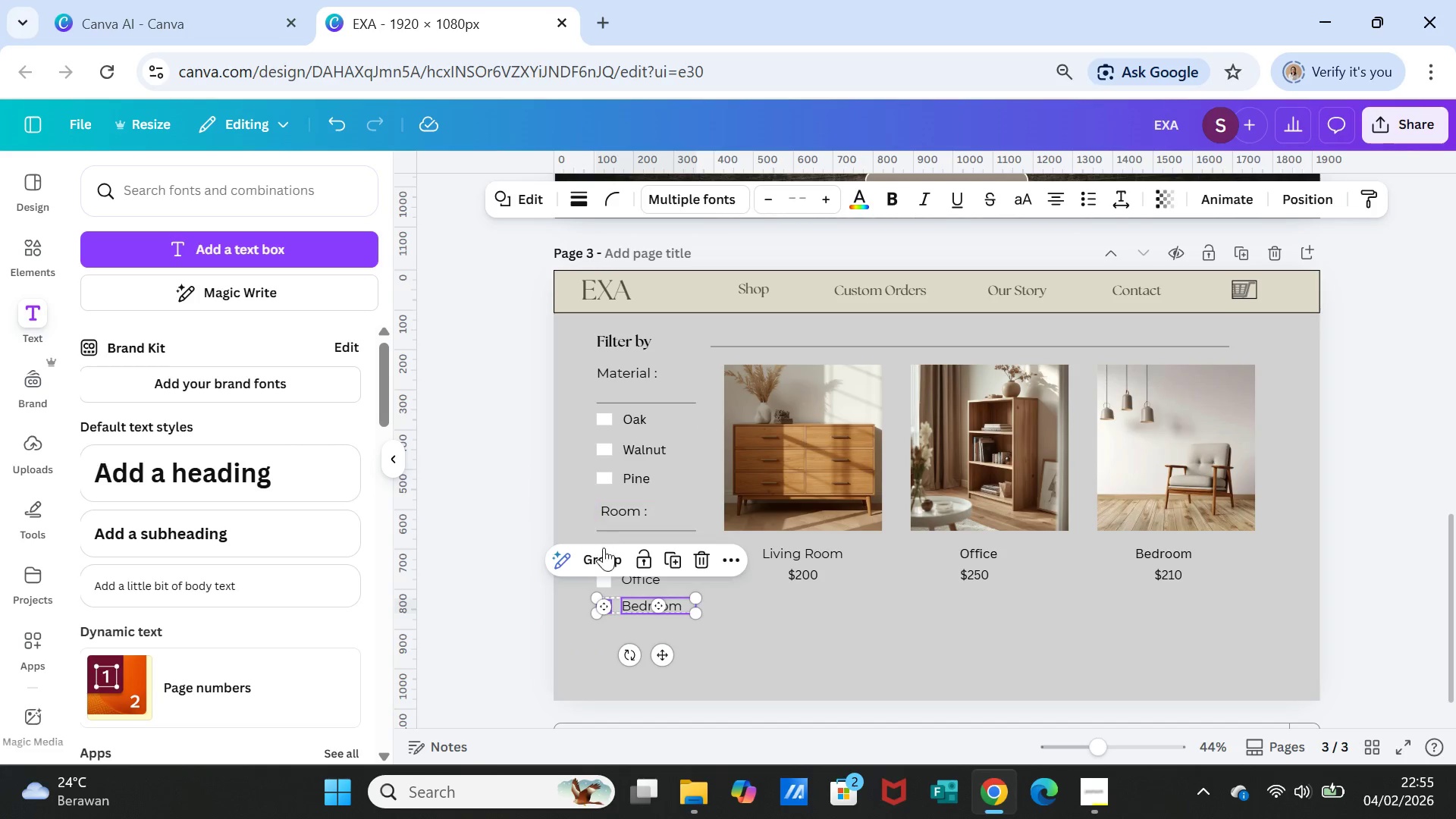 
left_click([607, 560])
 